 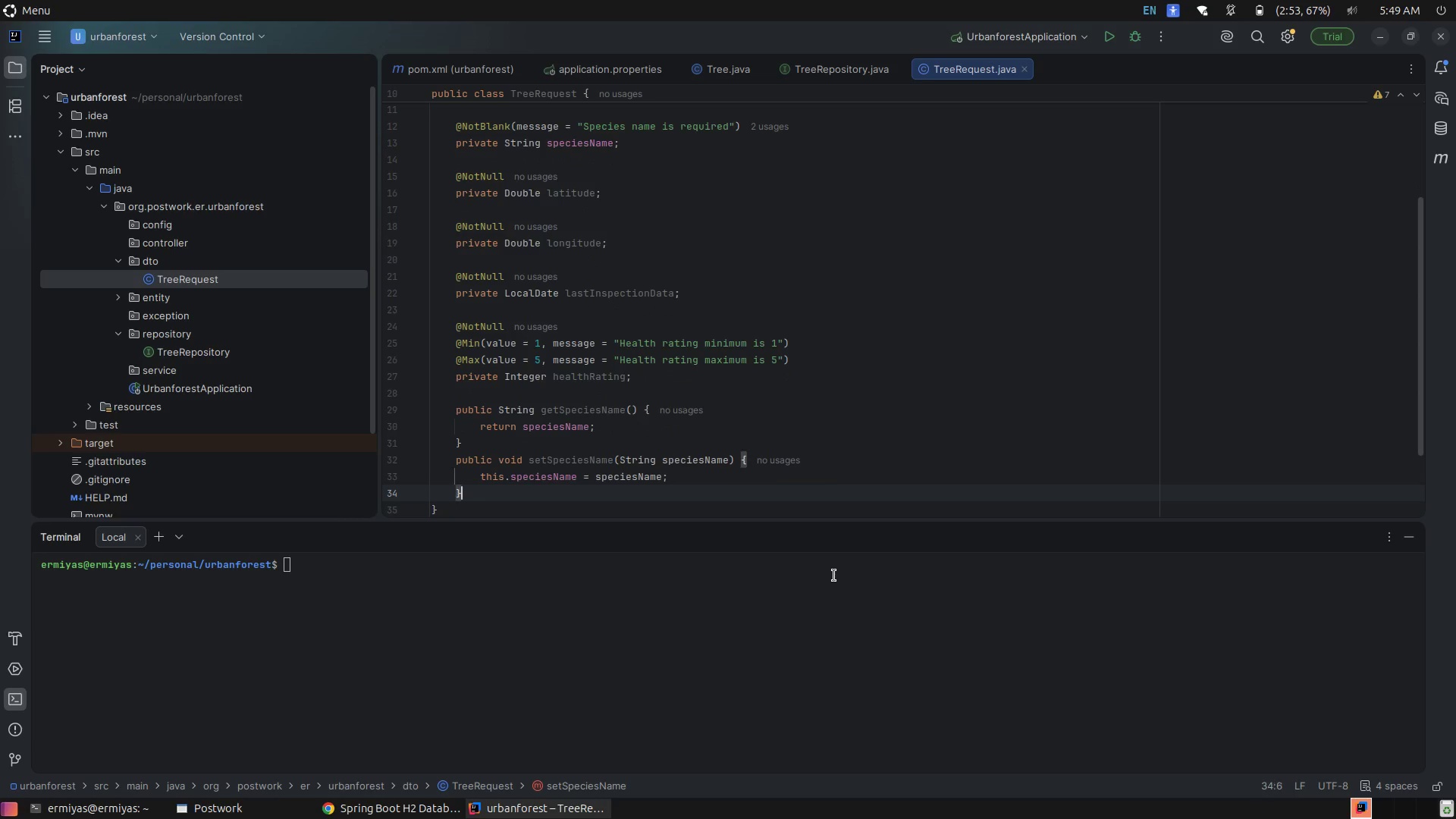 
key(Enter)
 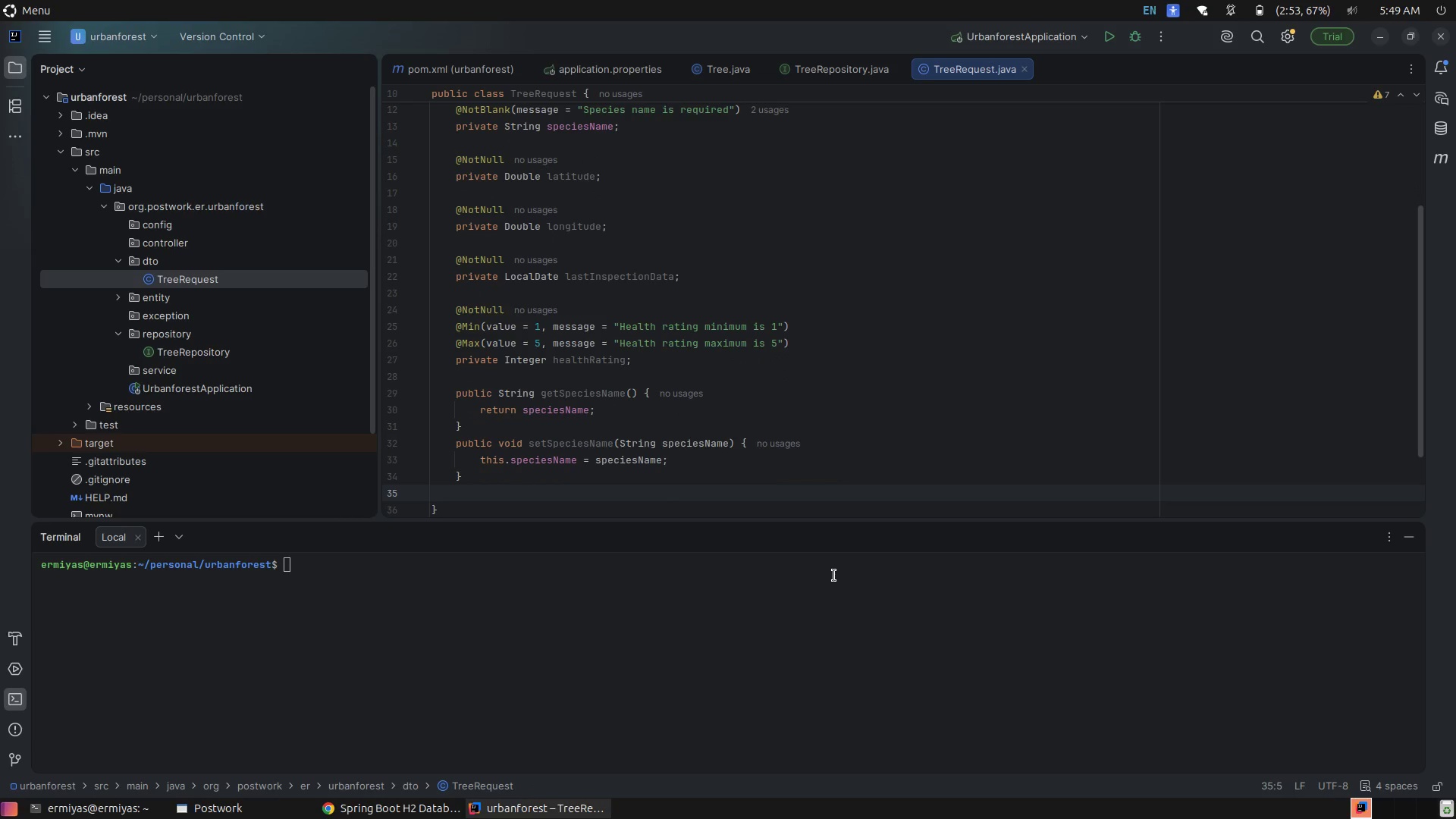 
key(Enter)
 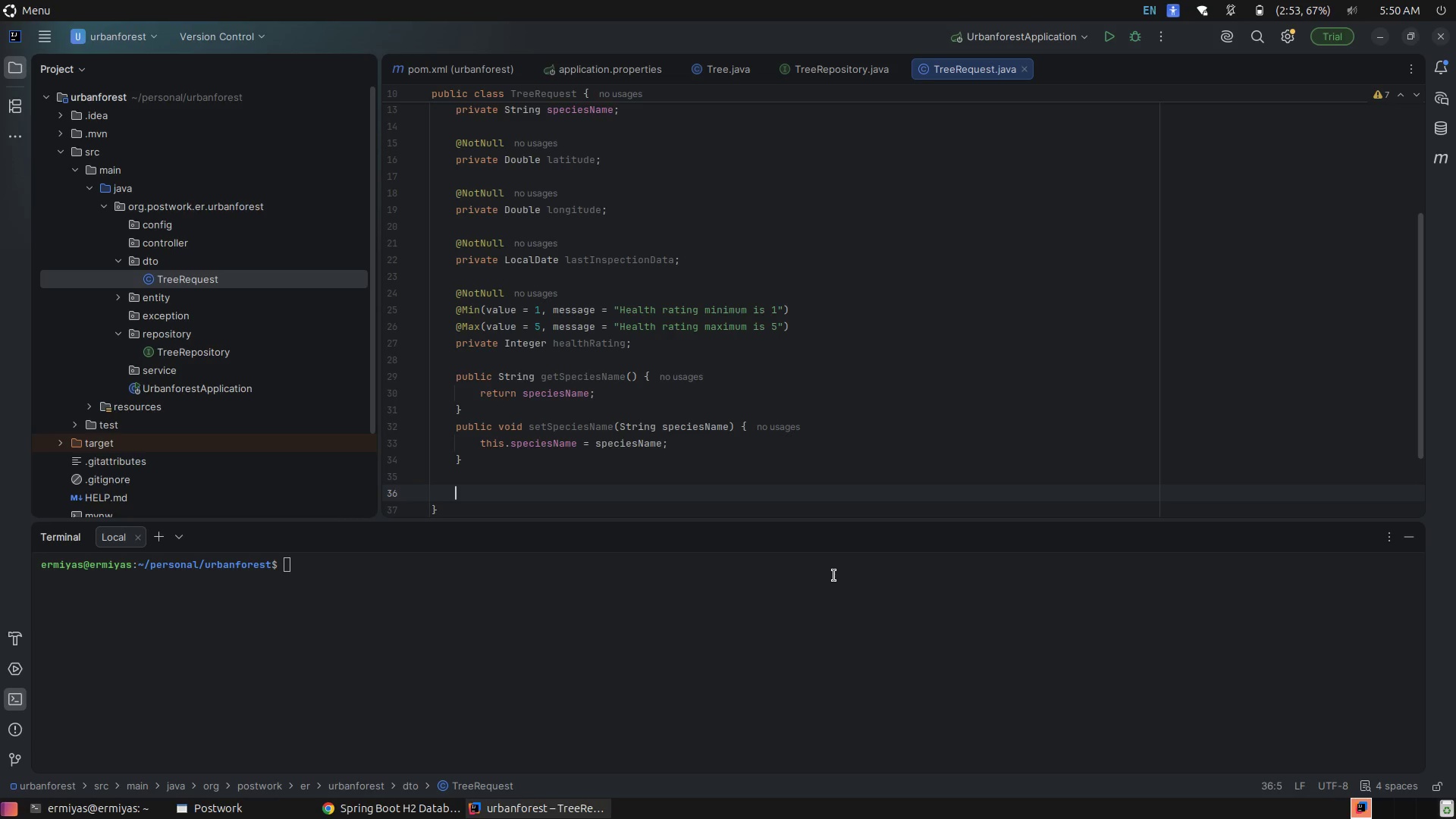 
wait(17.91)
 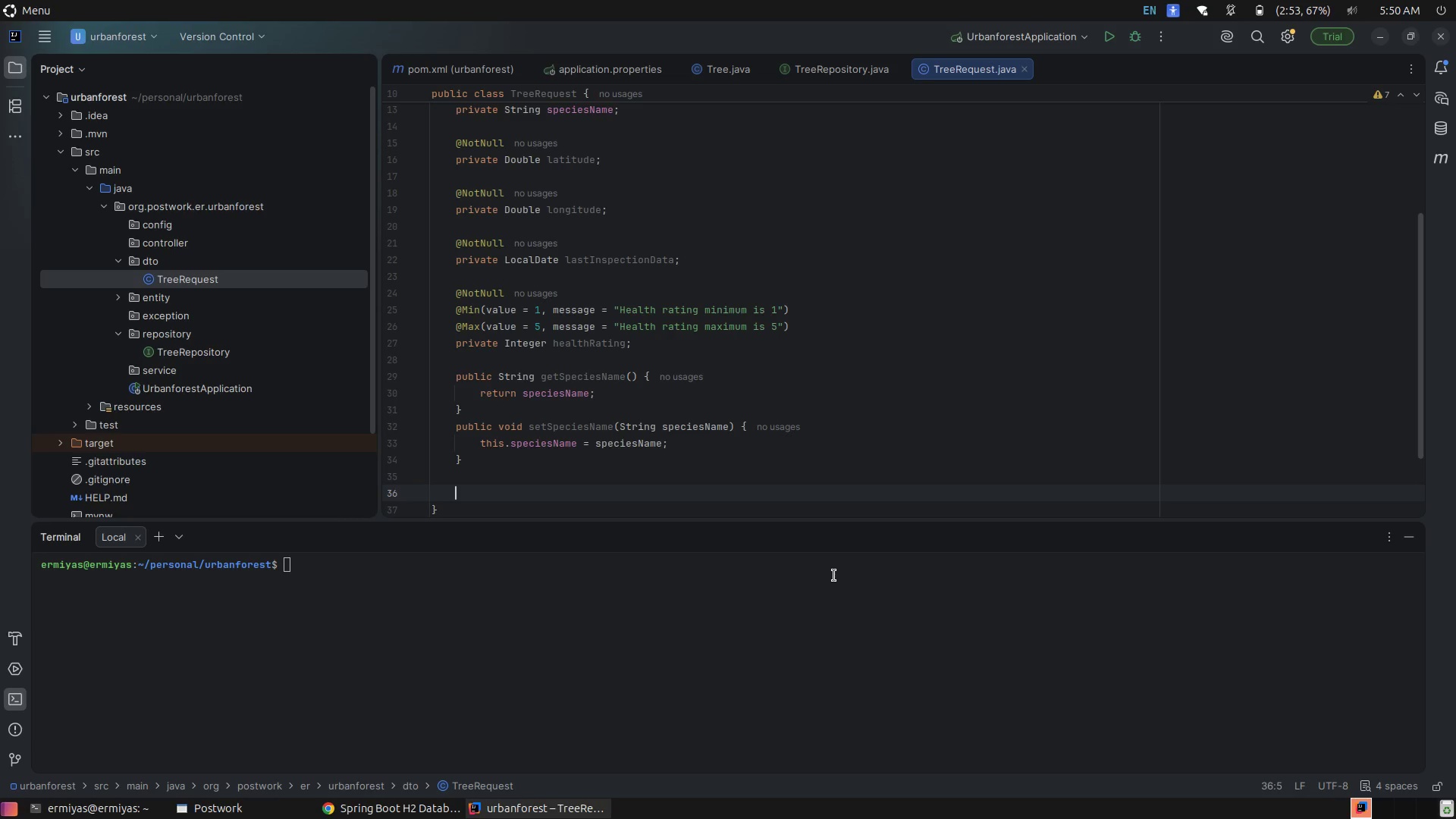 
type(pub)
key(Tab)
 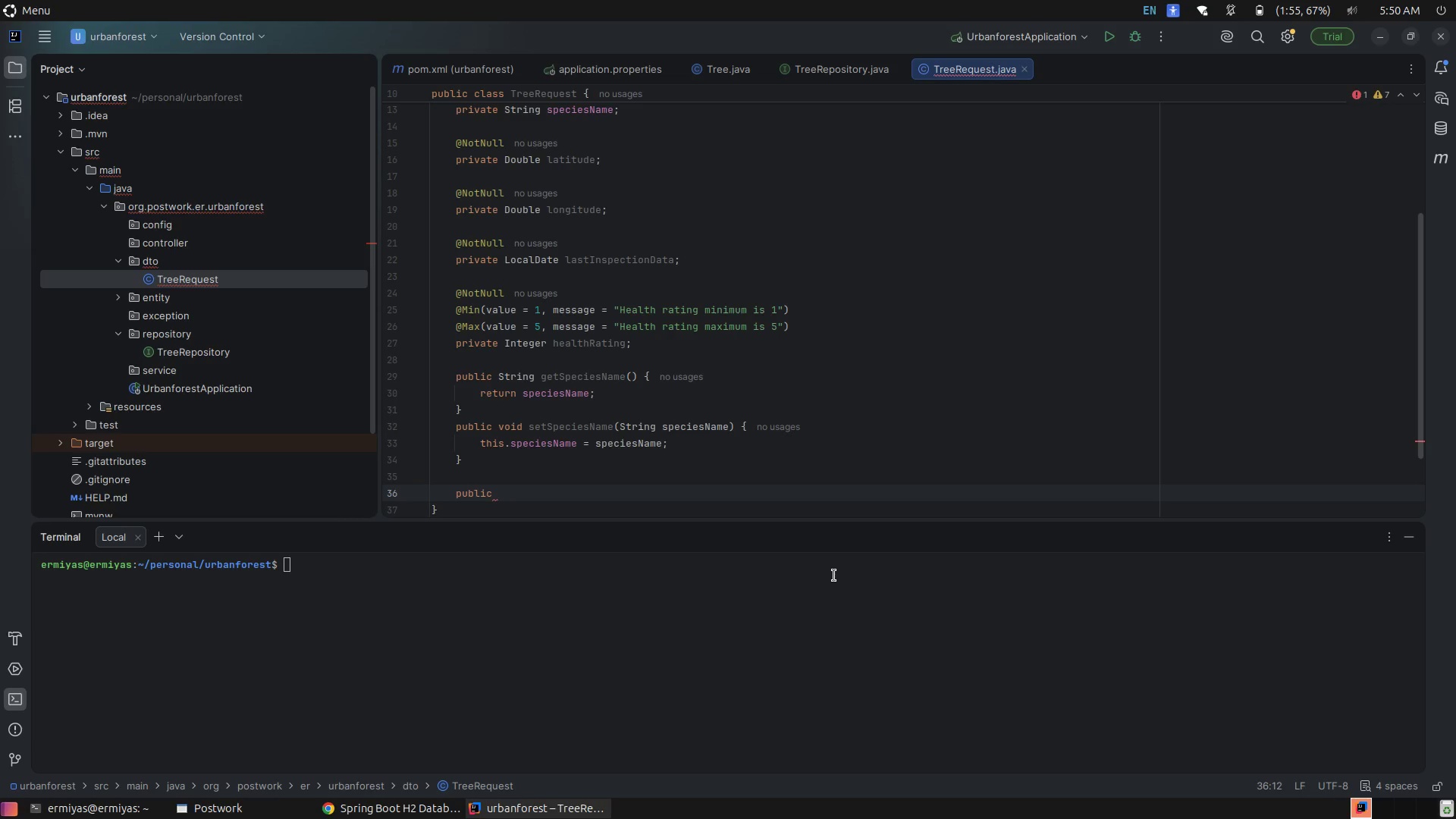 
wait(8.75)
 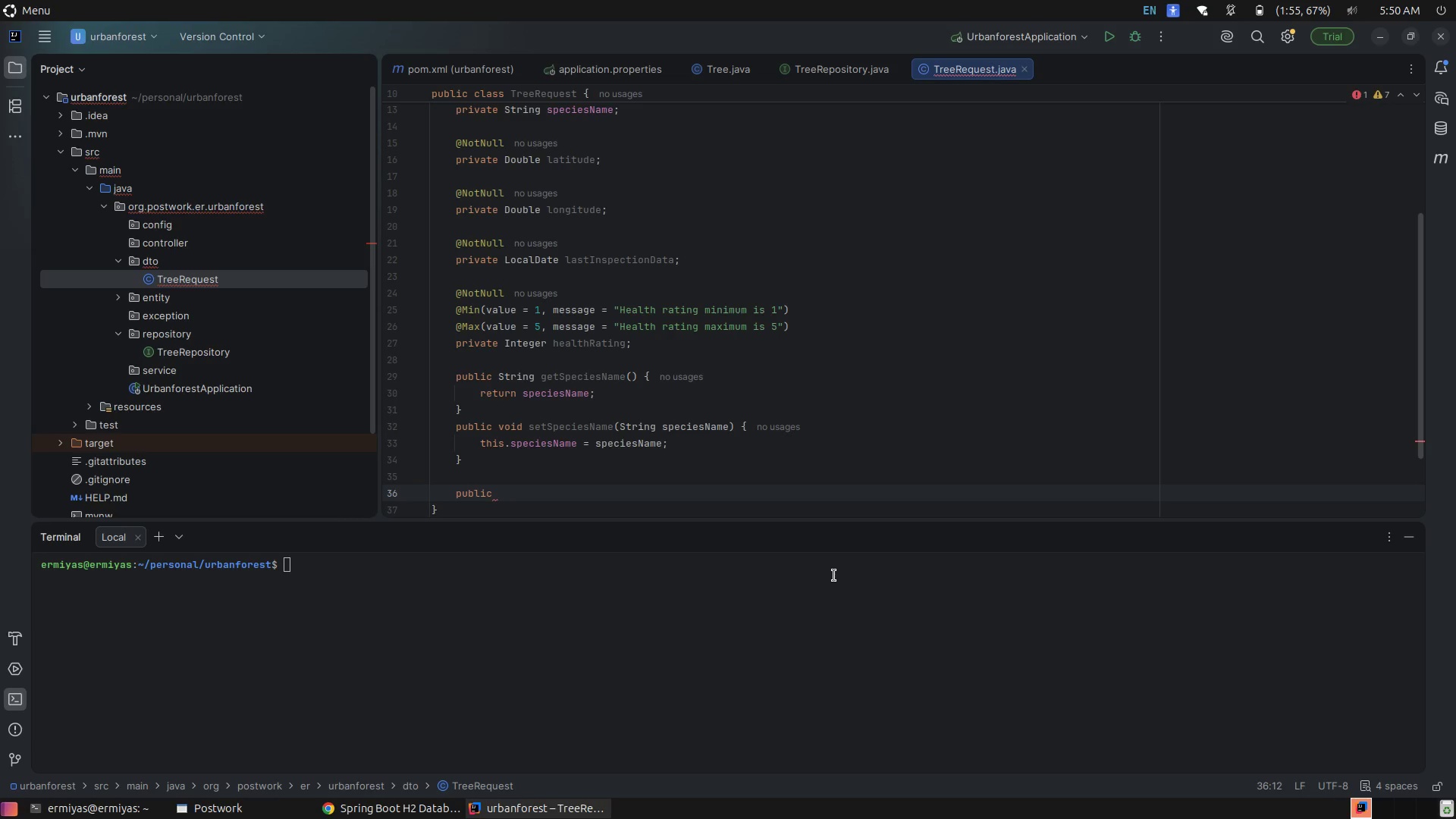 
type(Doub)
key(Tab)
type( get)
key(Tab)
type(()
key(Tab)
type( )
 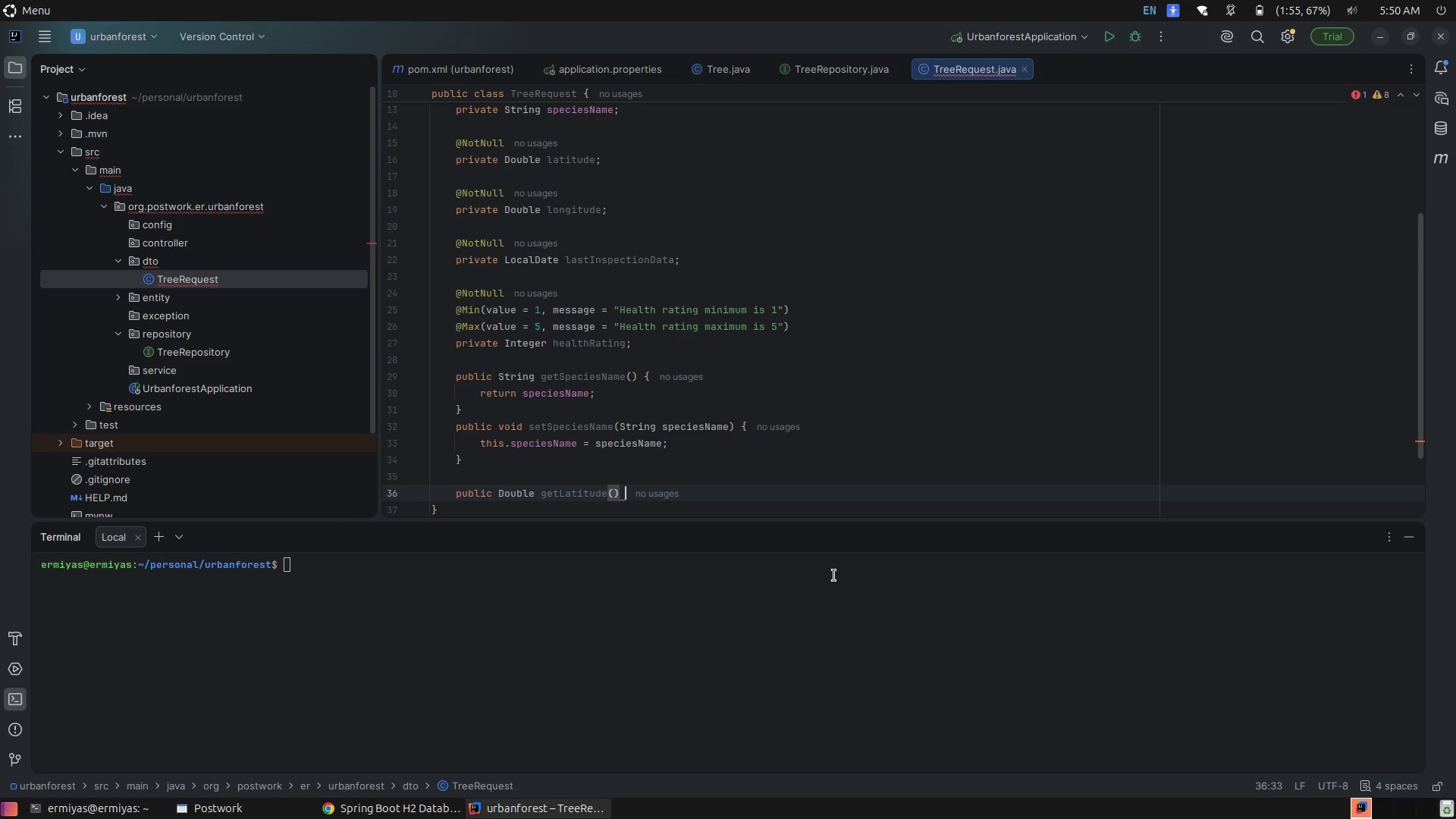 
hold_key(key=ShiftLeft, duration=0.31)
 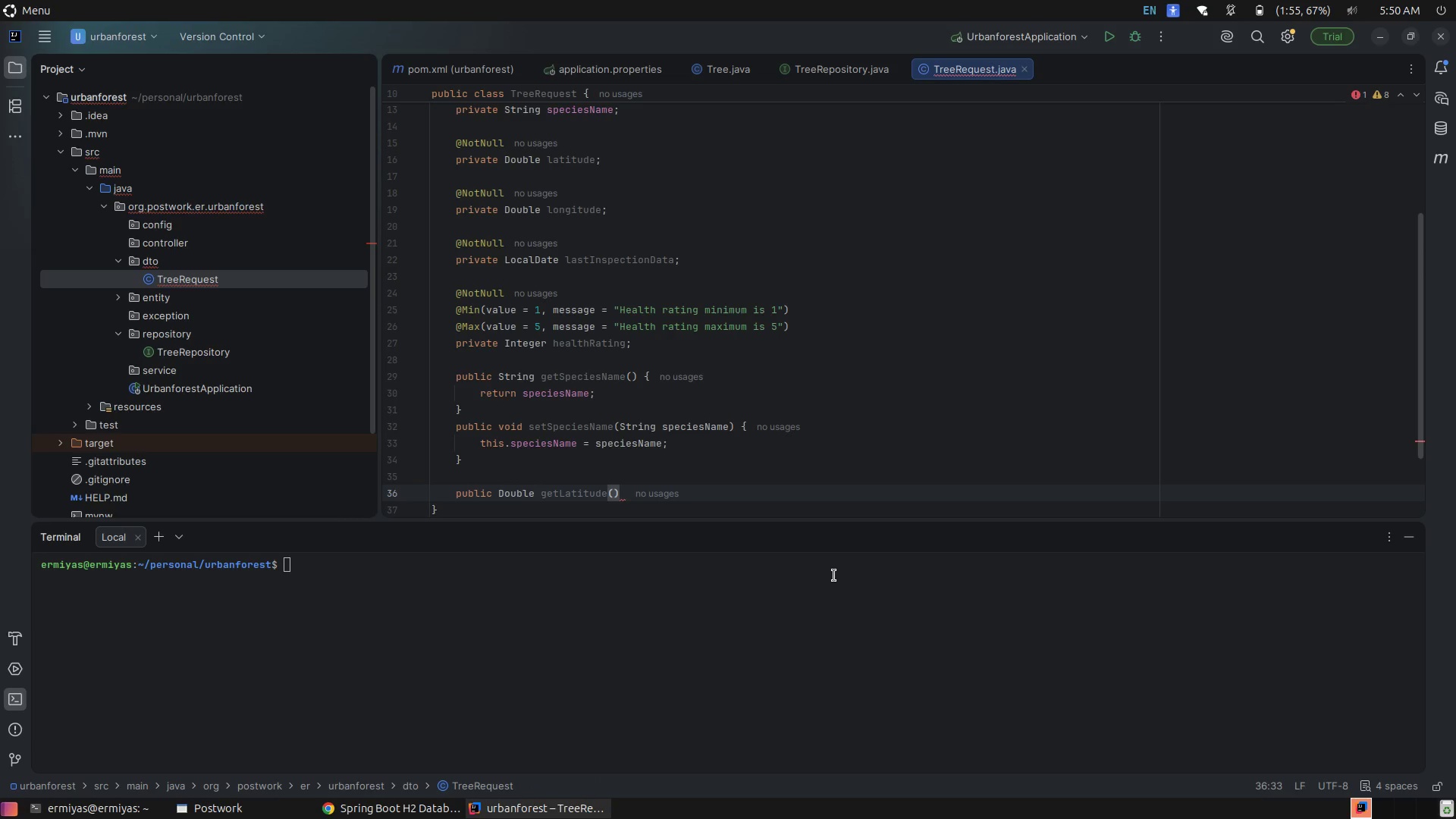 
hold_key(key=ShiftLeft, duration=0.32)
 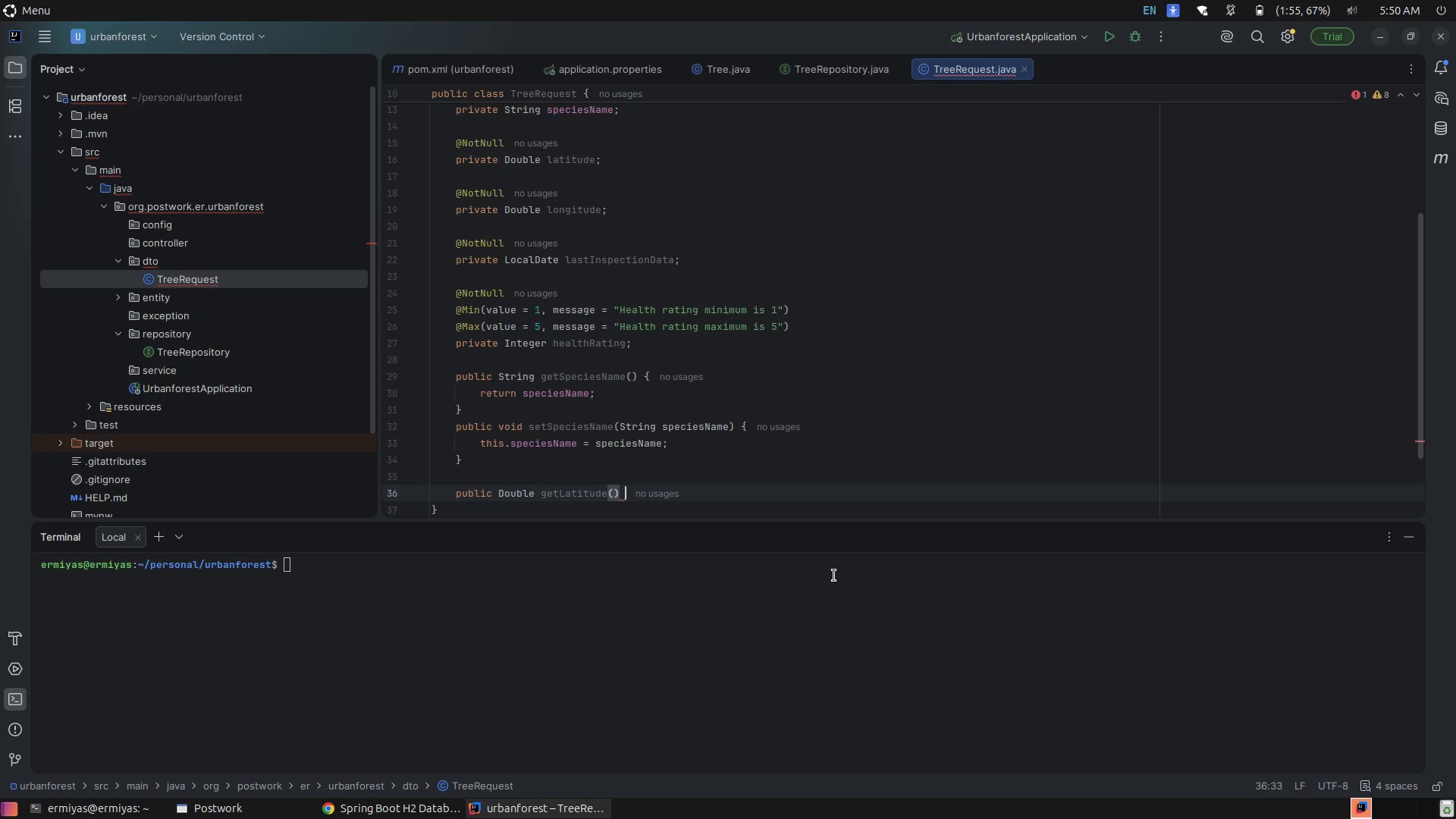 
key(Shift+Enter)
 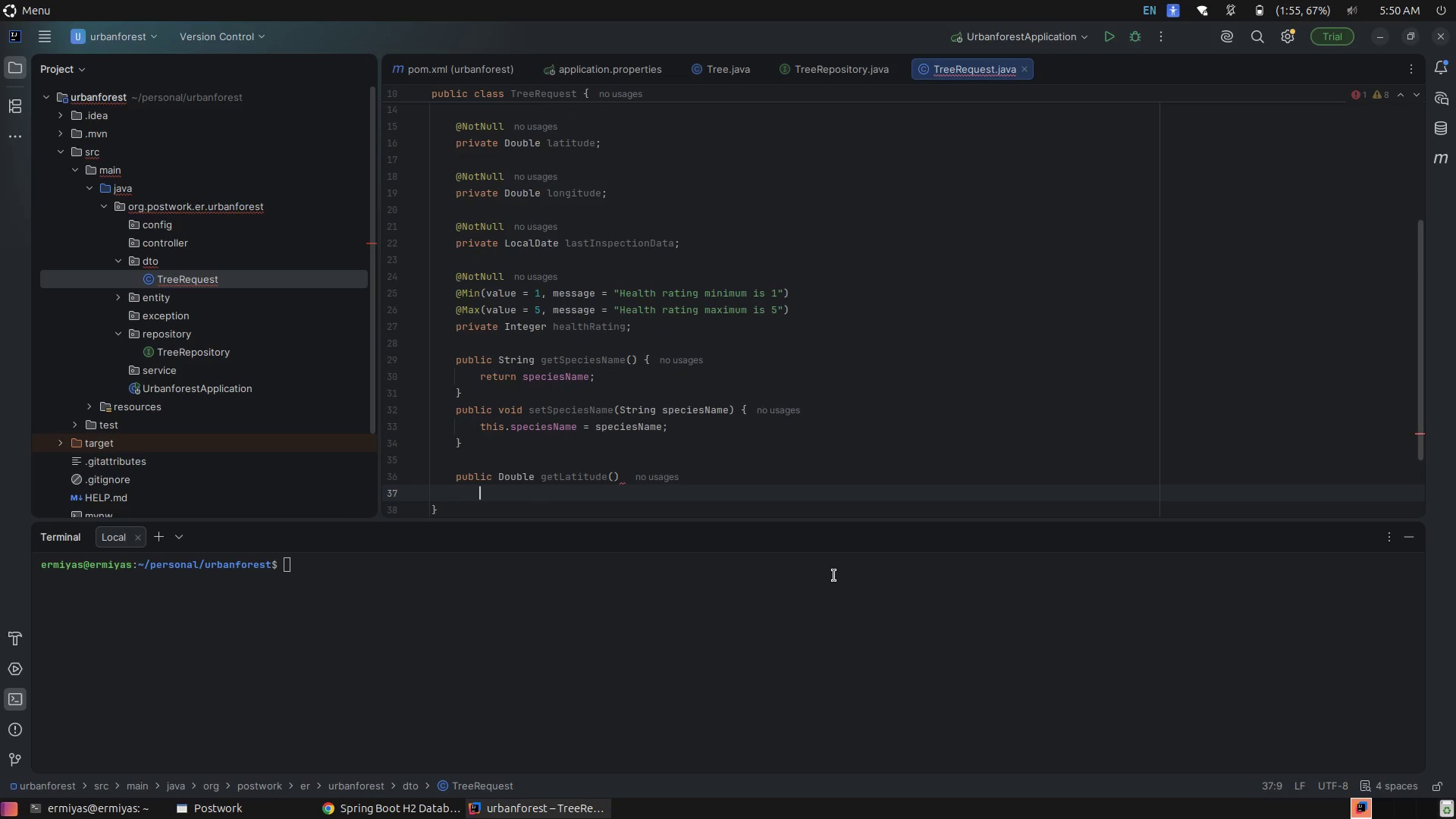 
key(Control+Z)
 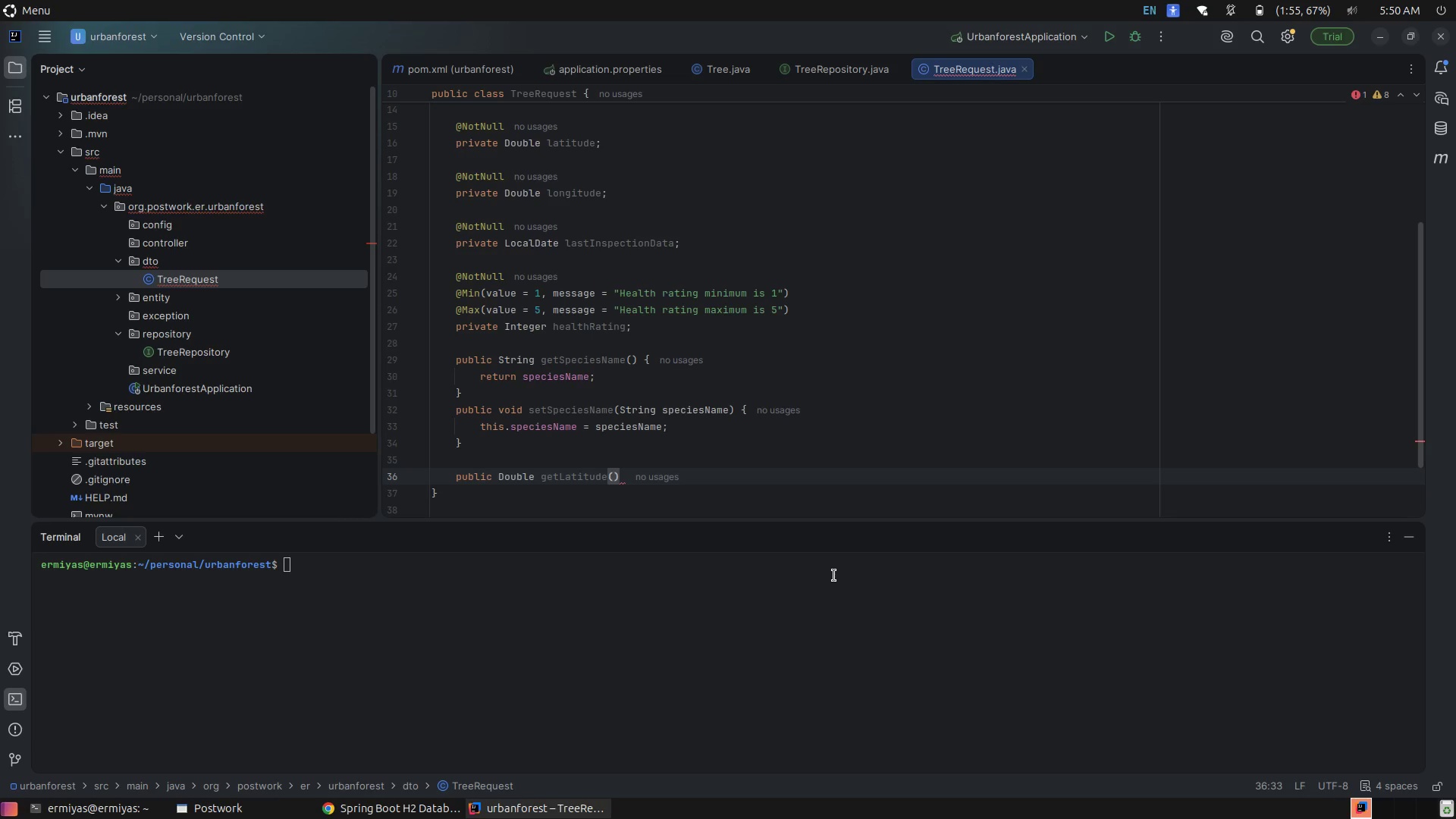 
key(Shift+ShiftLeft)
 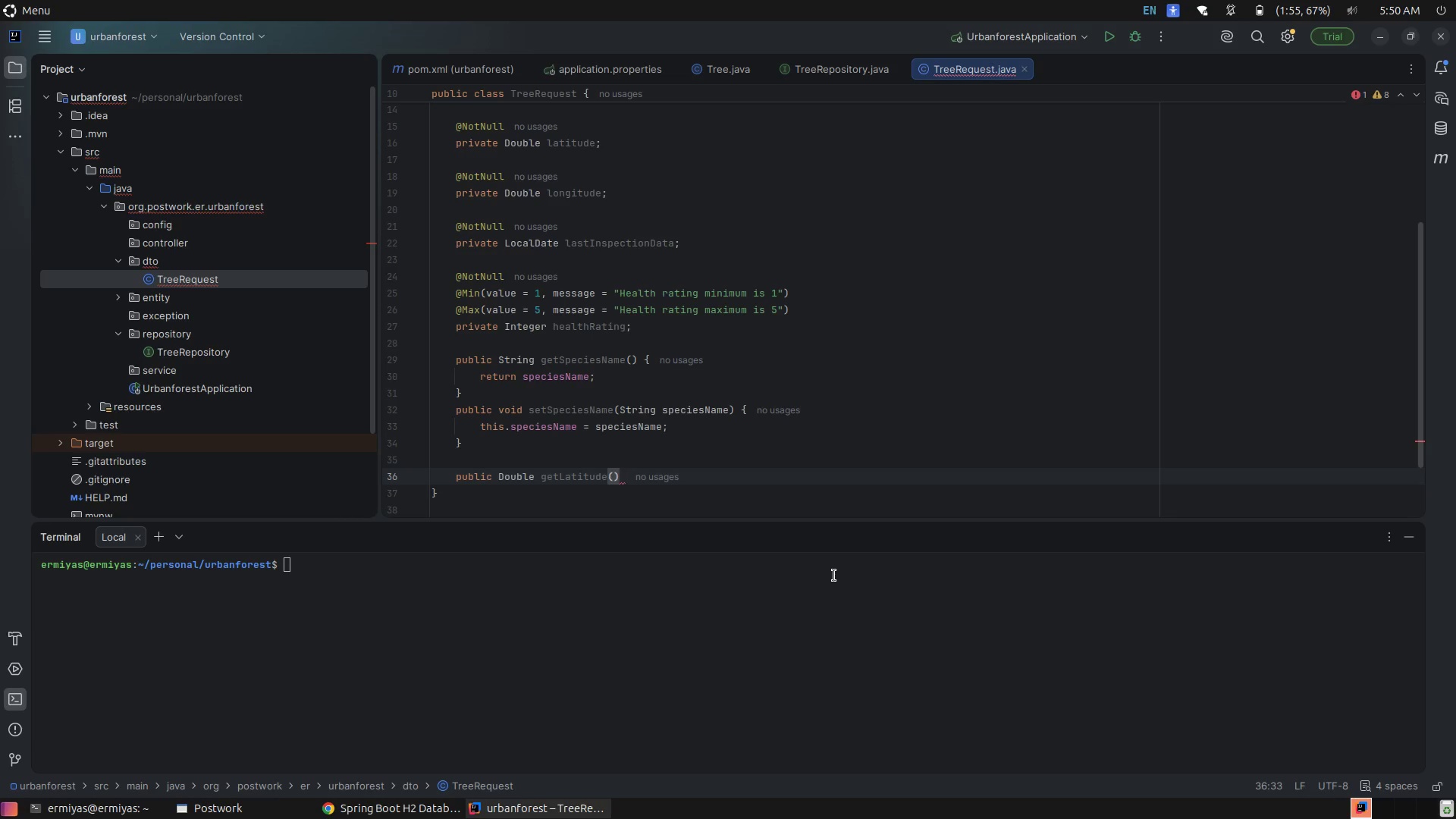 
key(Shift+ShiftLeft)
 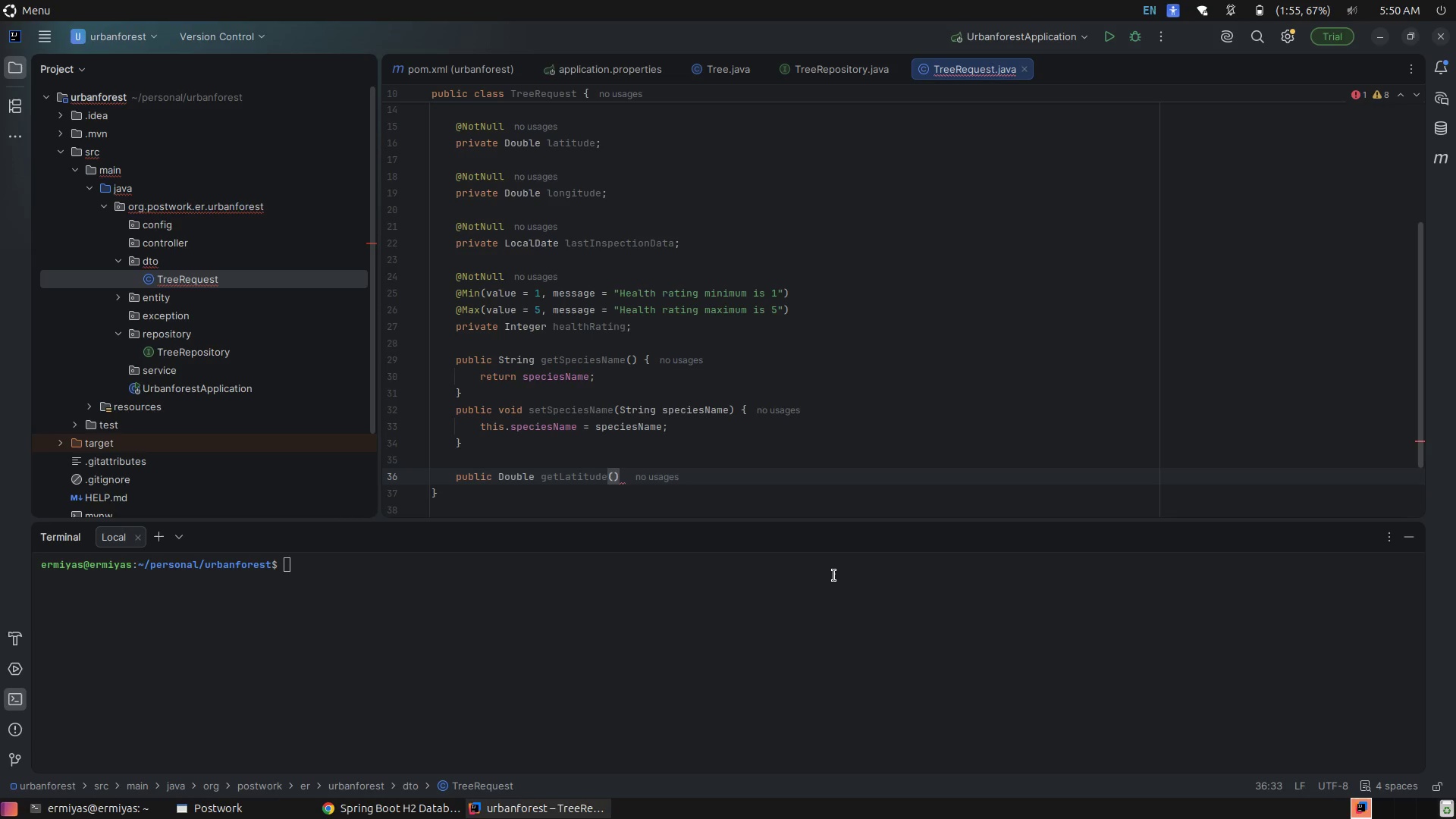 
key(Shift+BracketLeft)
 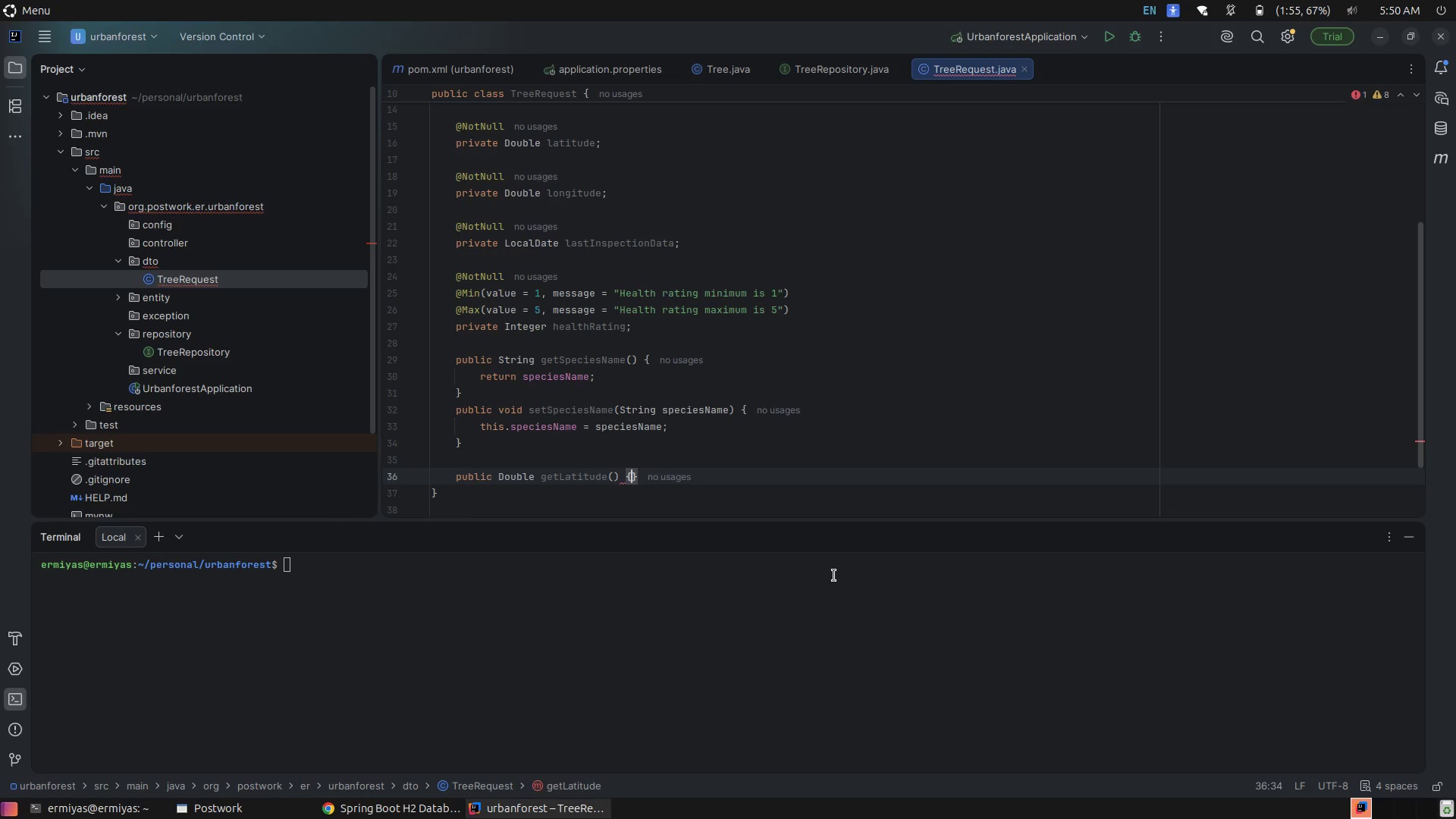 
key(Enter)
 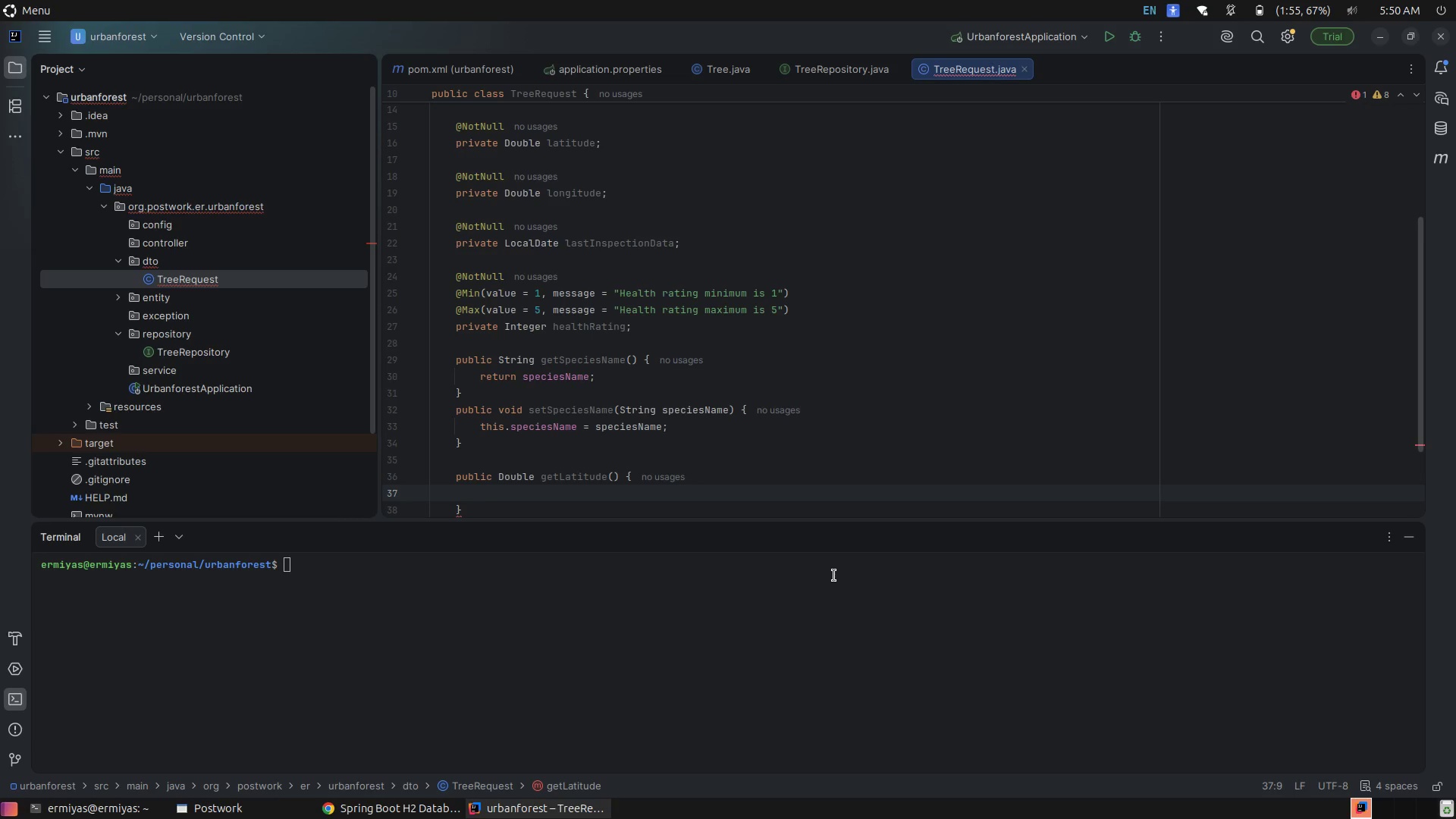 
type(ret)
key(Tab)
 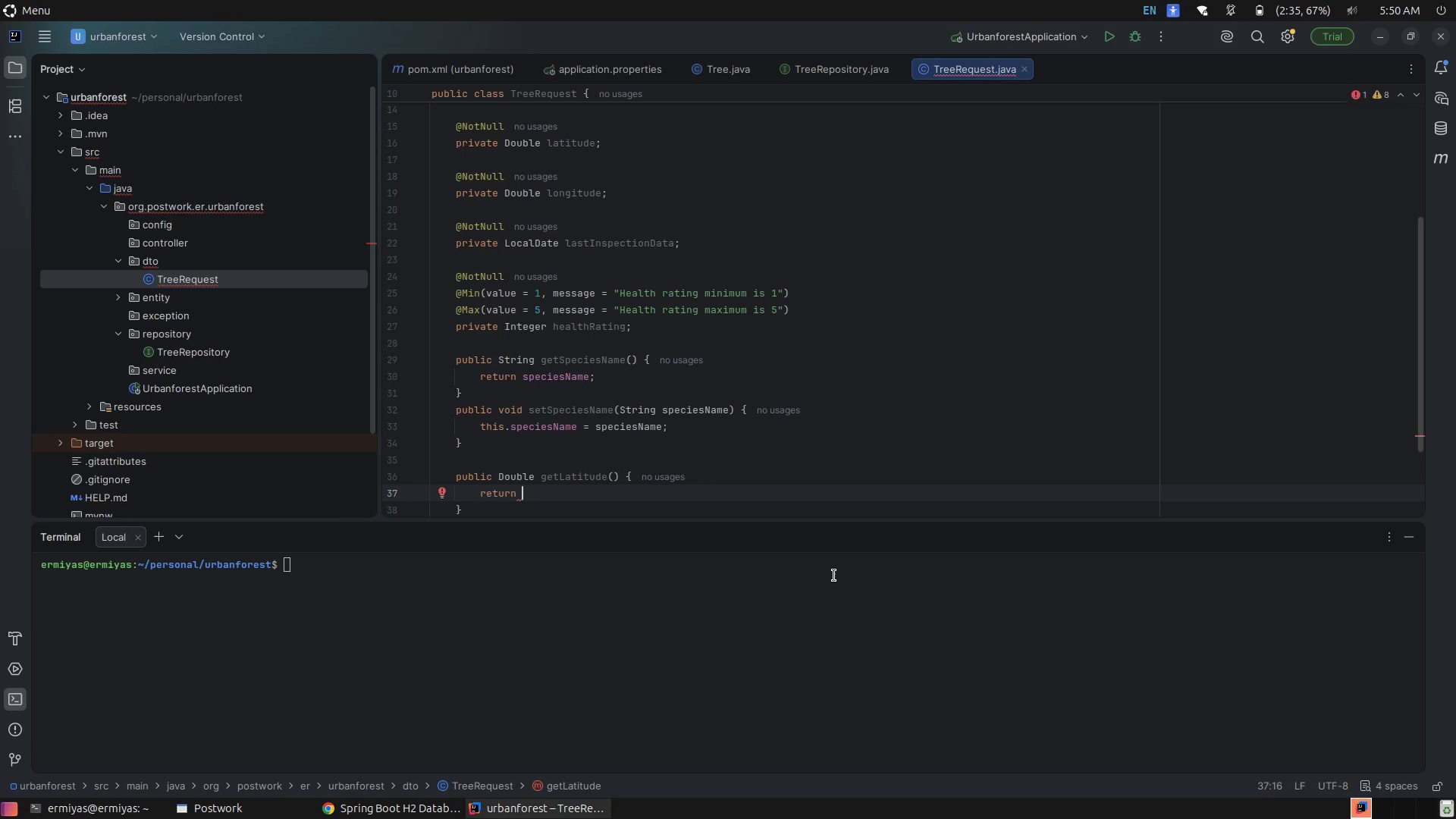 
wait(16.2)
 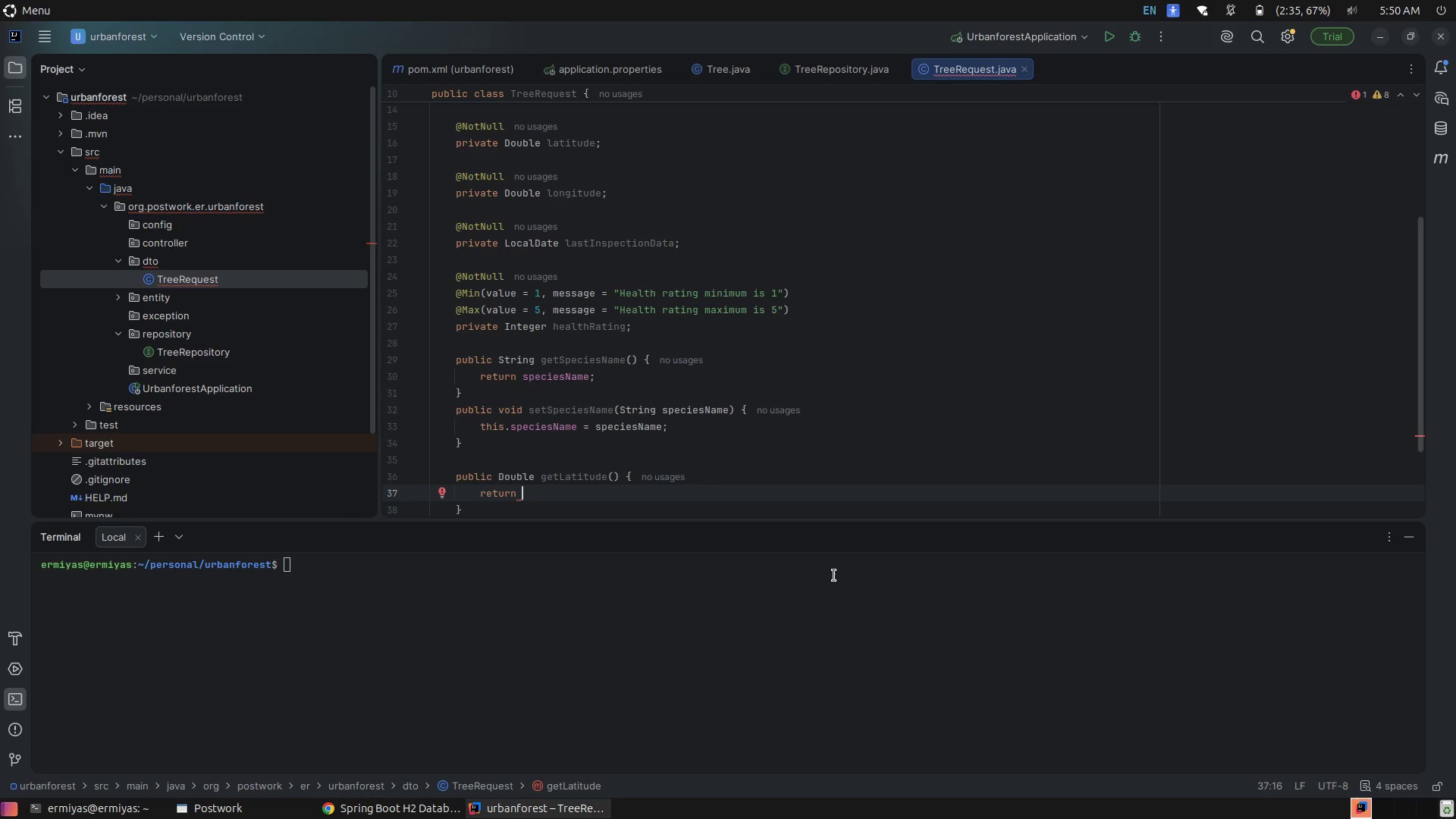 
type(la)
key(Tab)
type(;)
 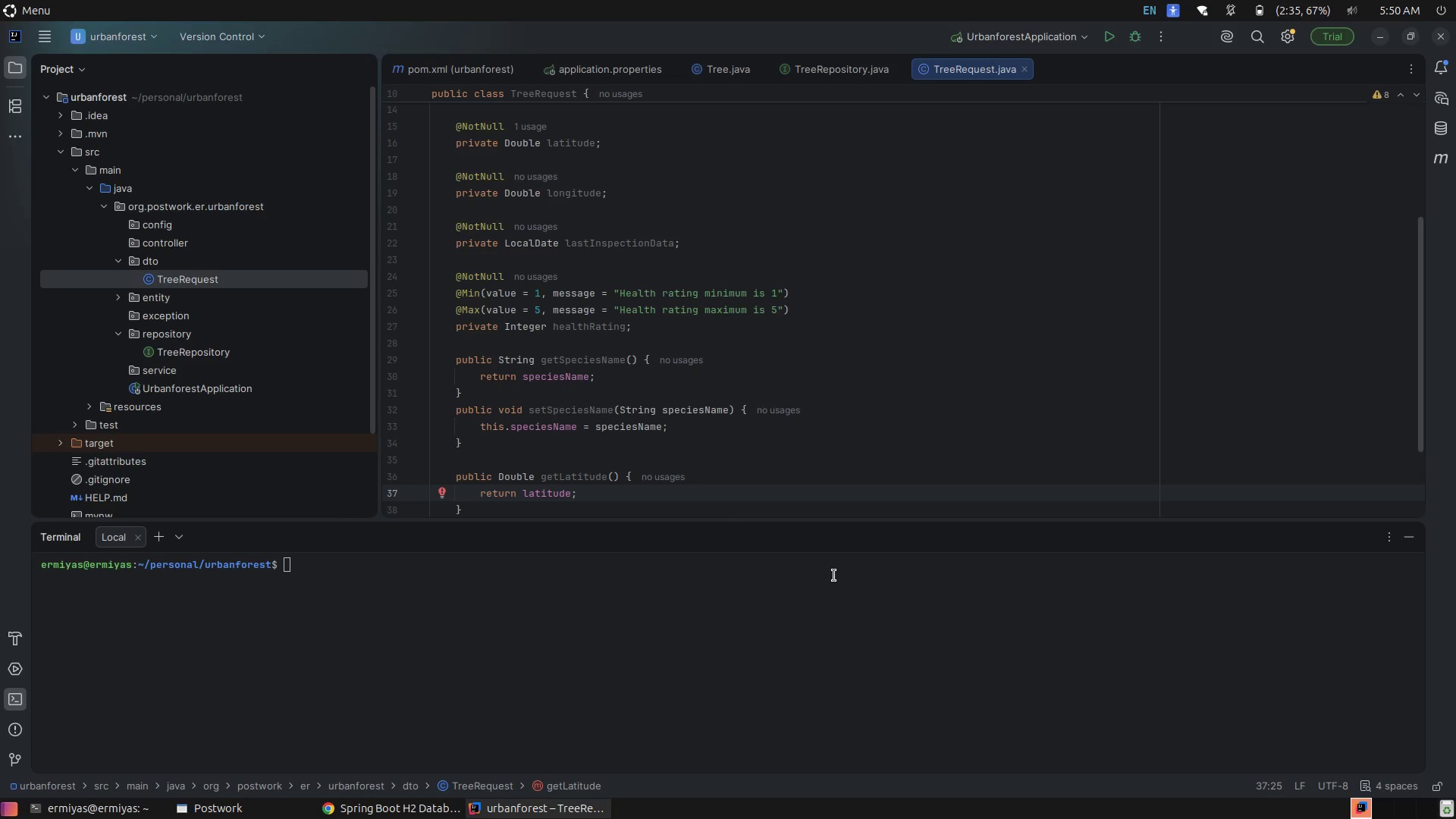 
key(ArrowDown)
 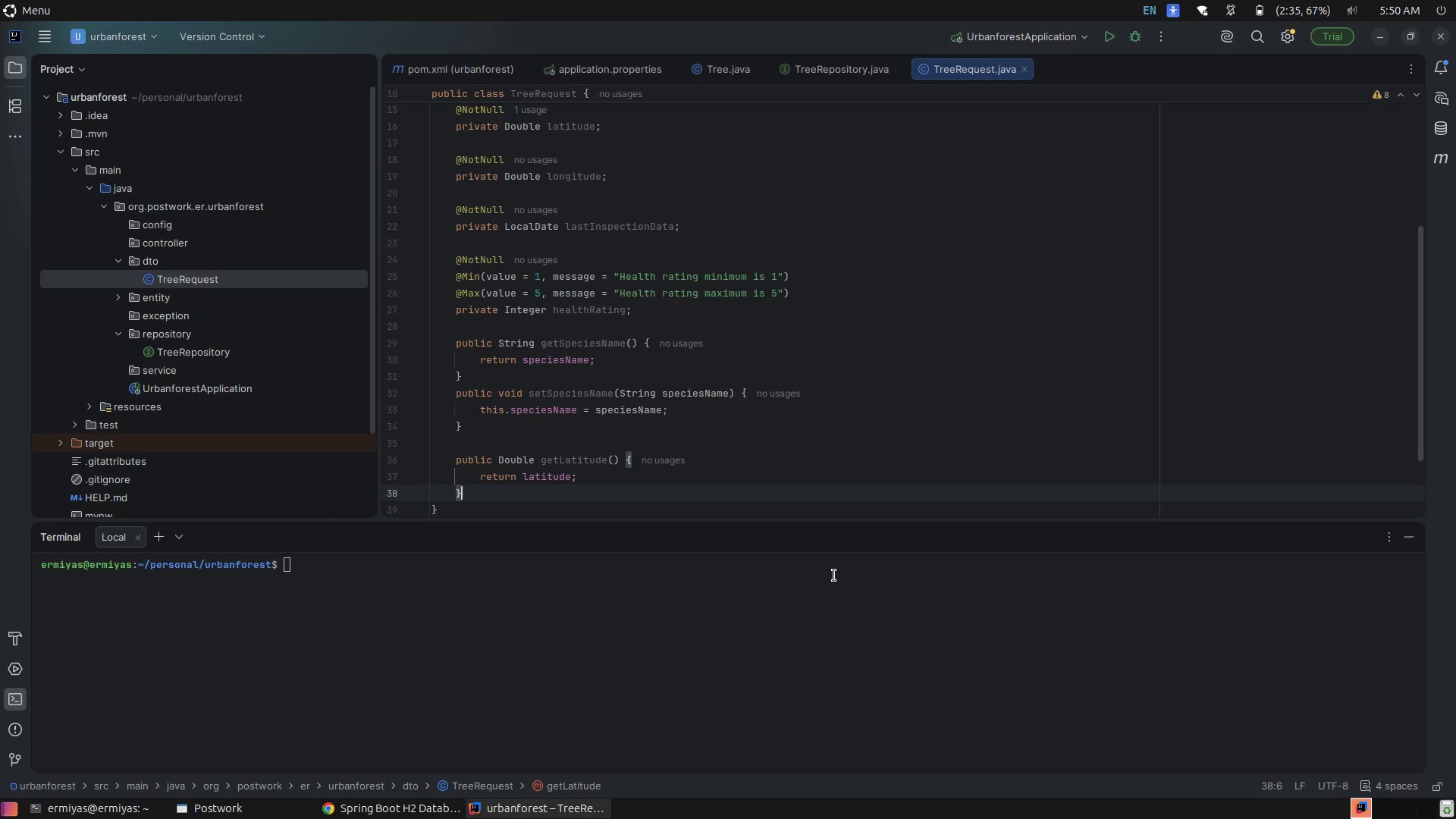 
wait(9.97)
 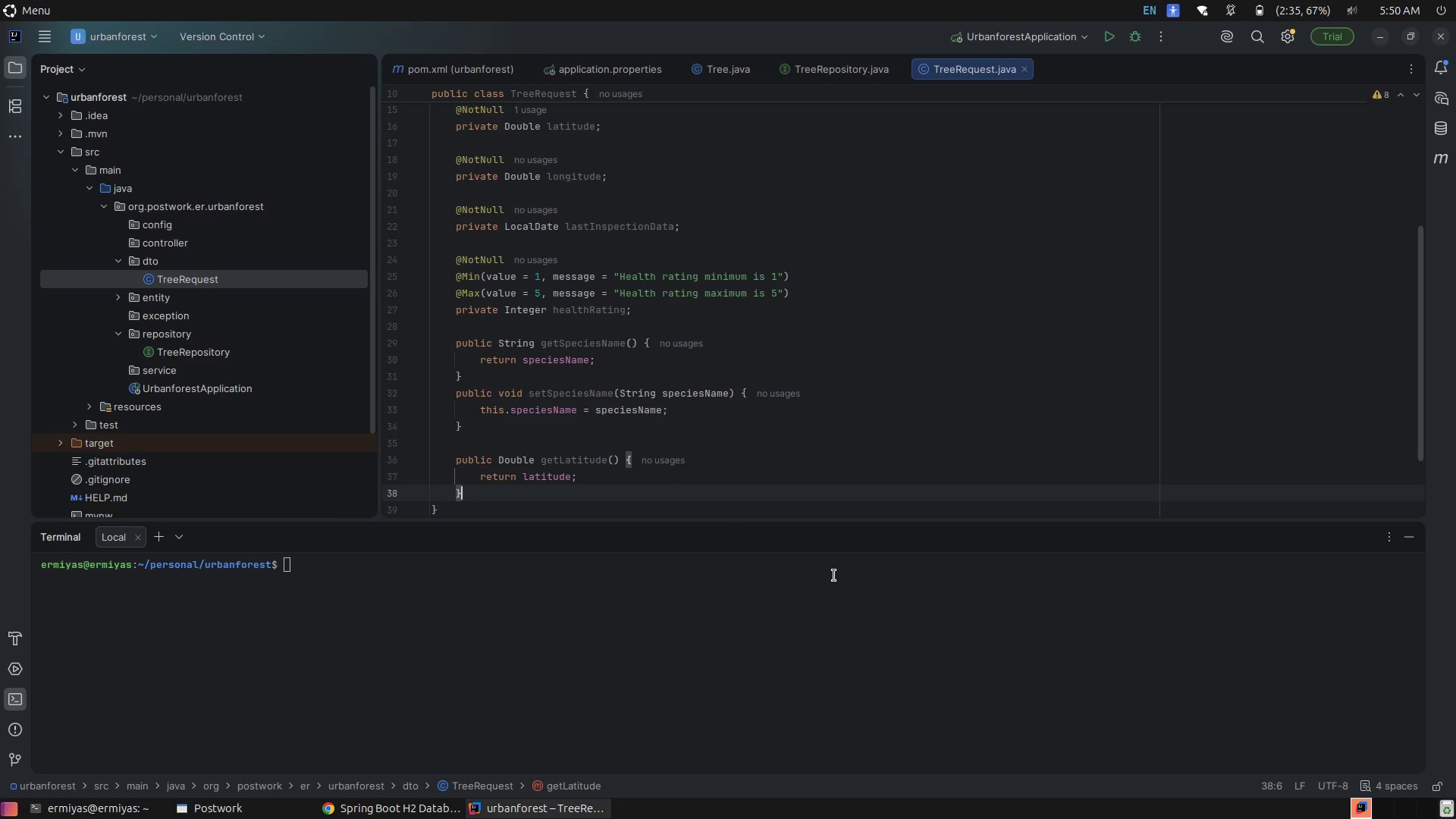 
key(Enter)
 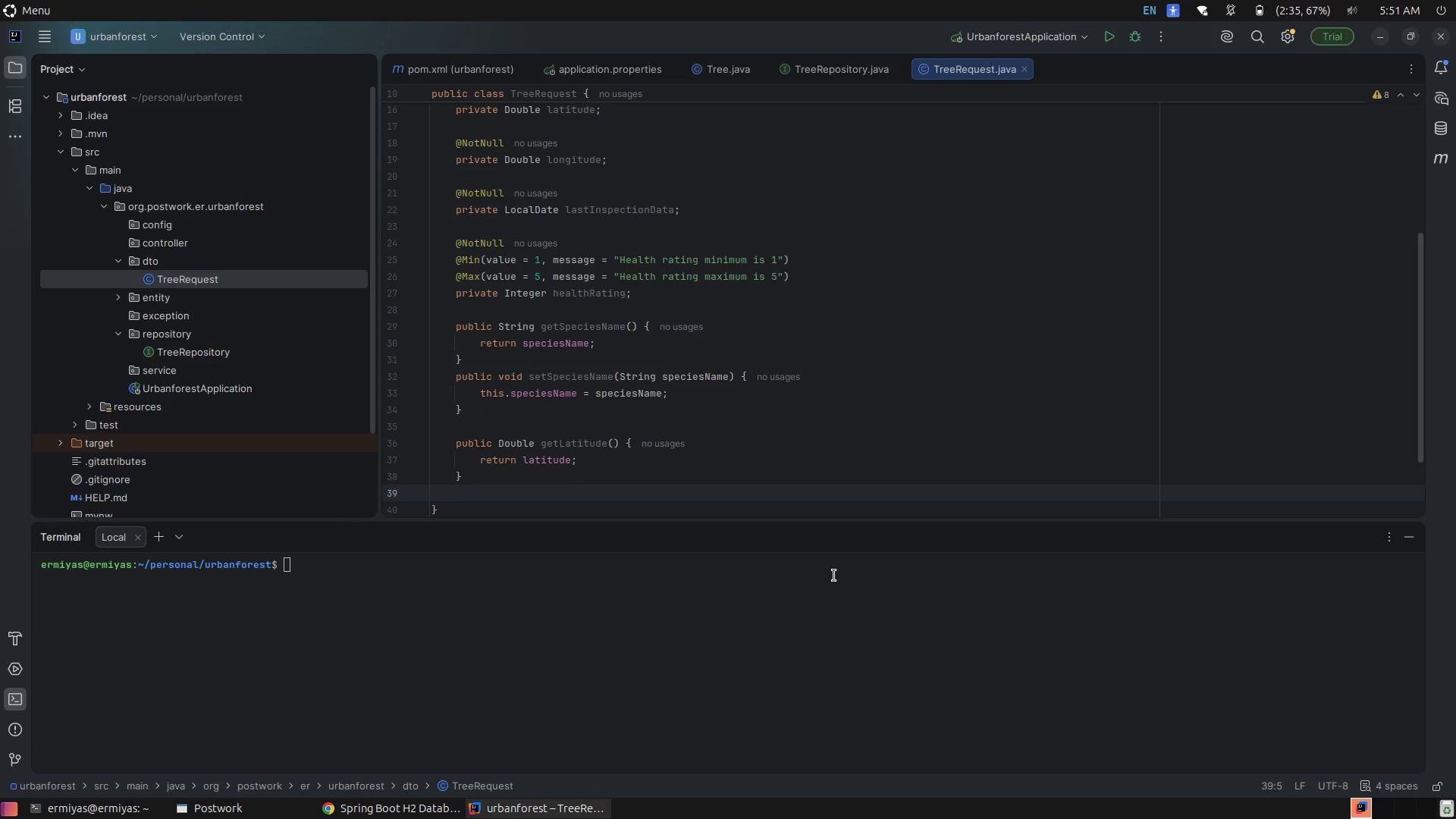 
type(pub)
key(Tab)
type(void rL)
key(Backspace)
key(Backspace)
type(tLa)
key(Tab)
type(()
 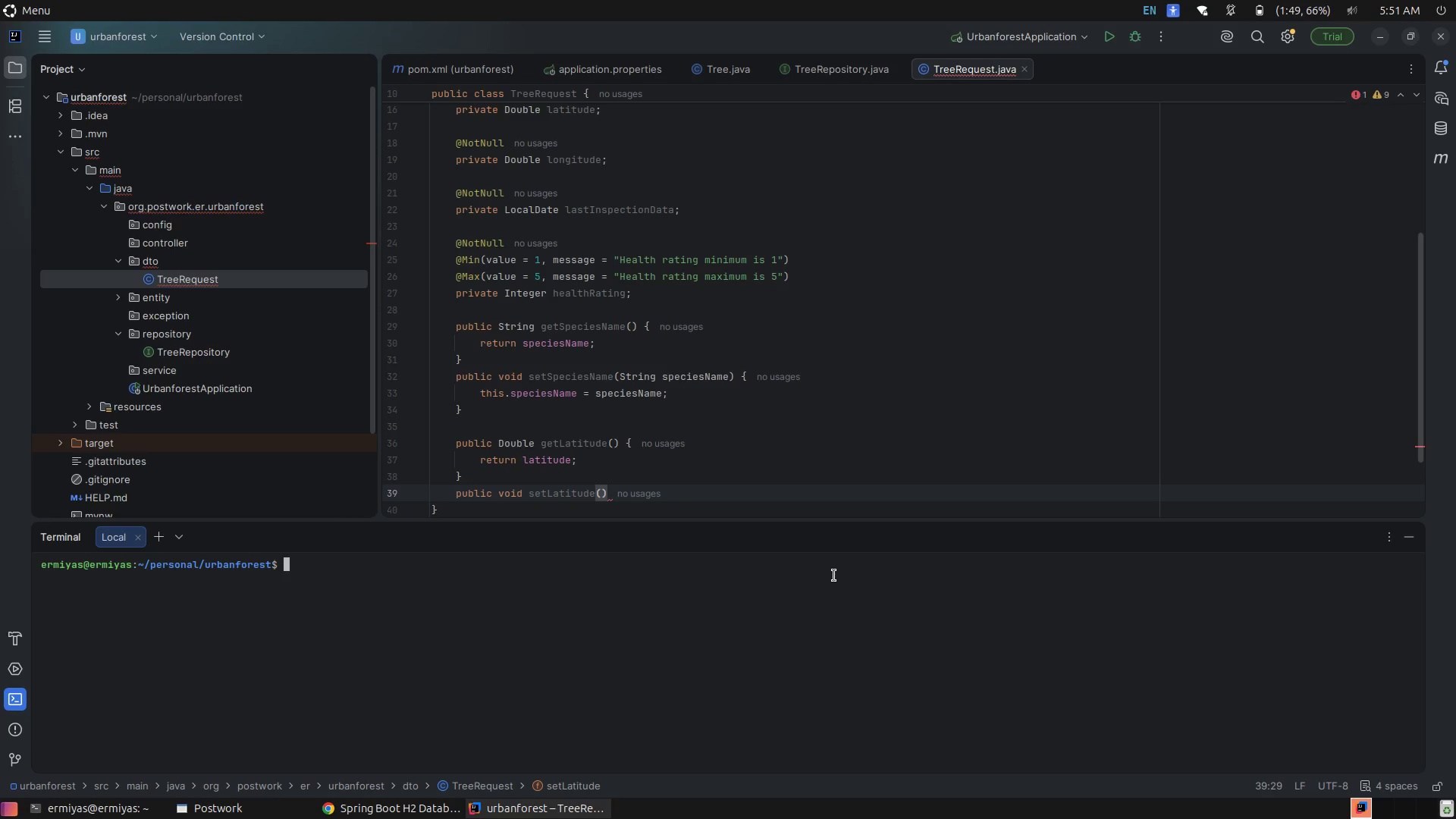 
hold_key(key=S, duration=0.35)
 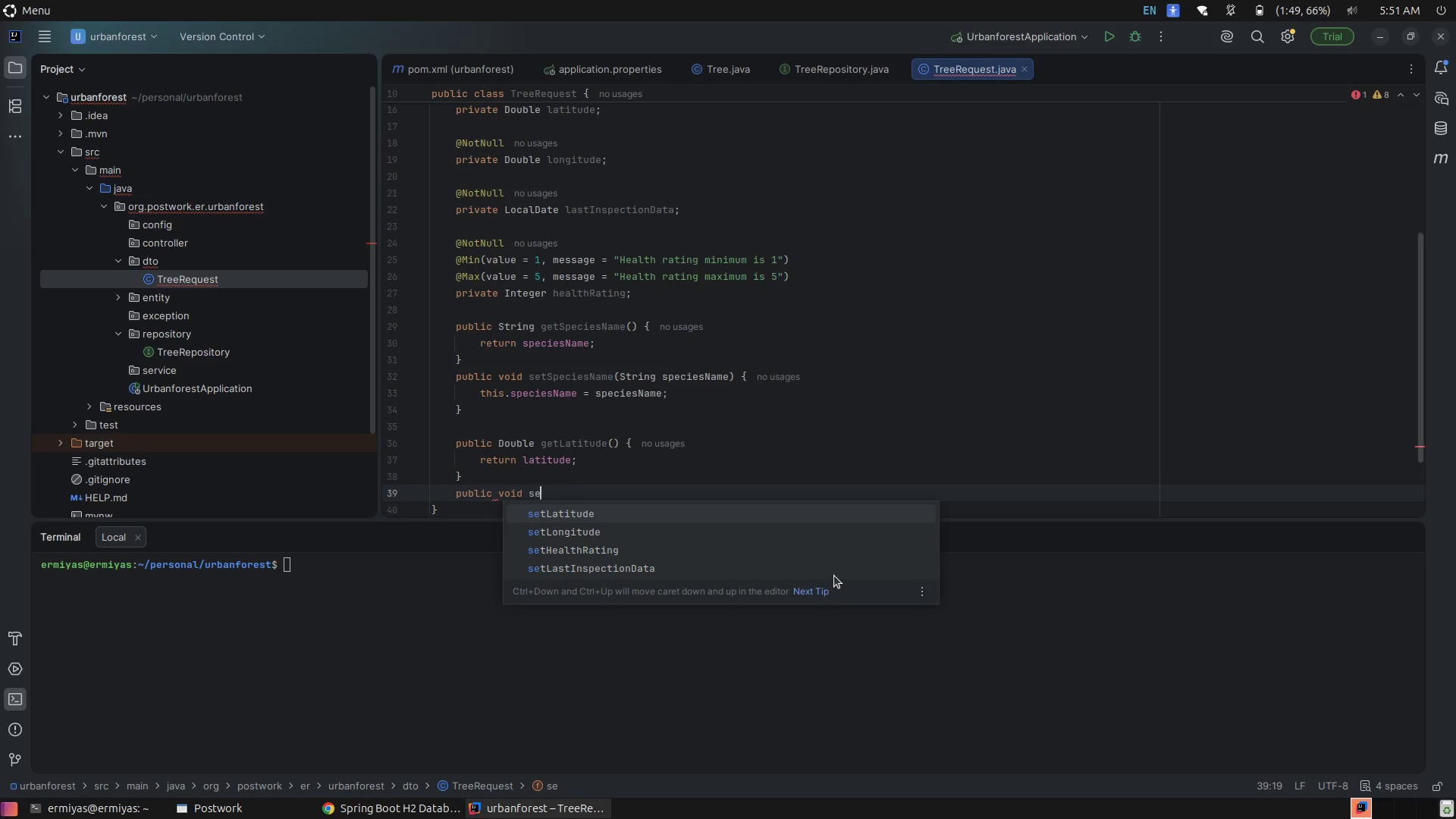 
hold_key(key=E, duration=0.35)
 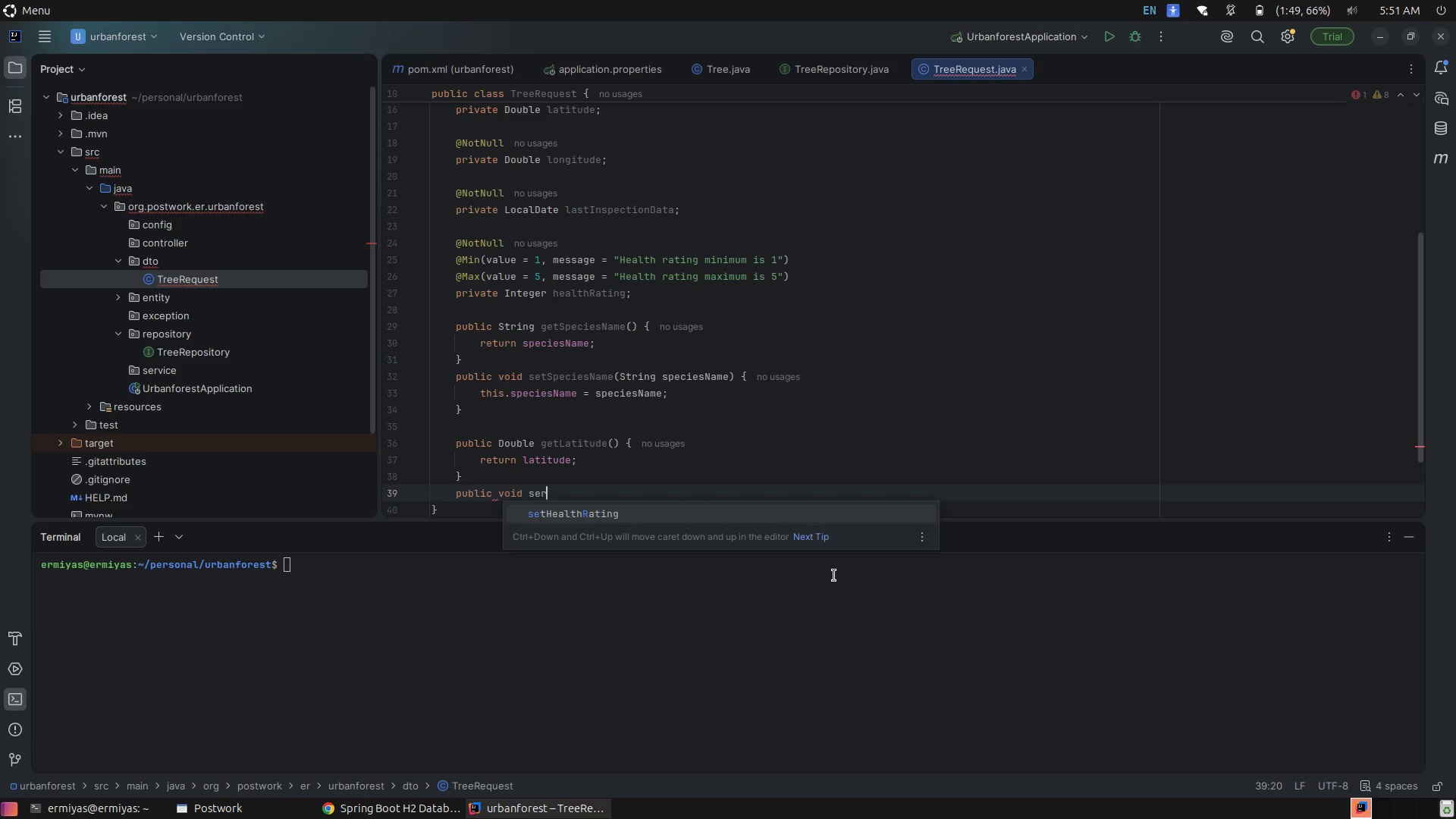 
left_click([834, 576])
 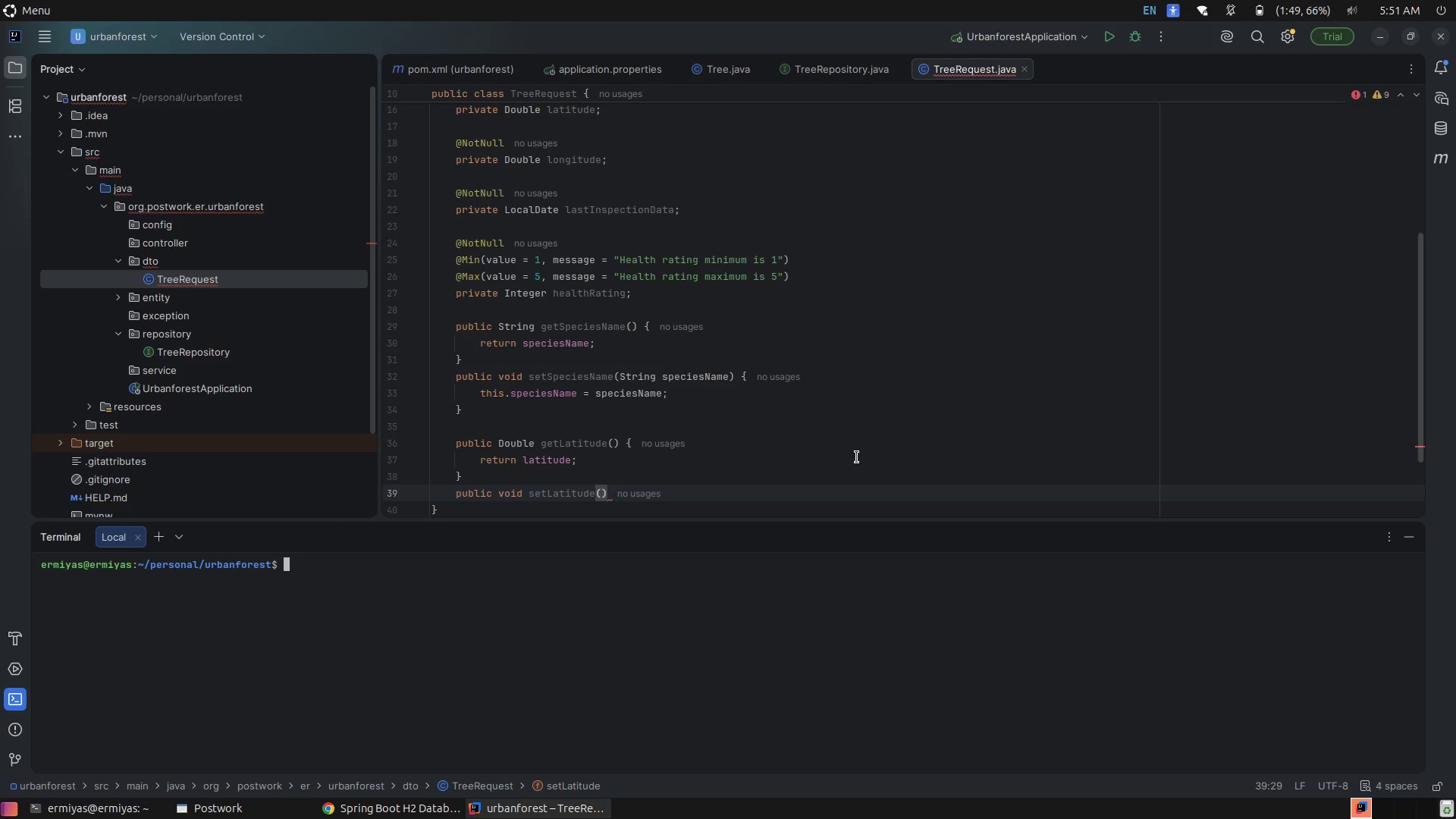 
left_click([760, 475])
 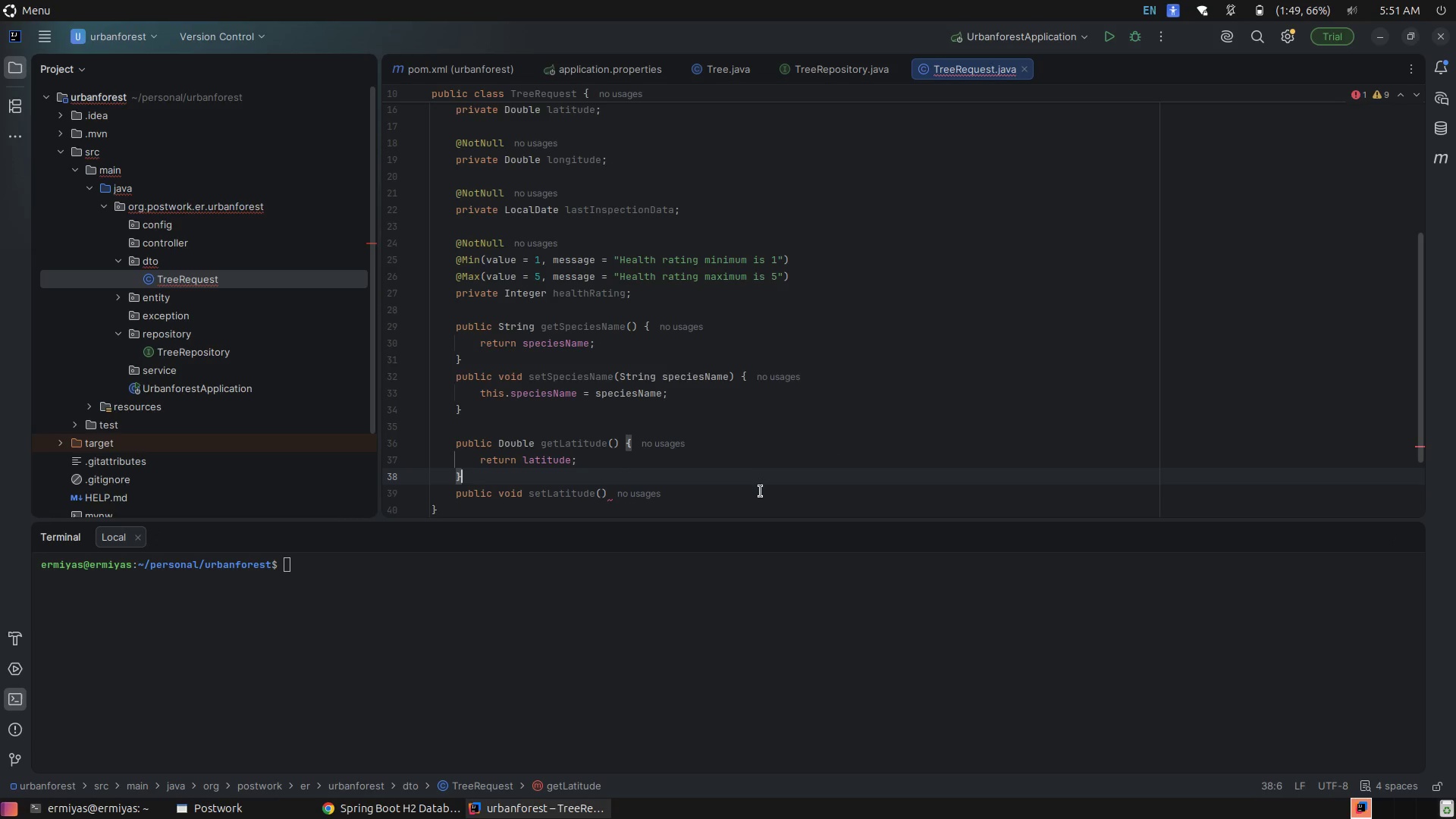 
left_click([761, 491])
 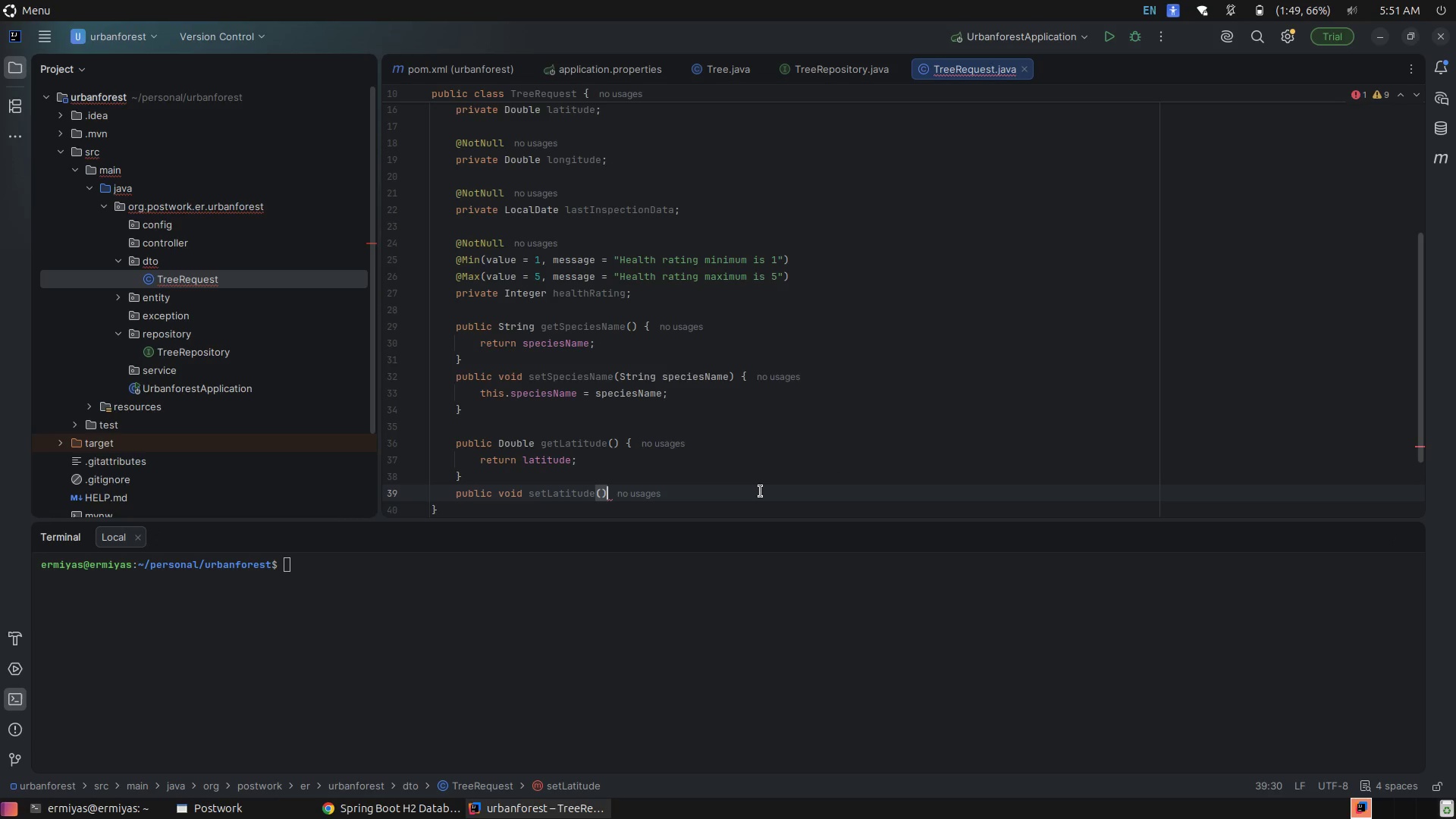 
key(ArrowLeft)
 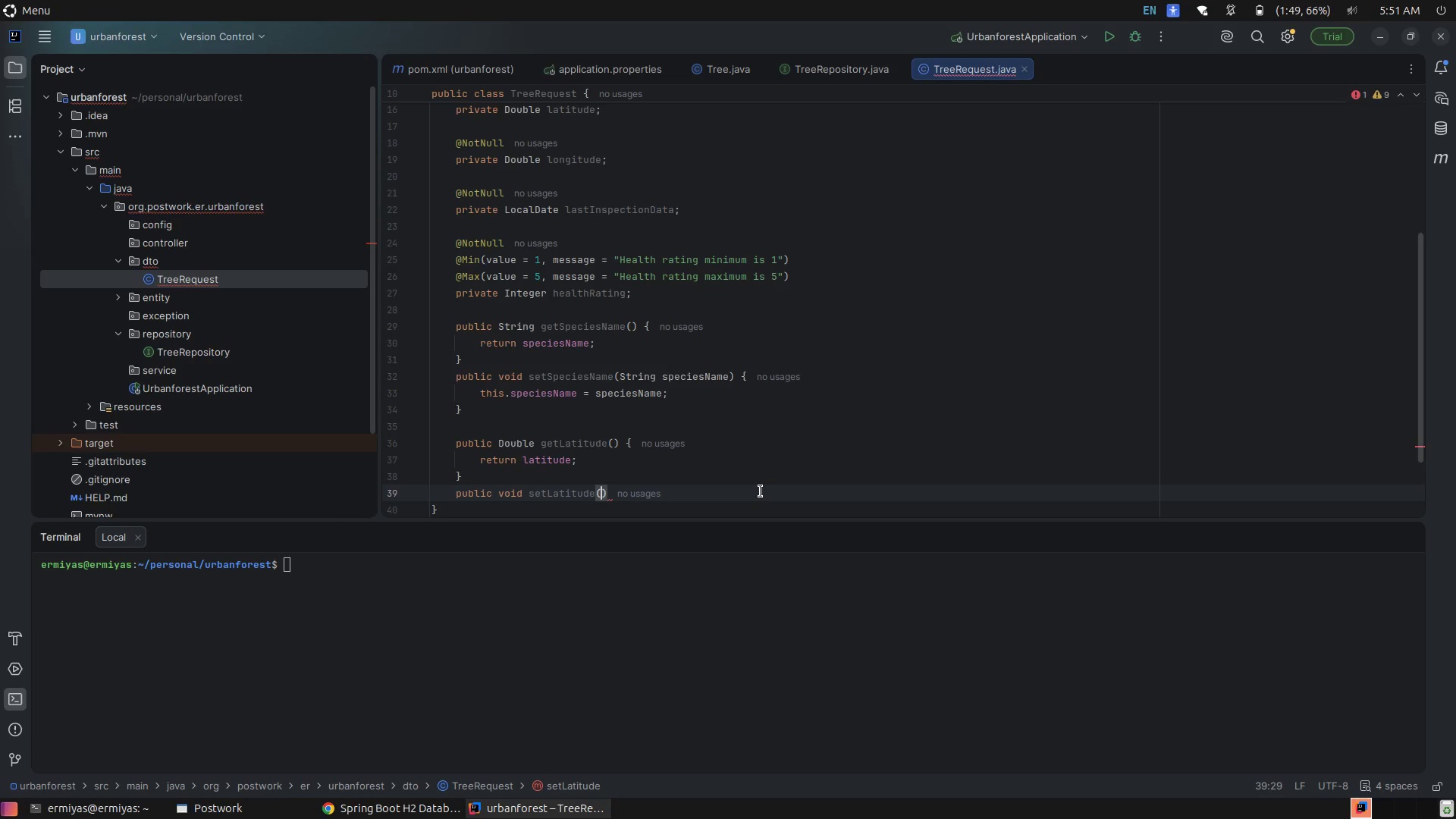 
type(S)
key(Backspace)
type(D)
key(Tab)
type( la)
key(Tab)
key(Tab)
type( {)
 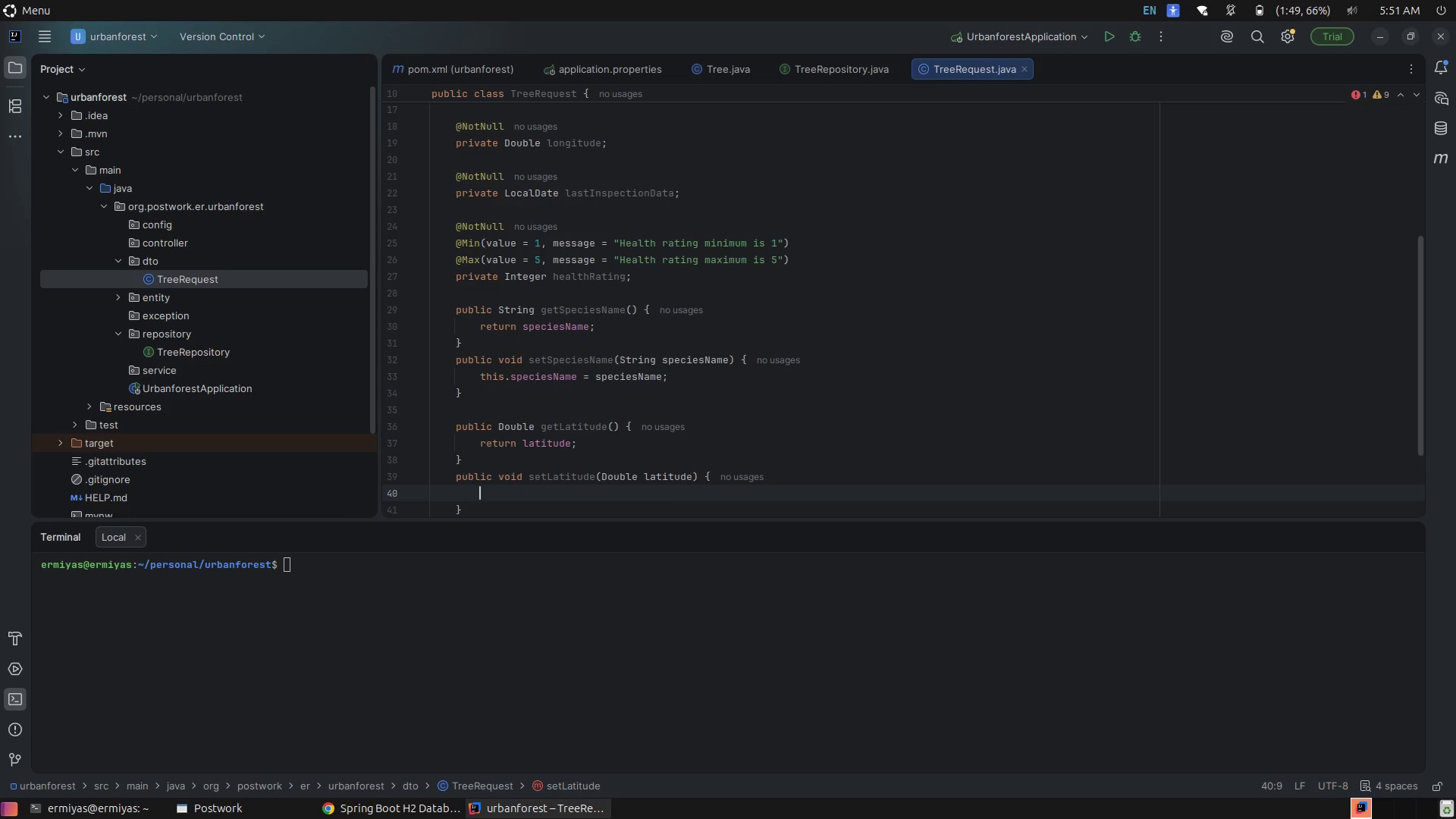 
 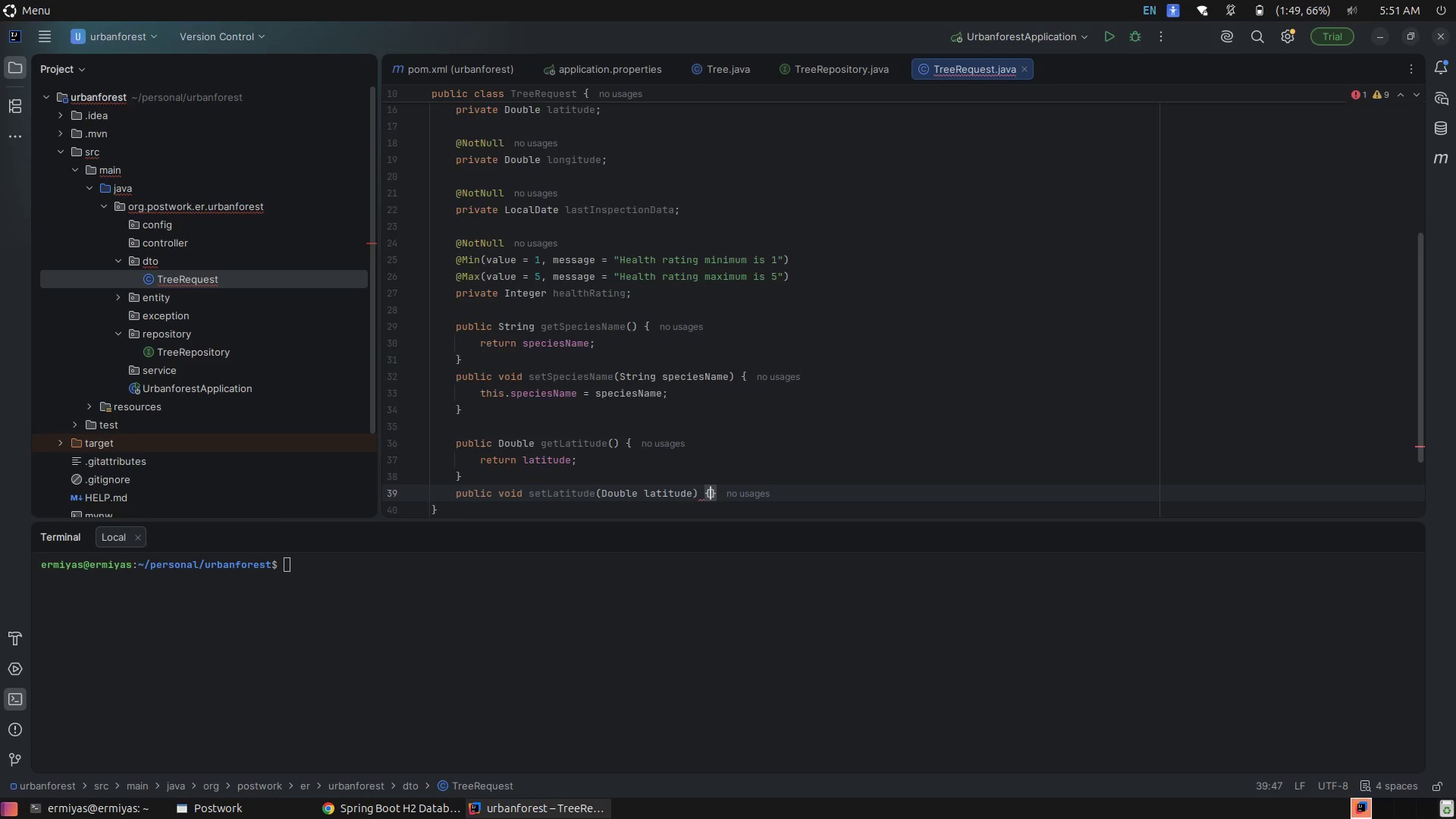 
key(Enter)
 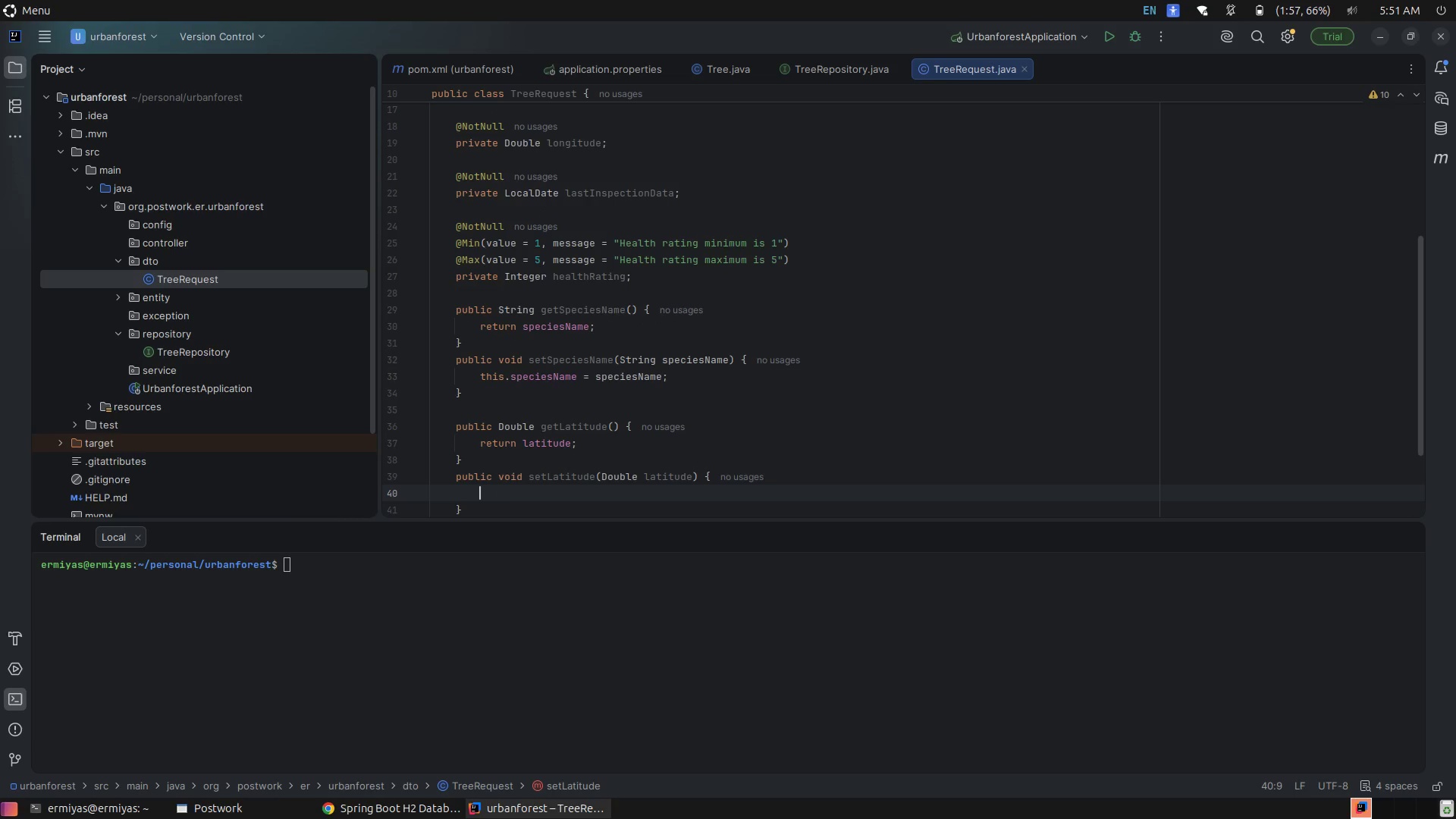 
type(this.lat)
key(Tab)
type( = lat)
key(Tab)
type(;)
 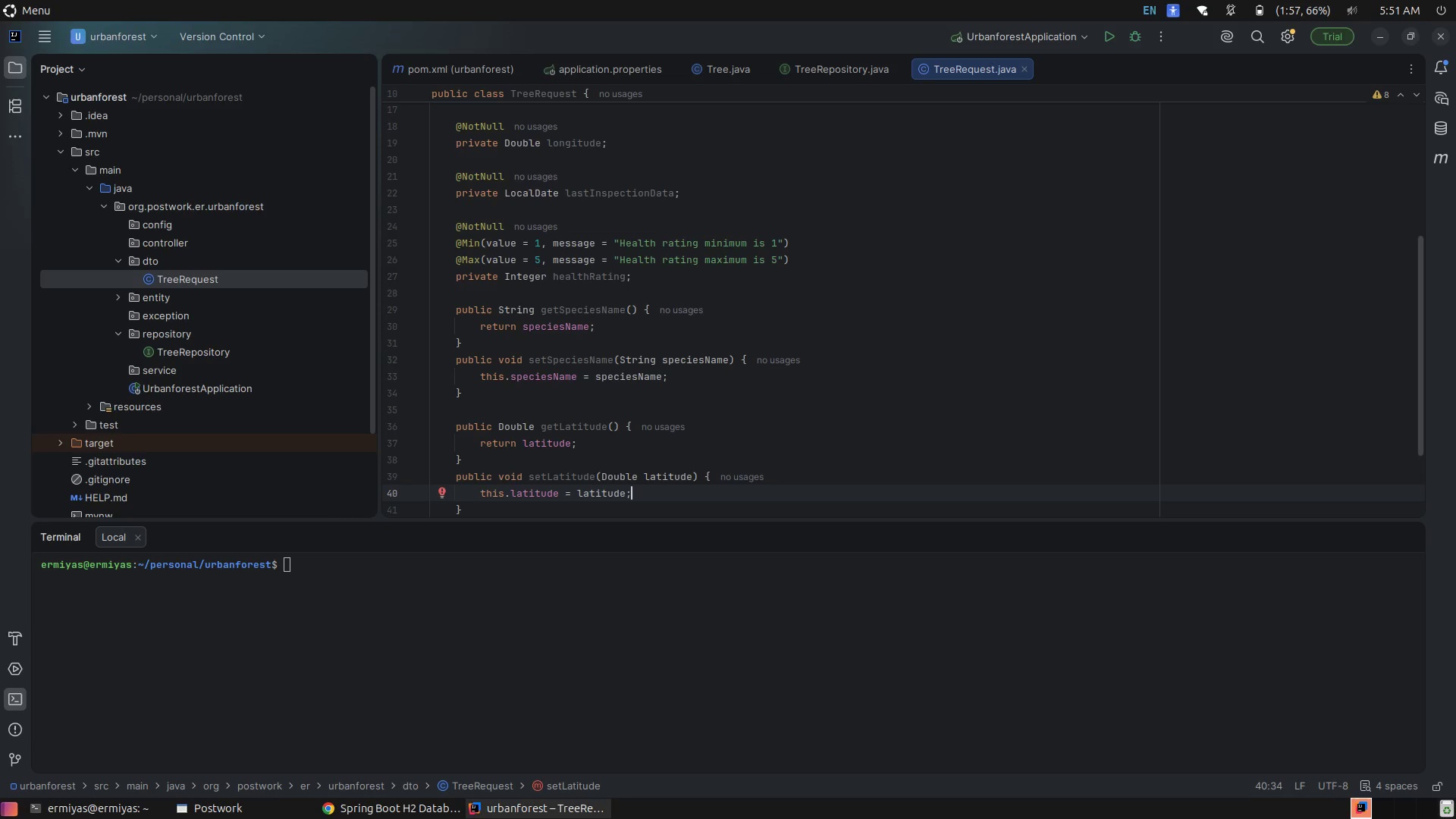 
wait(12.12)
 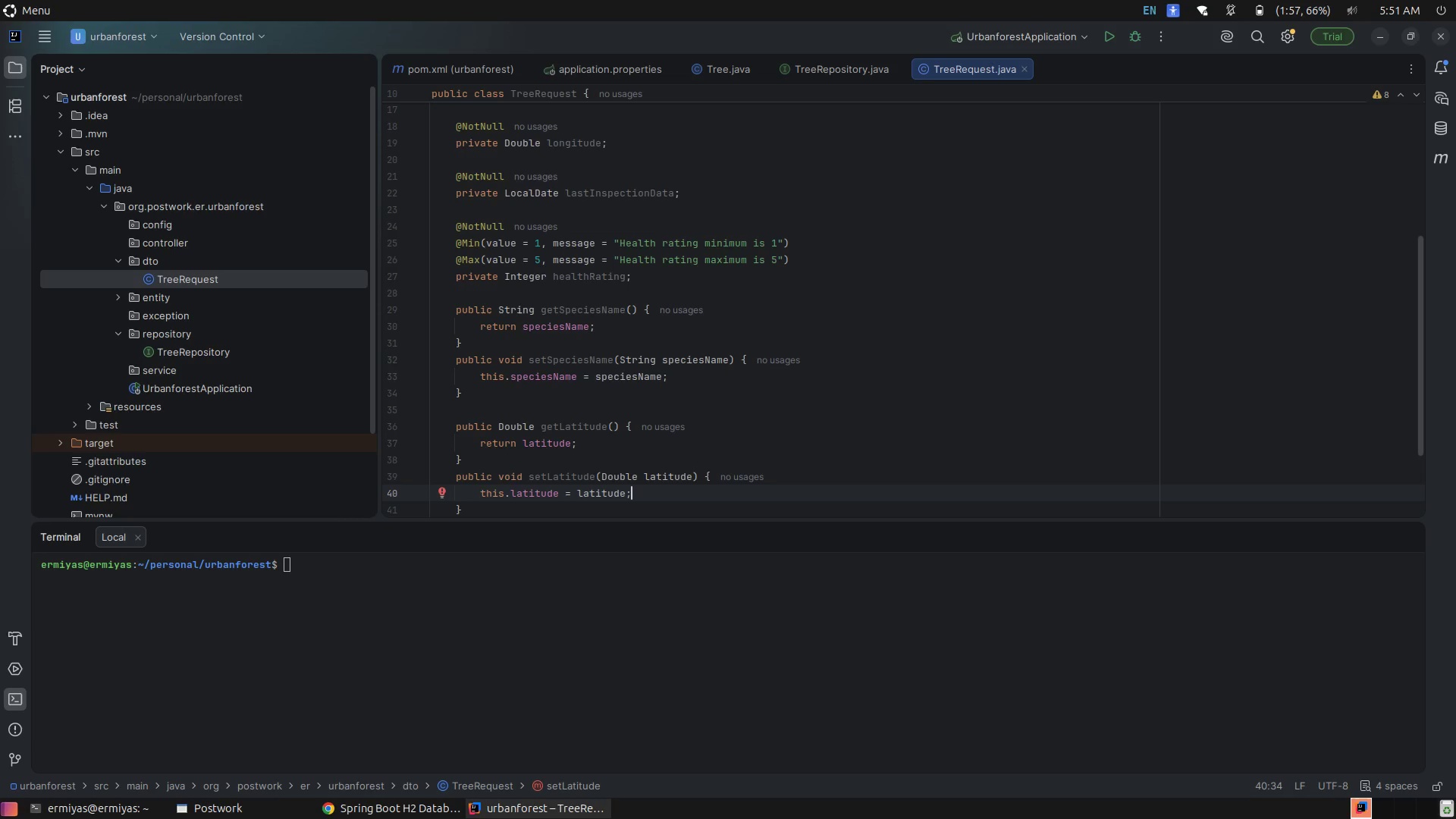 
key(ArrowDown)
 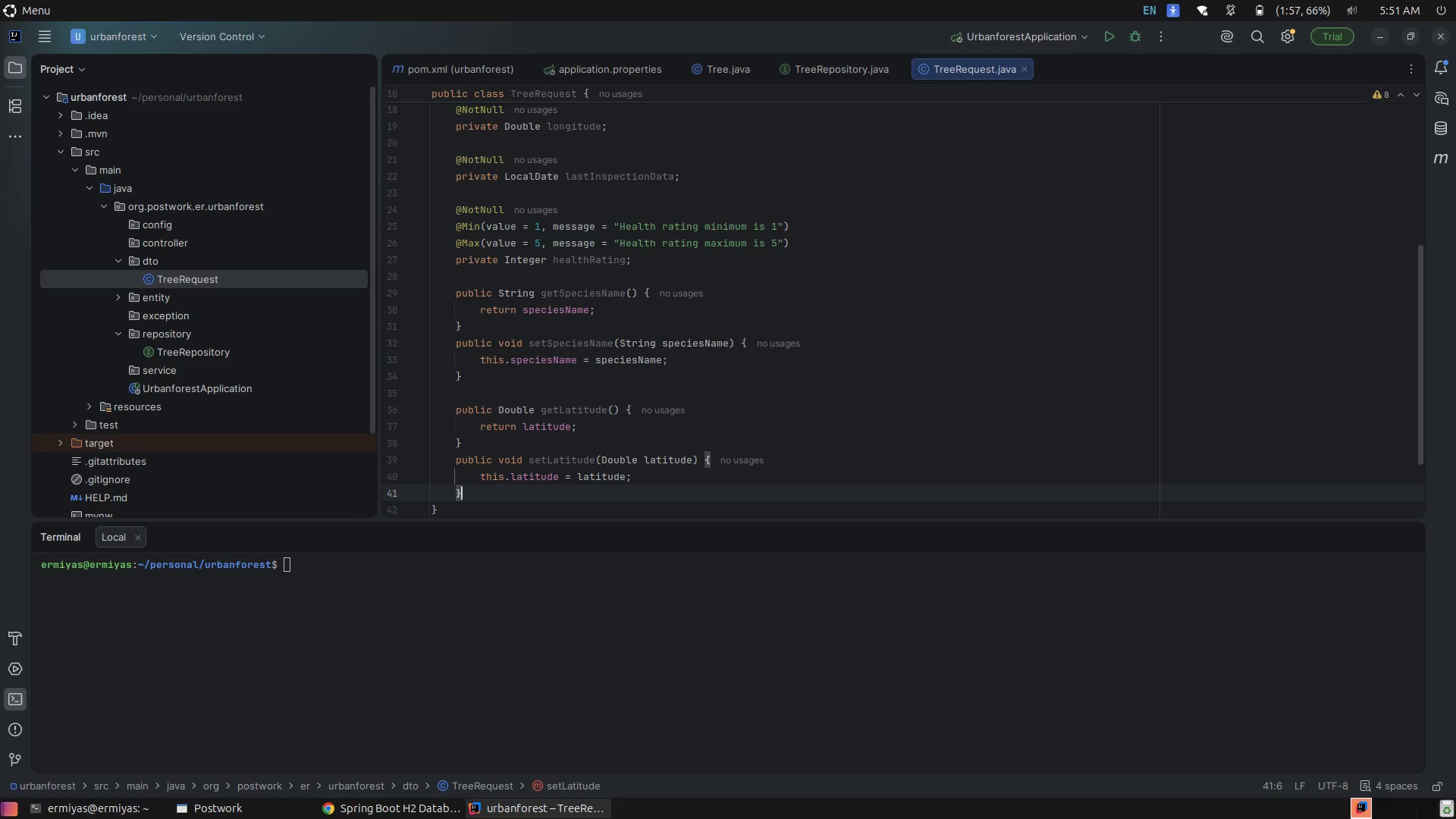 
key(Enter)
 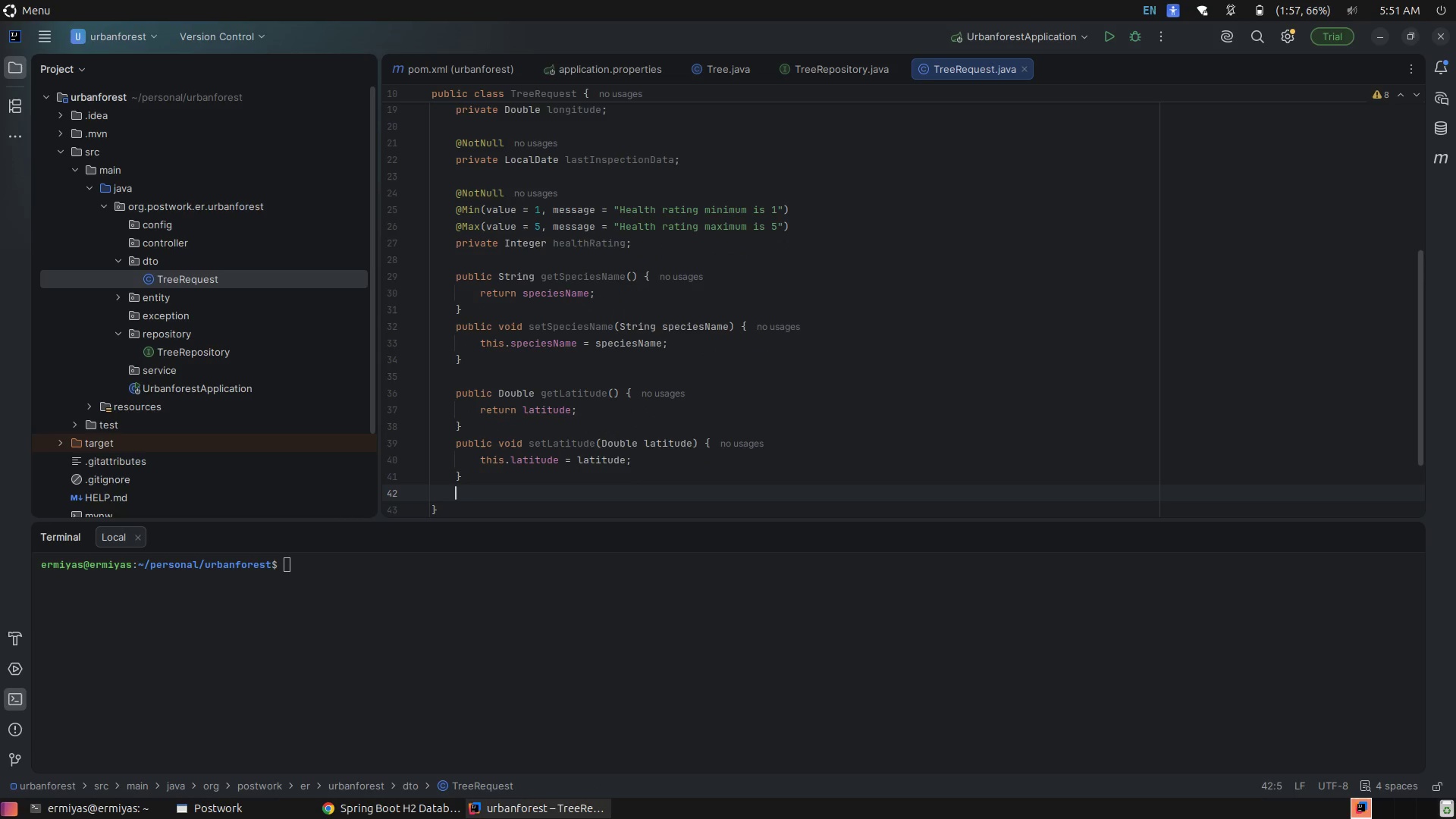 
key(Enter)
 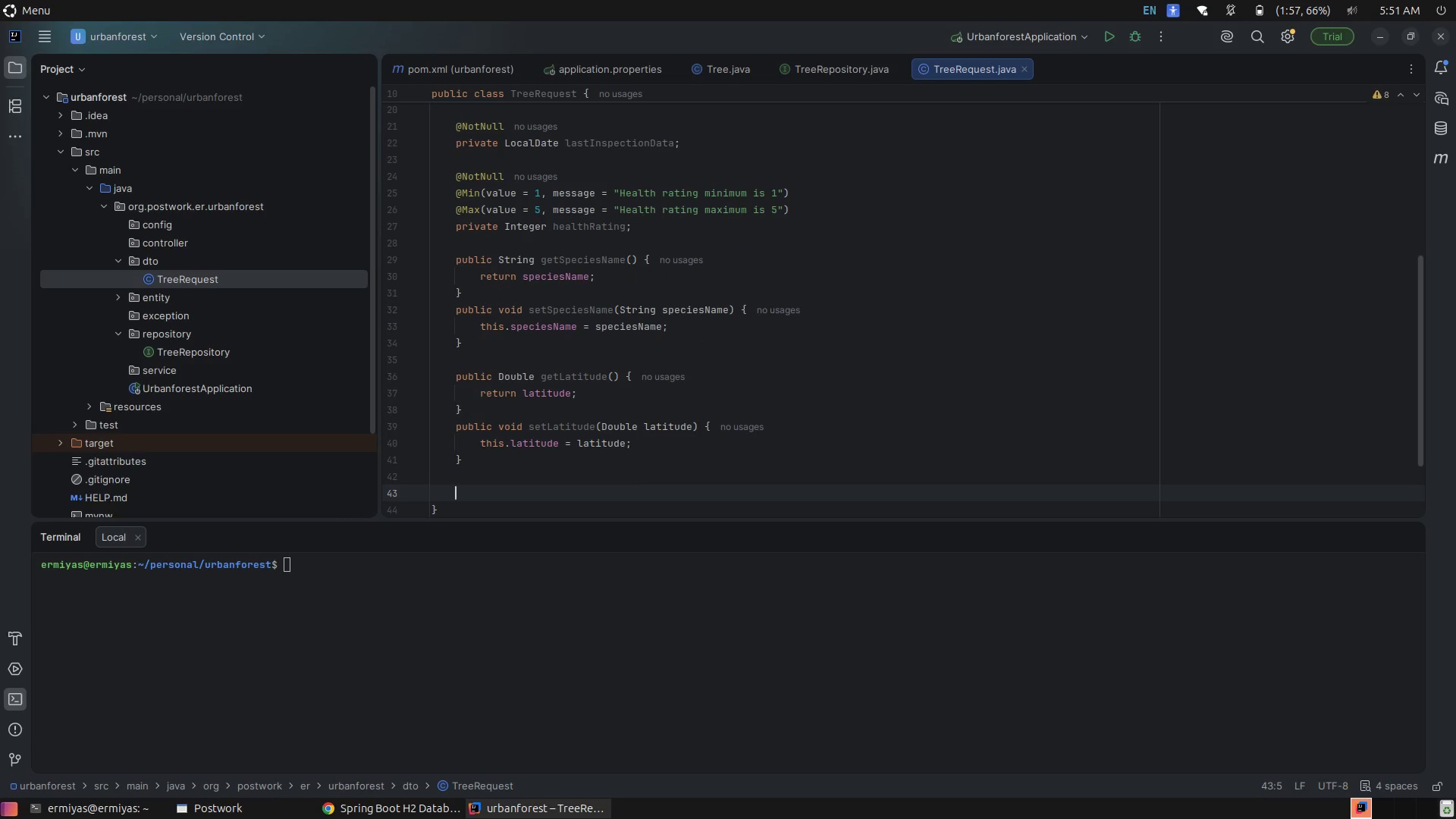 
type(publ)
key(Tab)
type(vo)
key(Tab)
key(Backspace)
key(Backspace)
key(Backspace)
key(Backspace)
key(Backspace)
type(Doub)
key(Tab)
type( lo)
key(Backspace)
key(Backspace)
type(getLon)
key(Tab)
type(()
key(Tab)
type( {)
 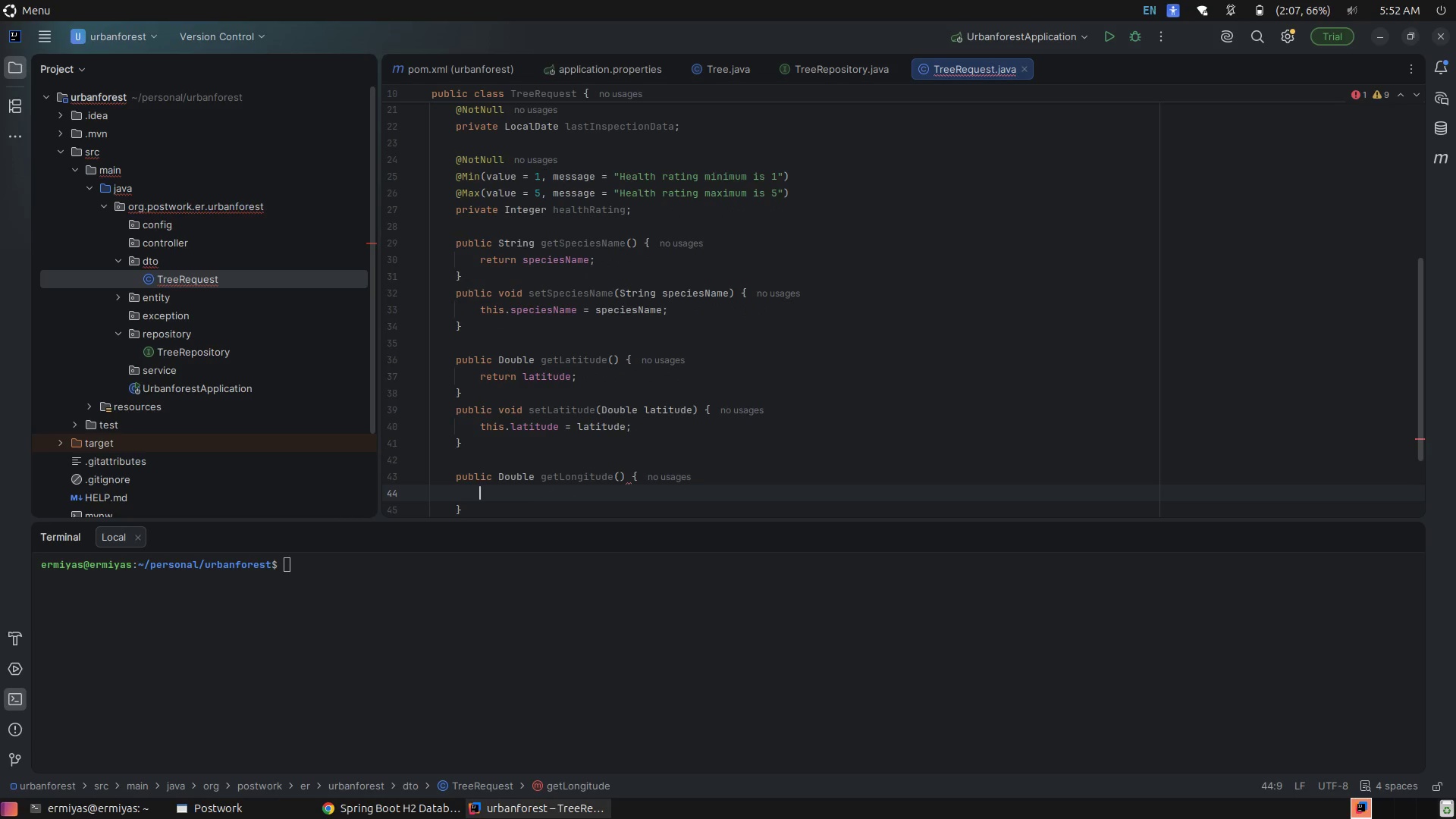 
 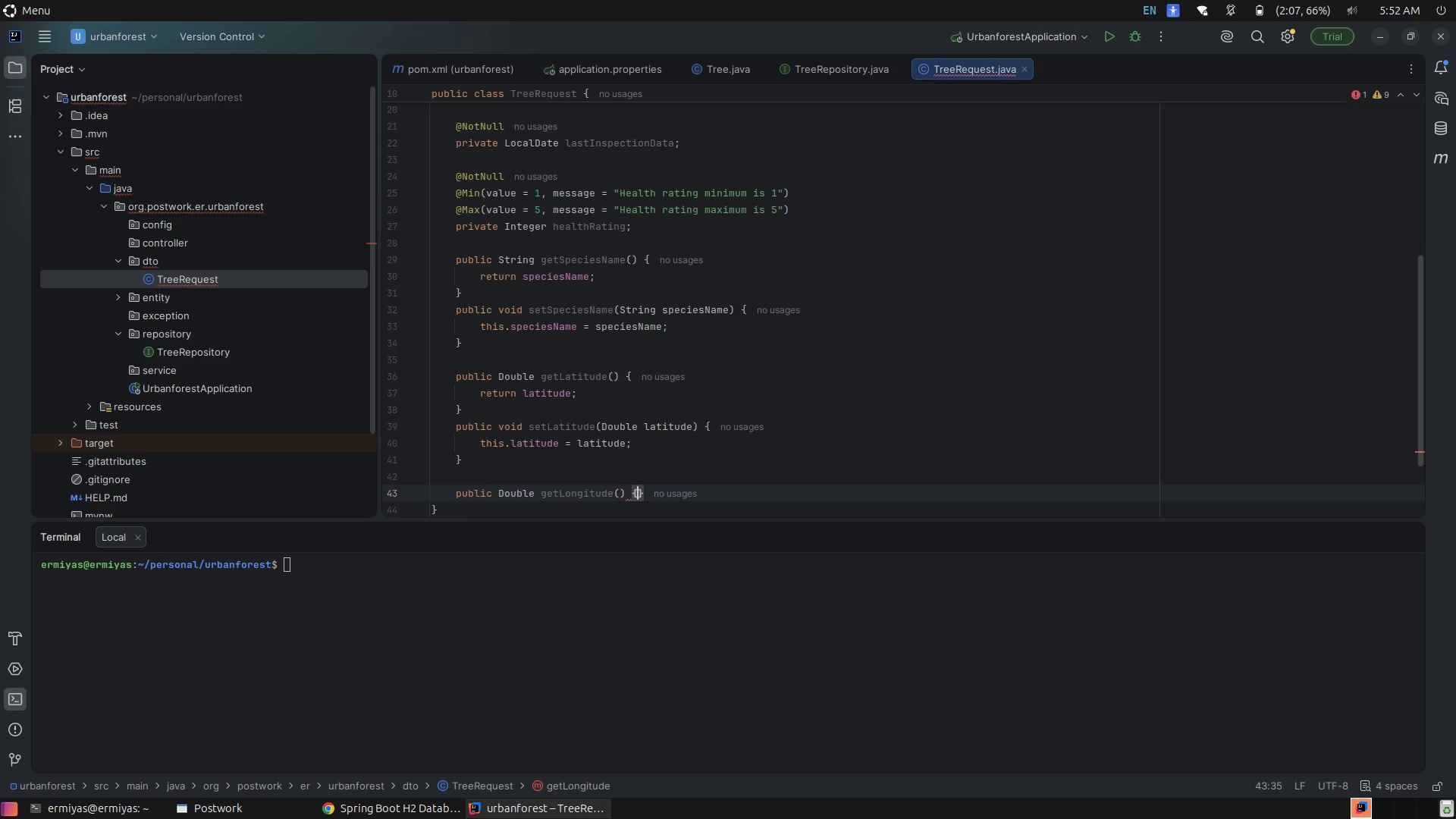 
key(Enter)
 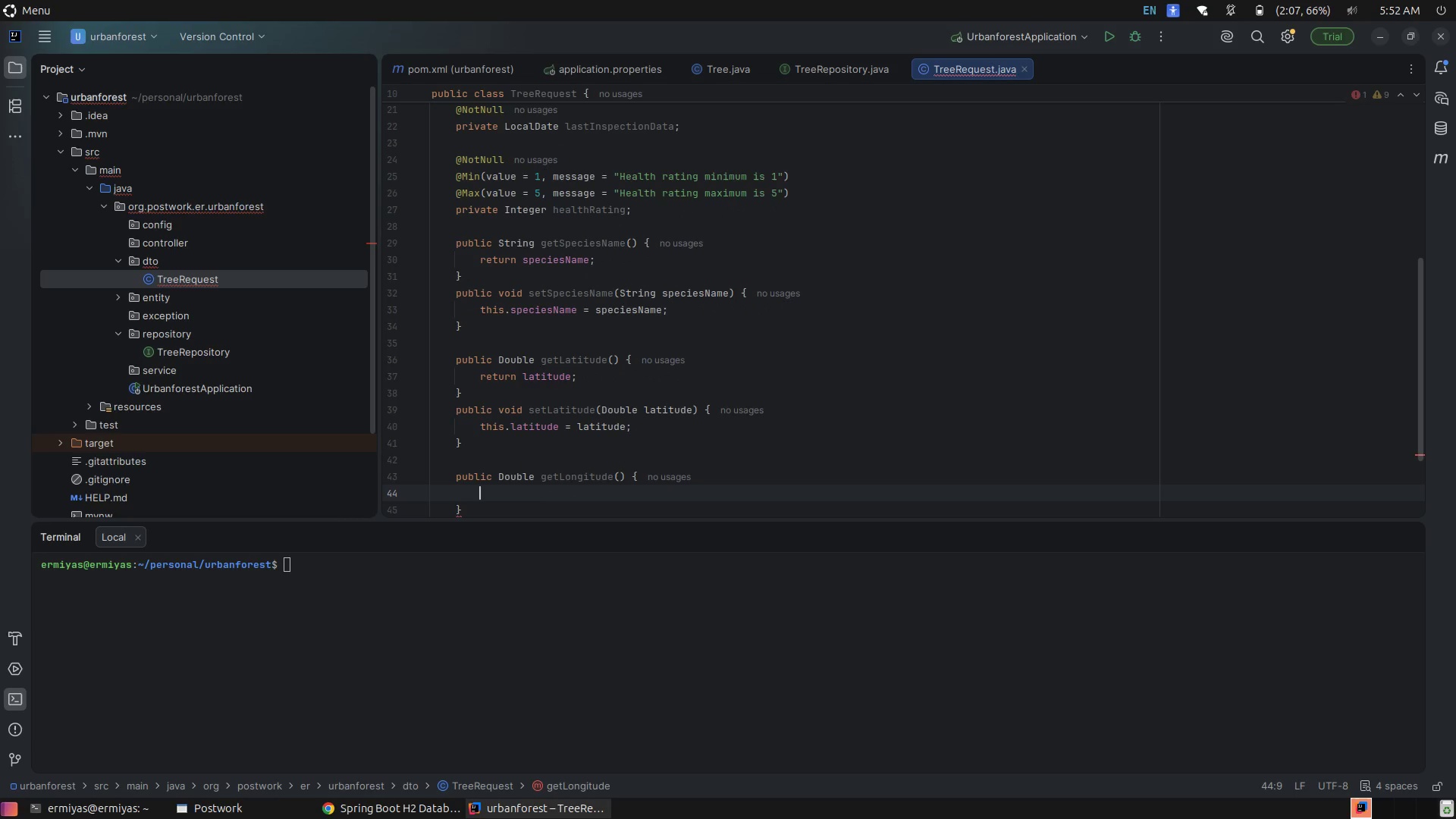 
type(this.lo)
key(Tab)
type( = longitude;)
 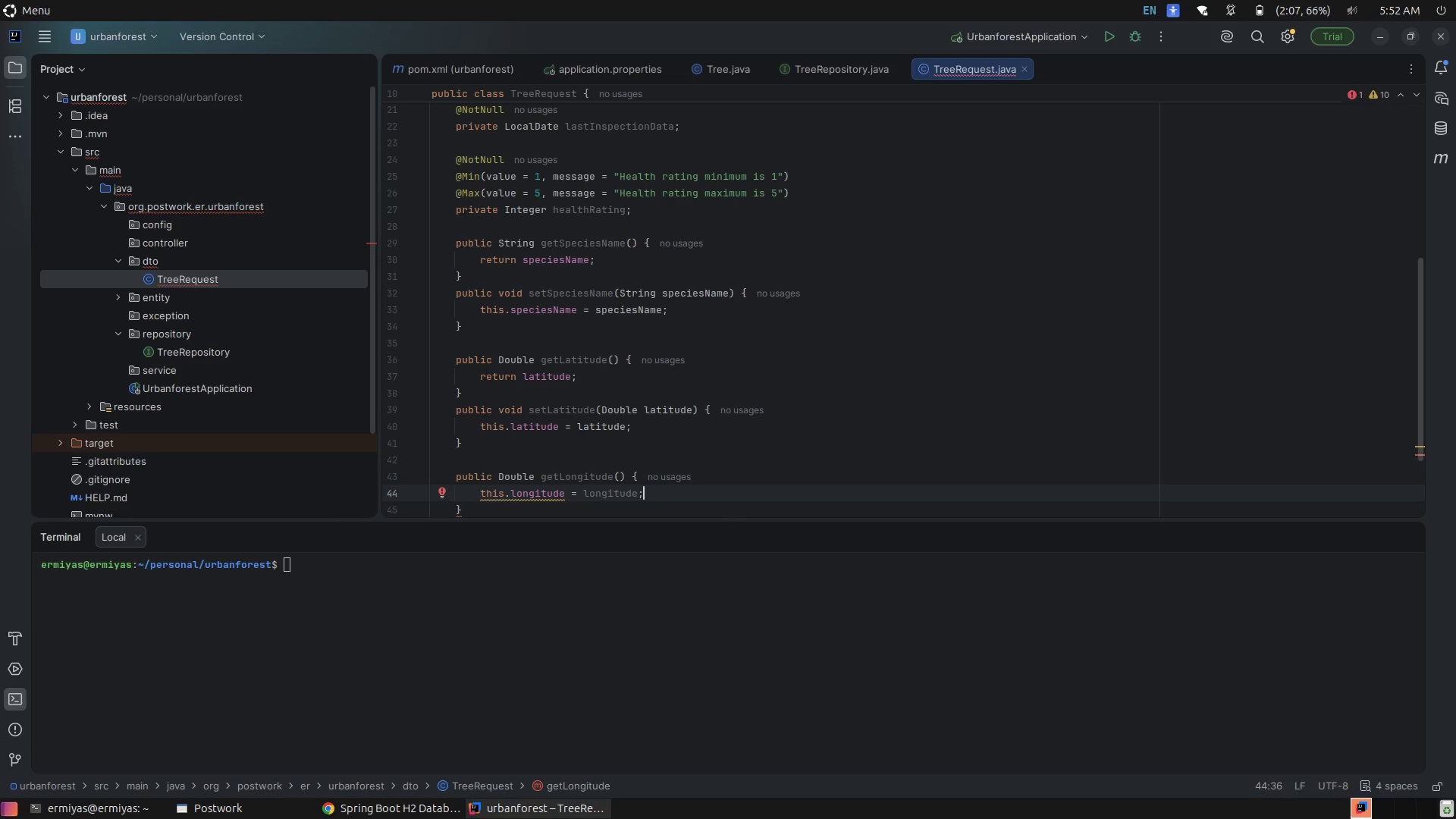 
wait(5.39)
 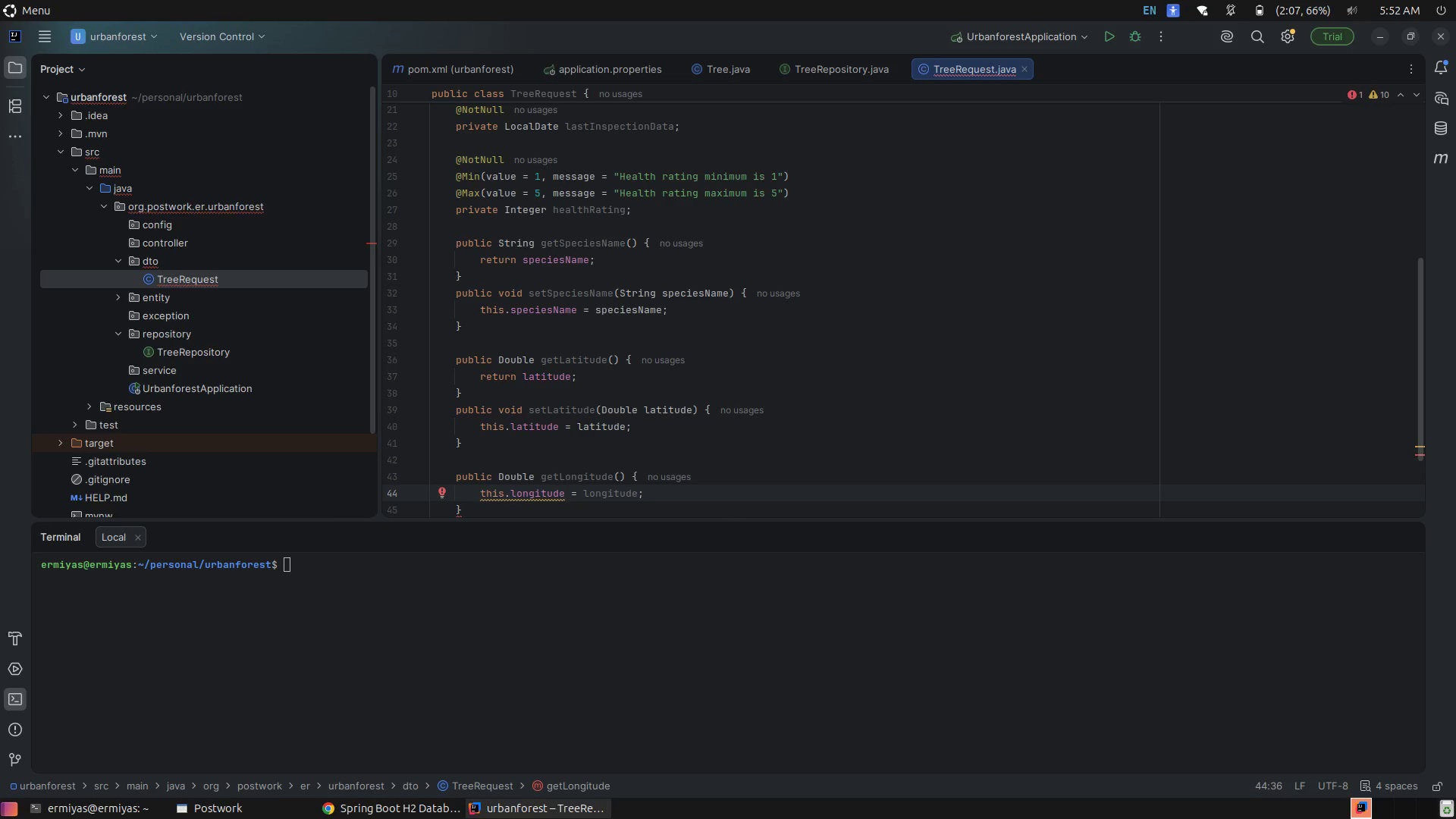 
key(ArrowUp)
 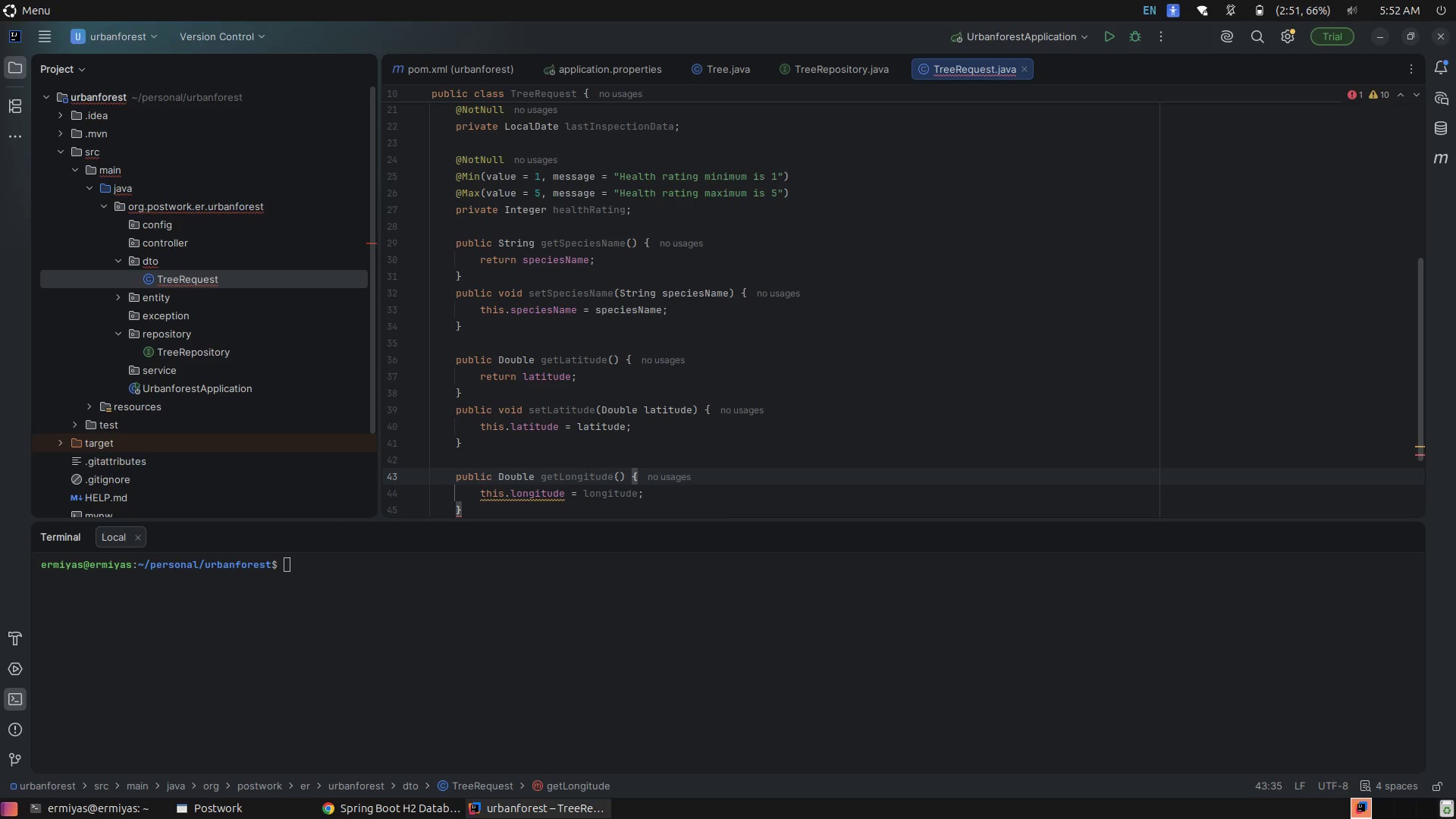 
key(ArrowLeft)
 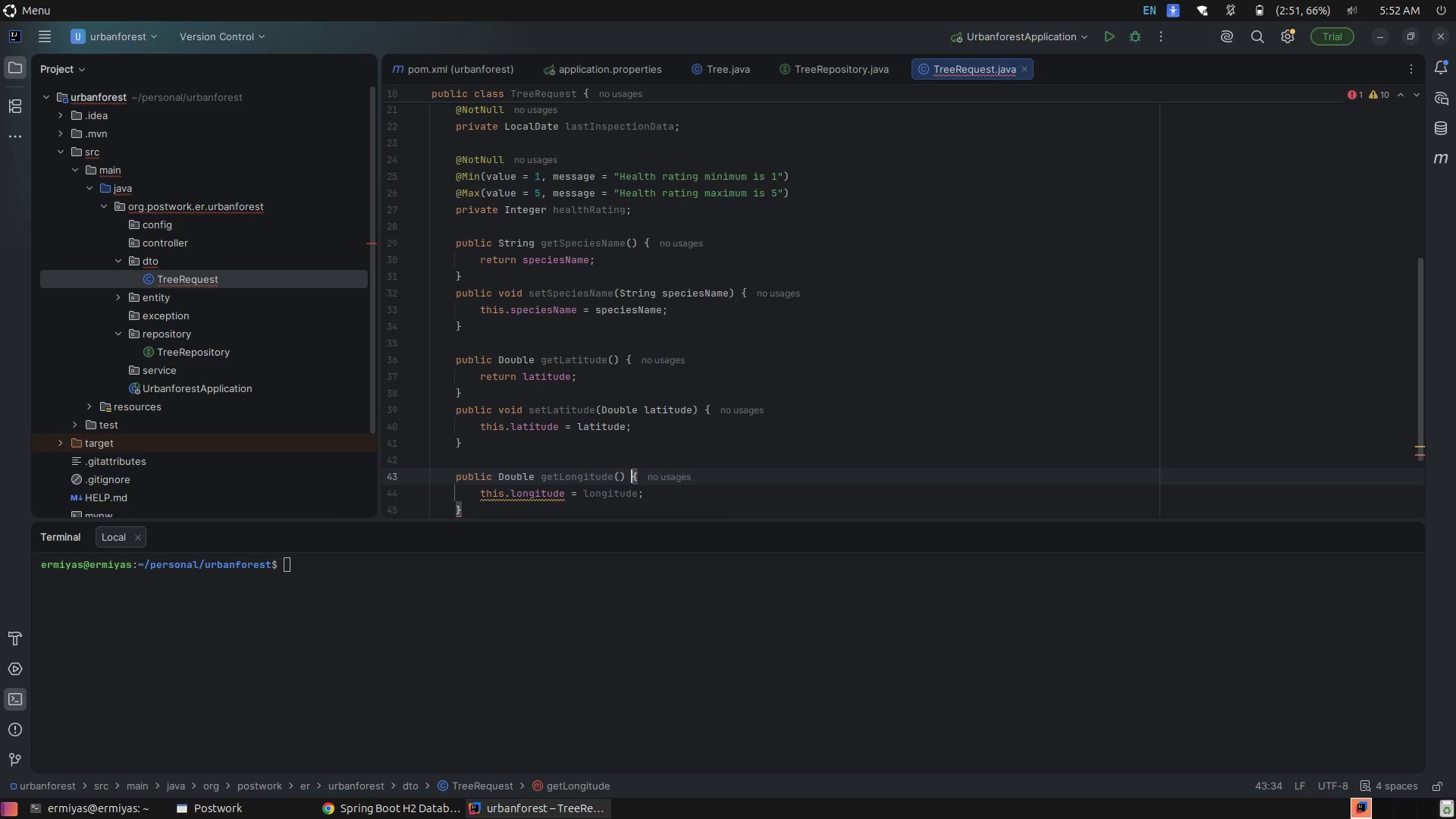 
key(ArrowLeft)
 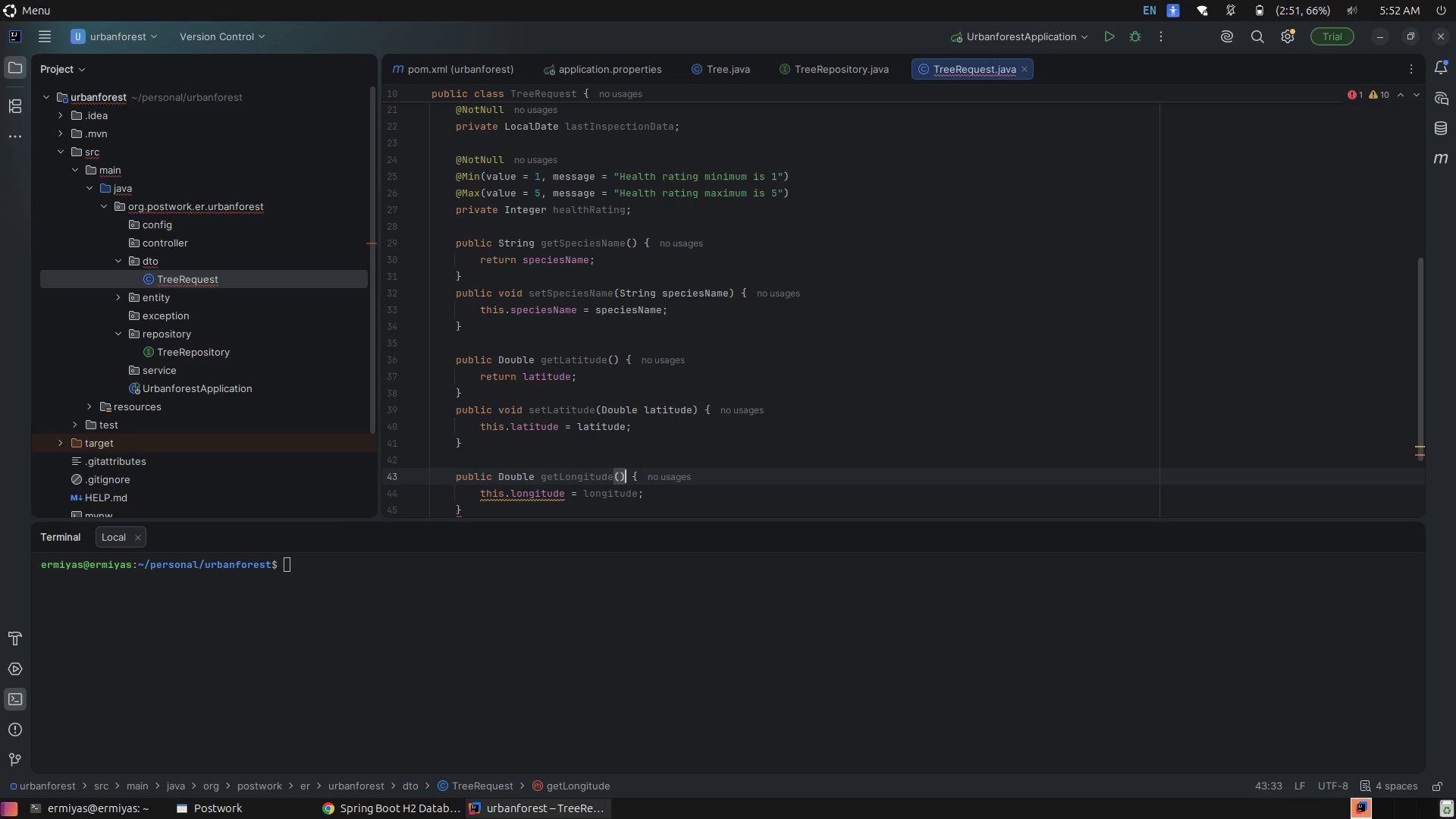 
key(ArrowLeft)
 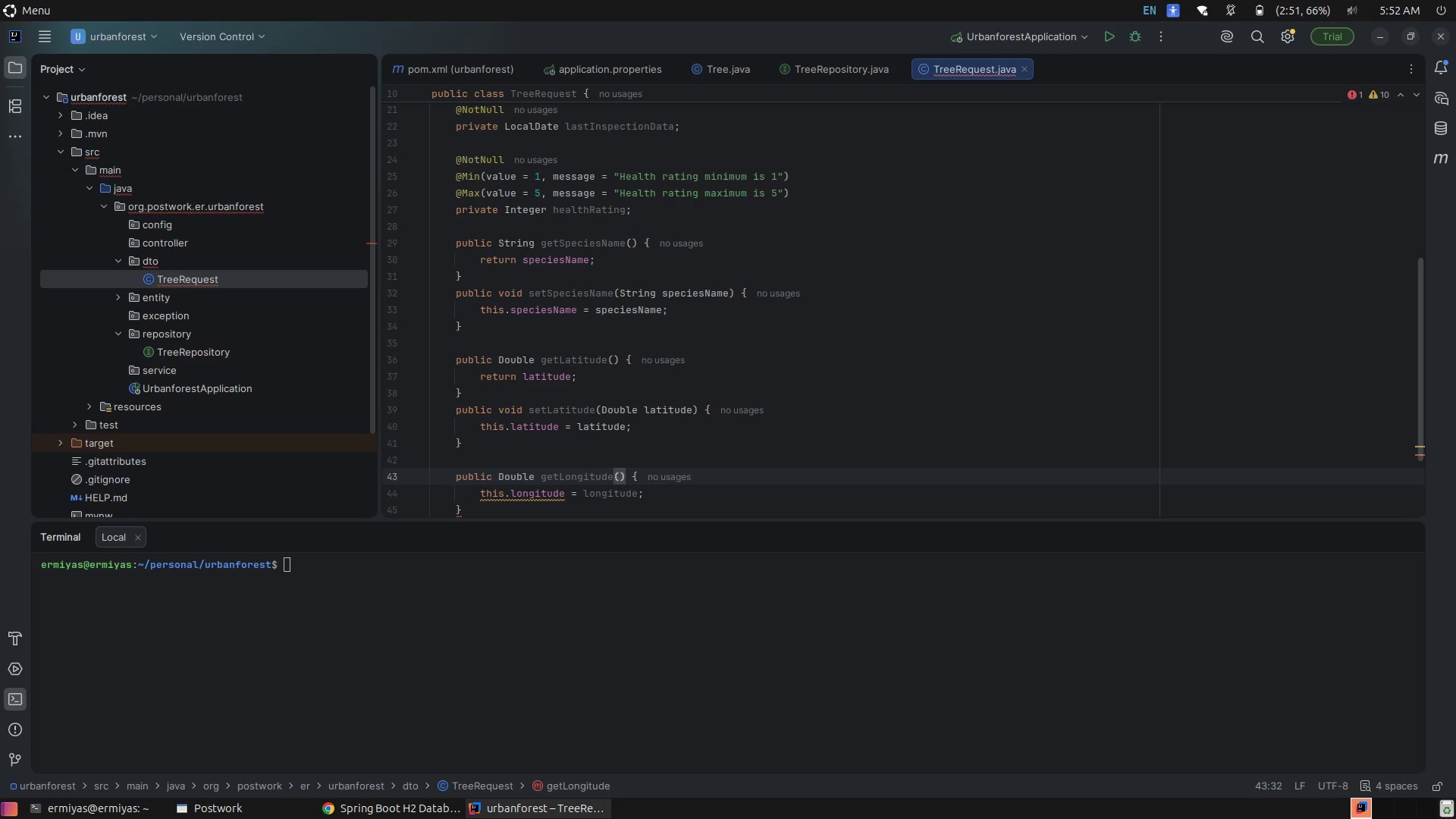 
type(Dou)
key(Tab)
type( loc)
key(Backspace)
type(ngi)
key(Tab)
 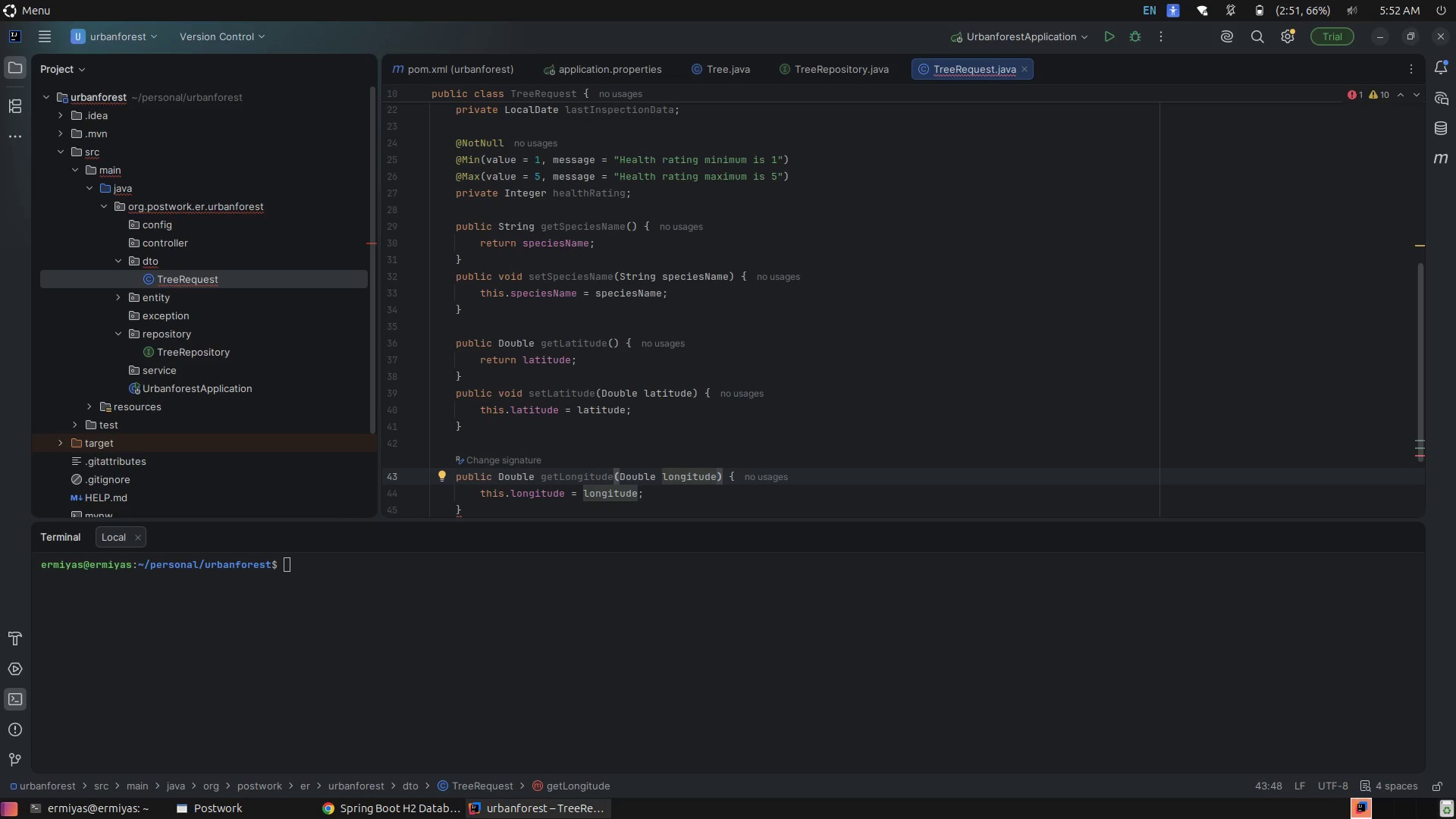 
wait(15.85)
 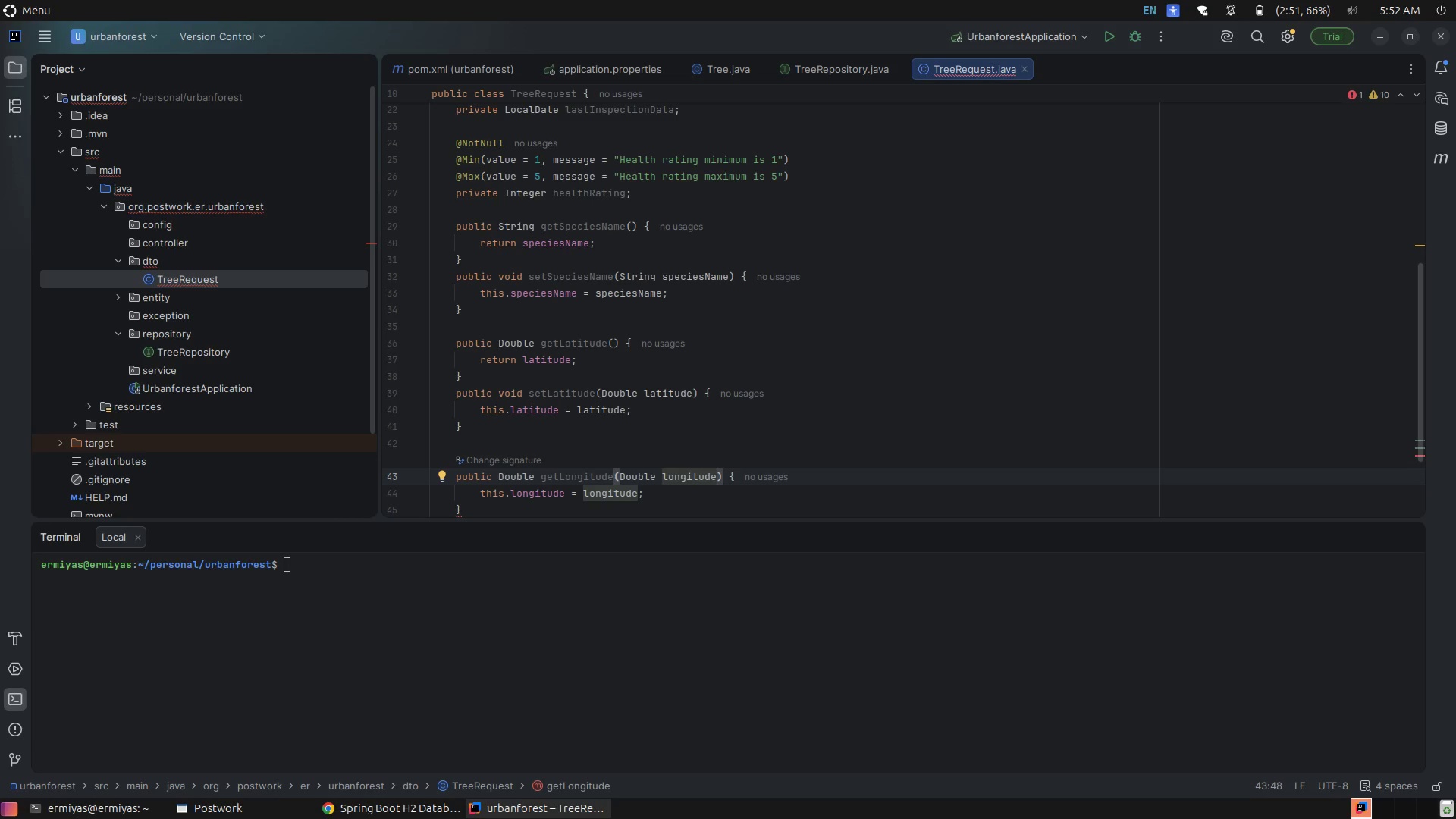 
key(Control+Z)
 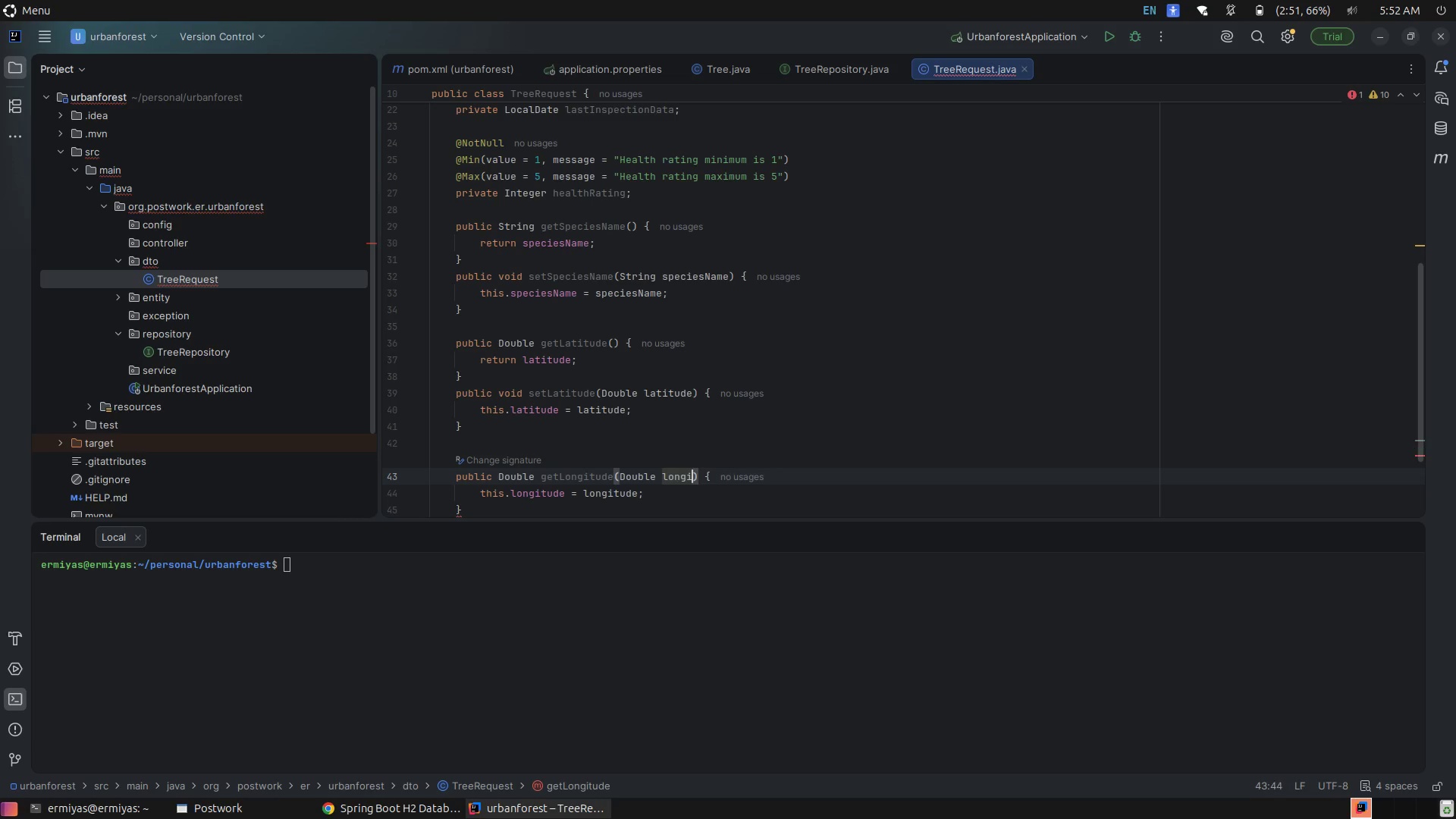 
key(Control+Z)
 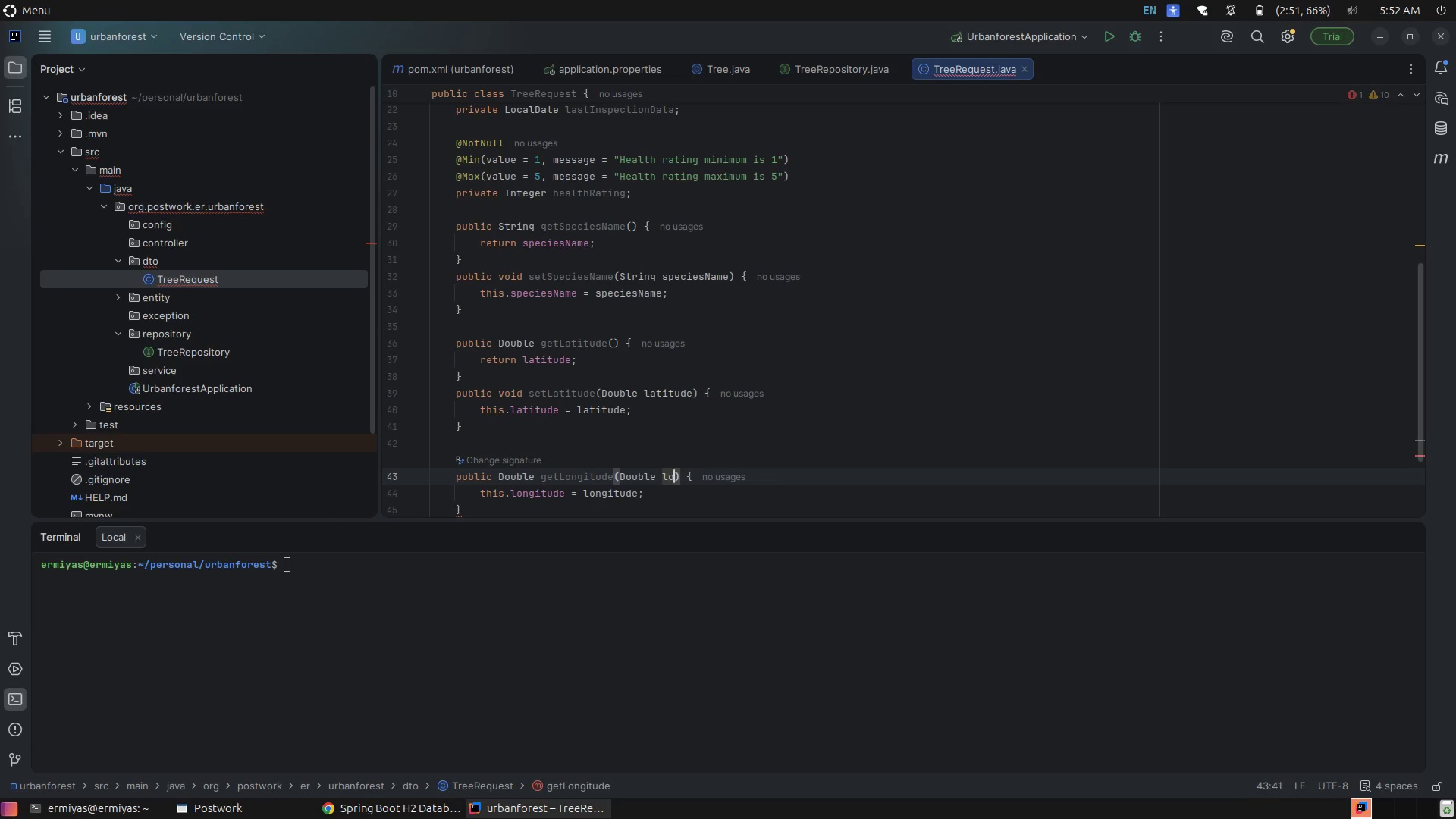 
key(Control+Z)
 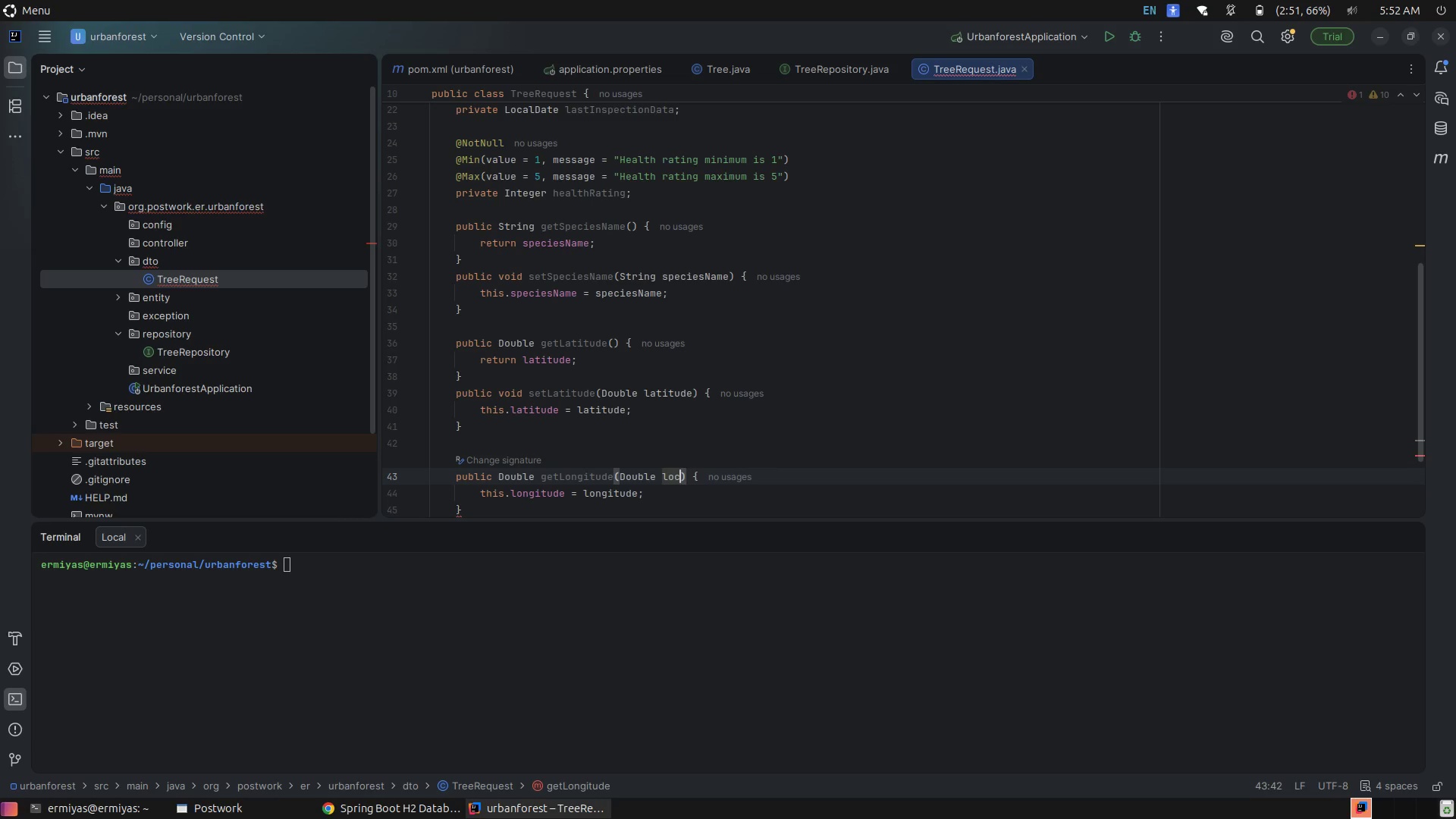 
key(Control+Z)
 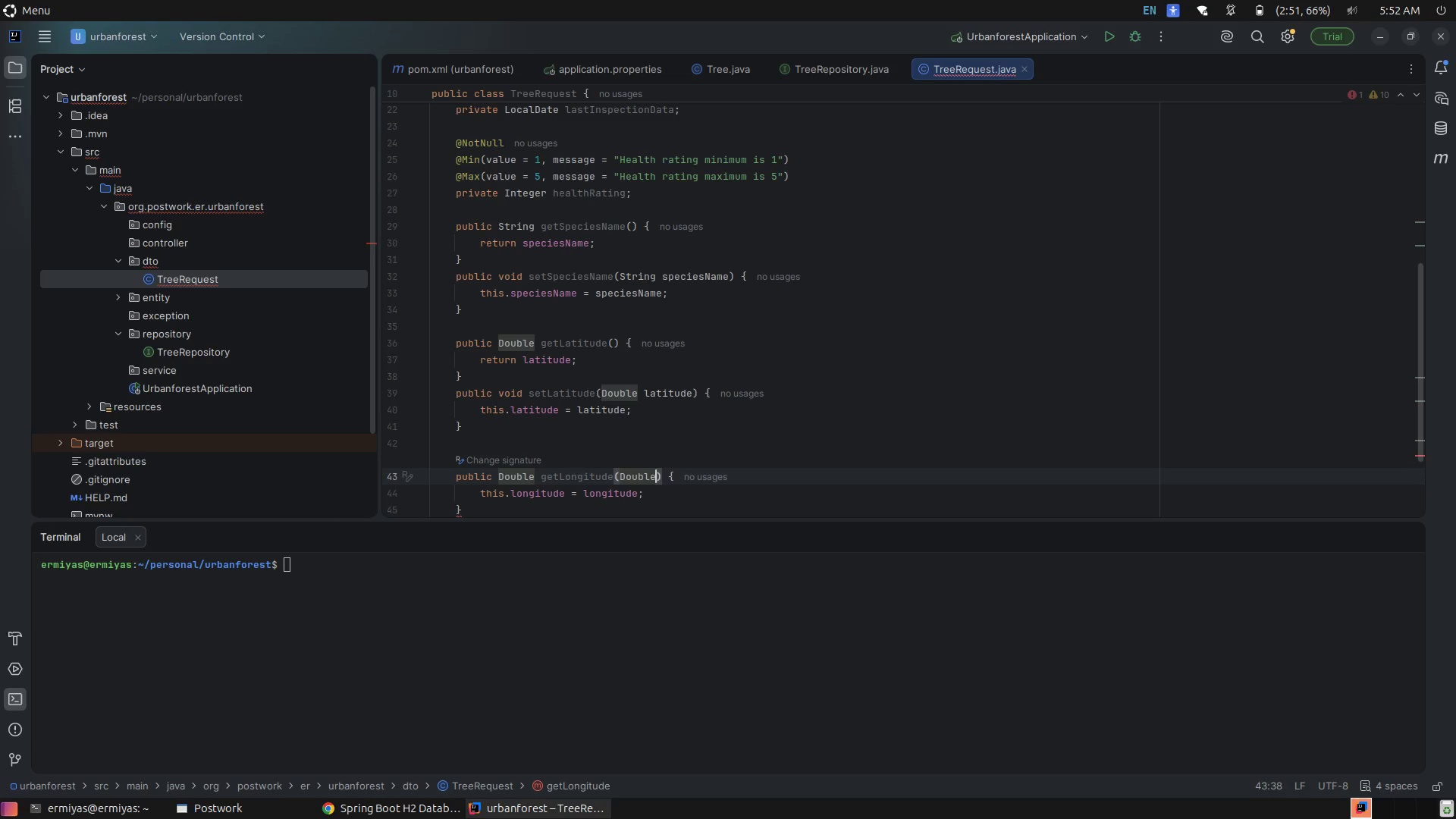 
key(Control+Z)
 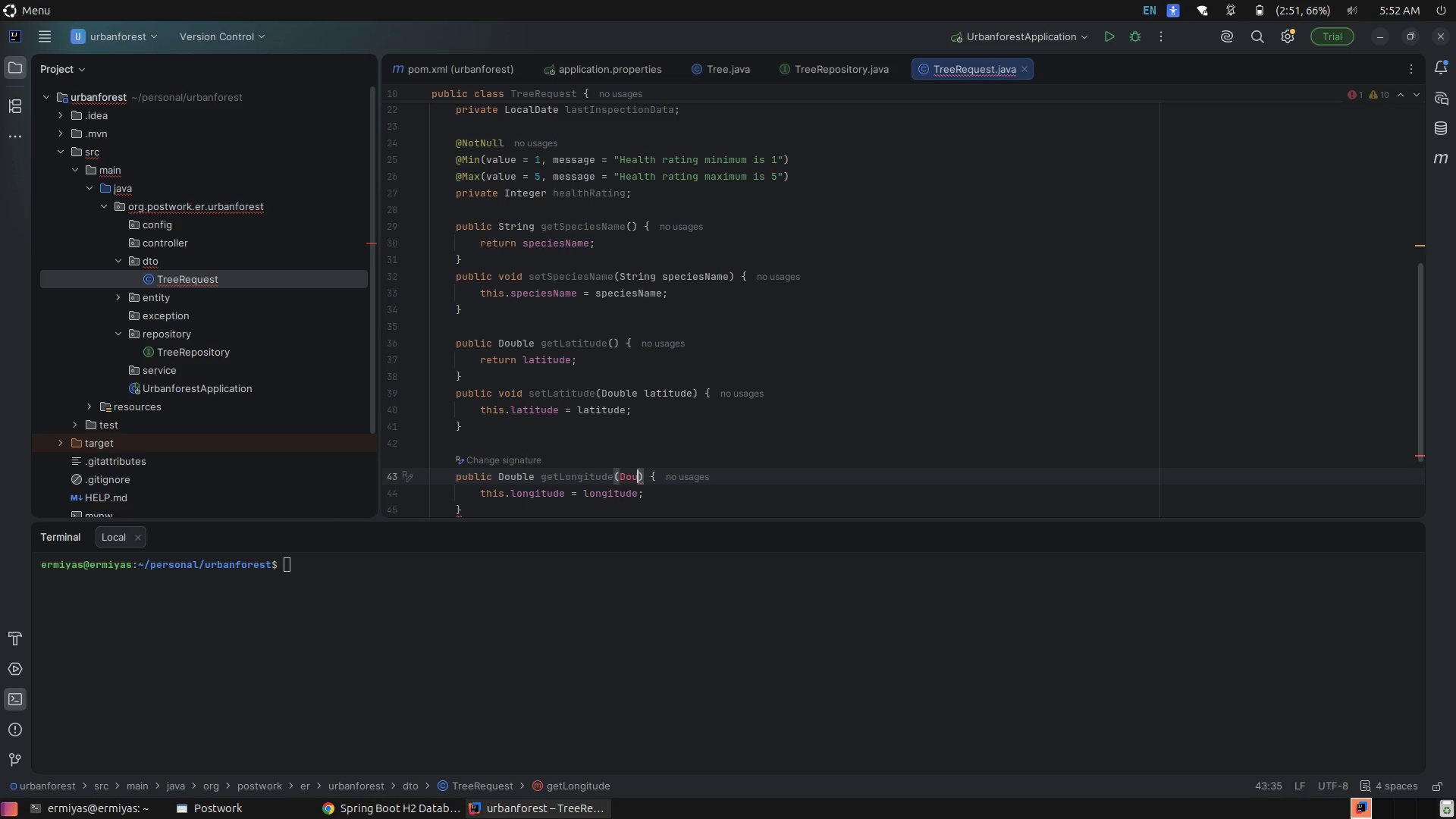 
key(Control+Z)
 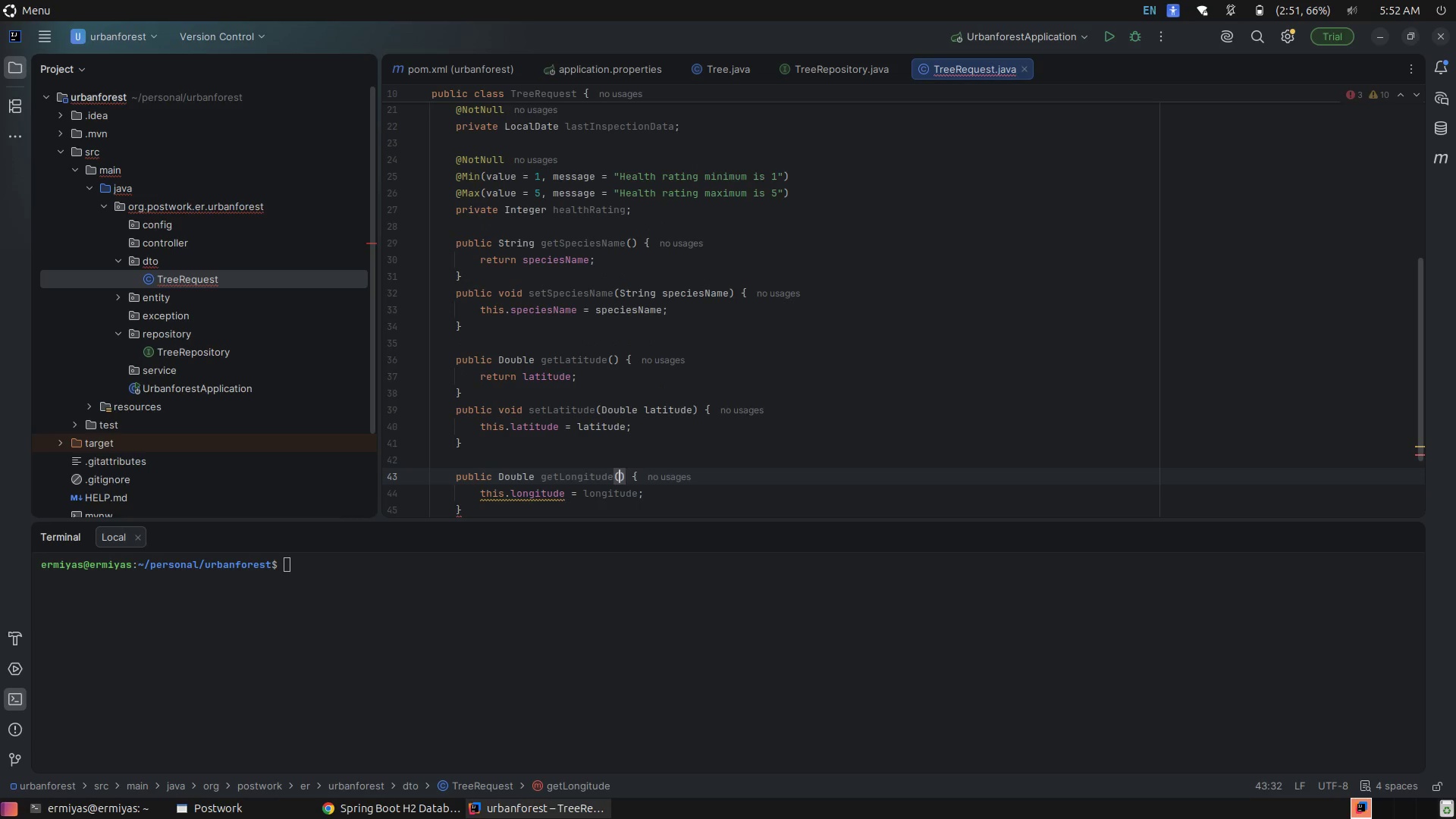 
key(Control+Z)
 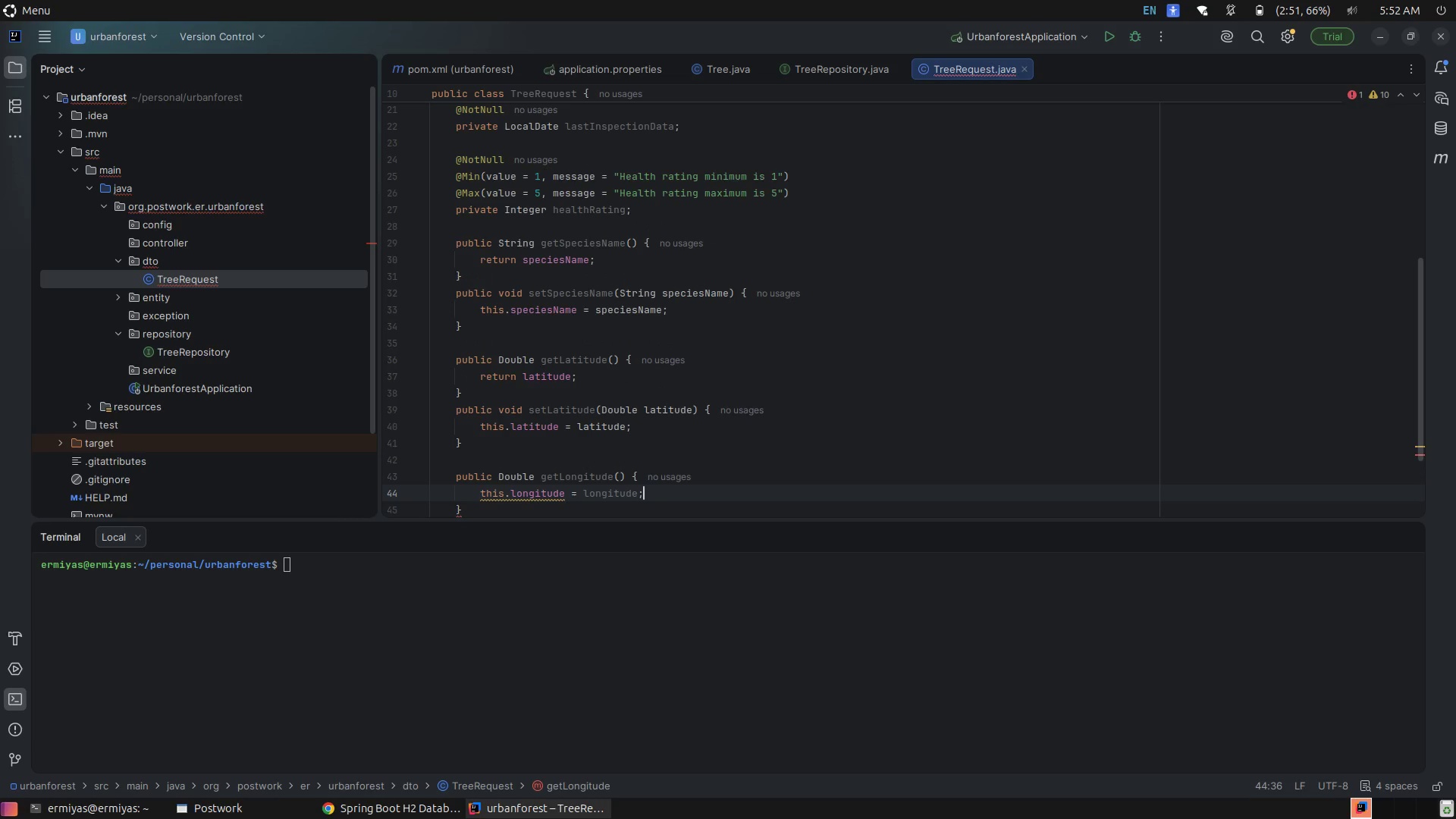 
key(Control+Z)
 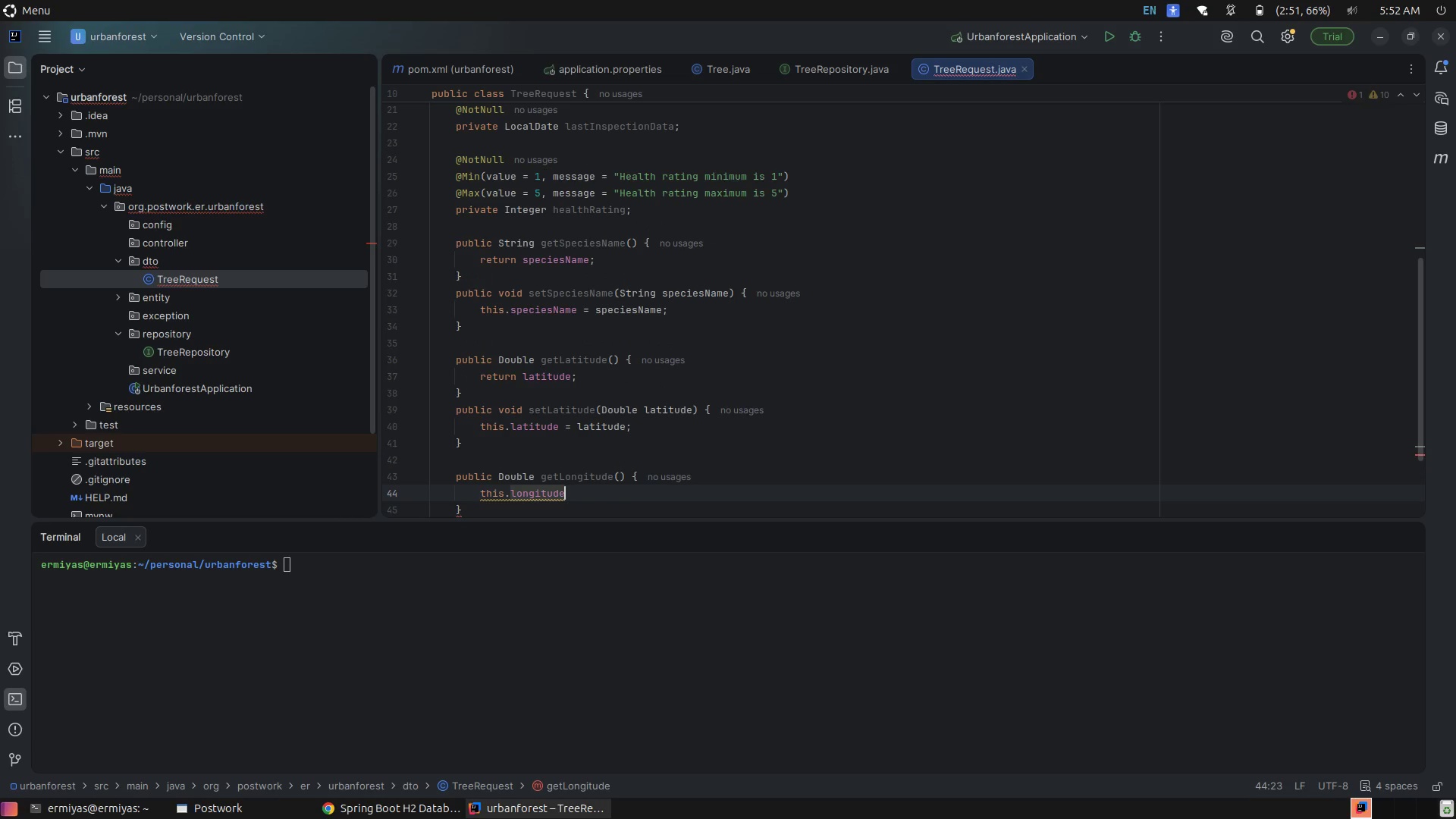 
key(Control+Z)
 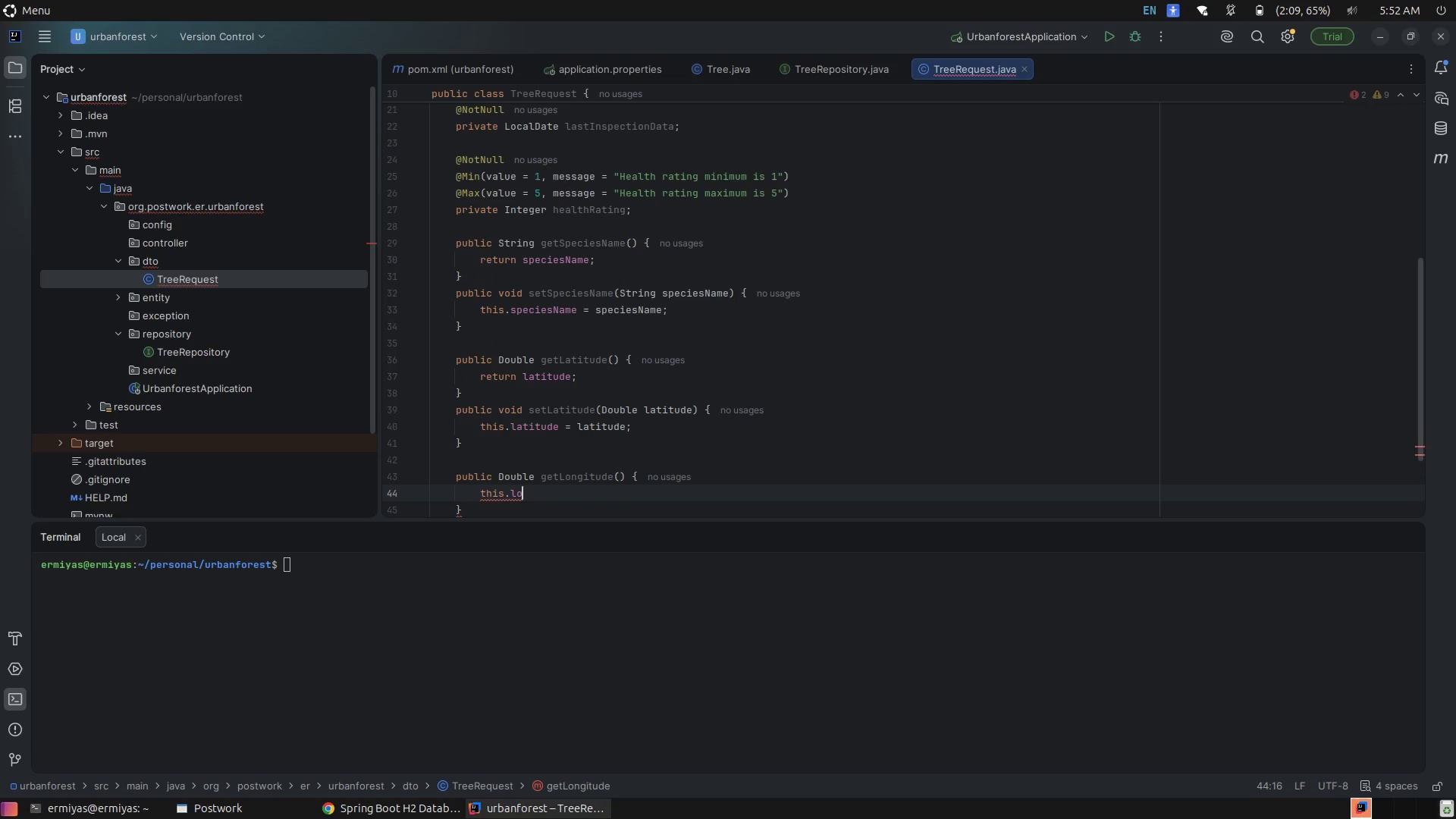 
key(Control+Z)
 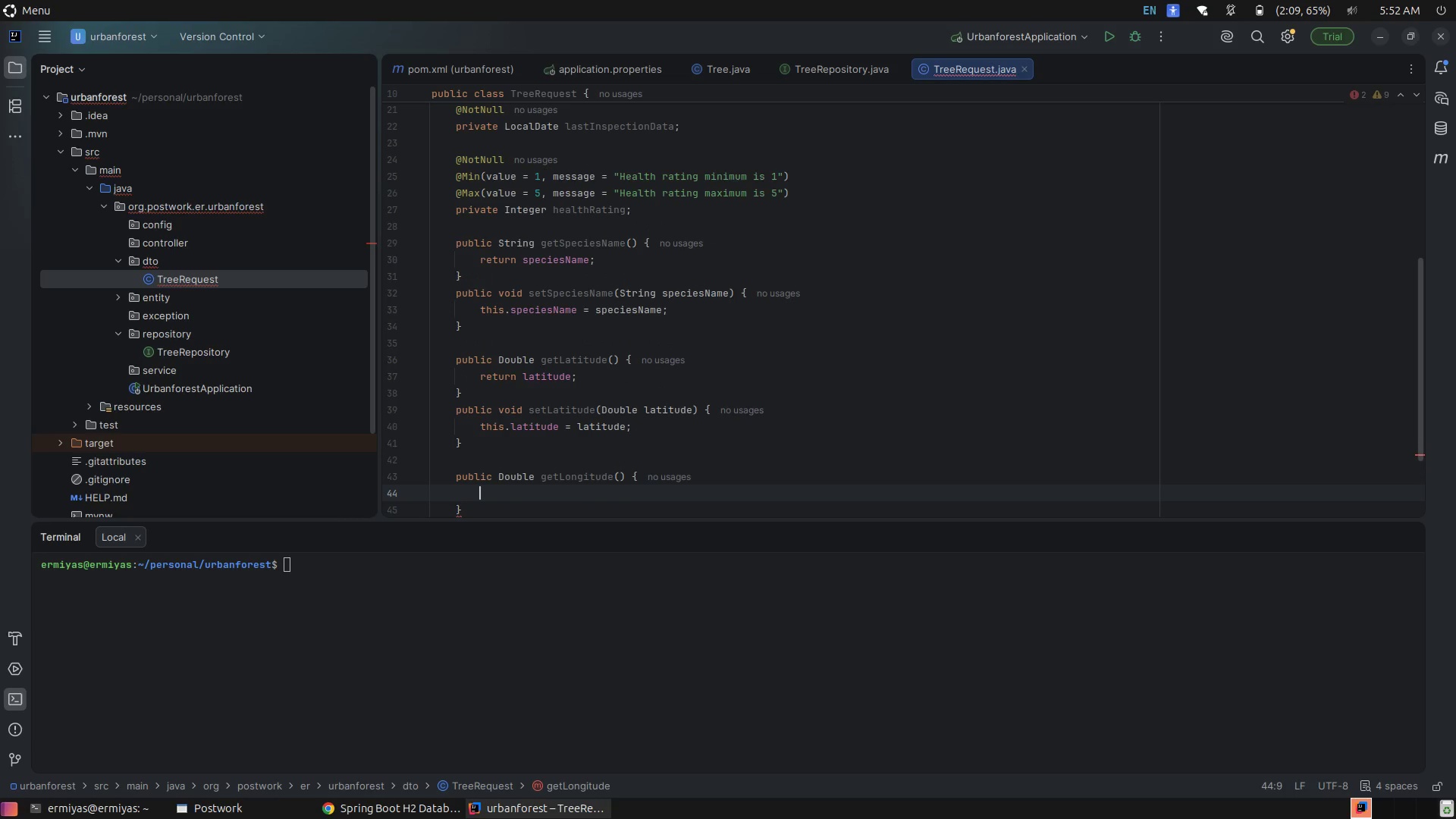 
type(retu)
key(Tab)
type(lon)
key(Tab)
type(;l)
key(Backspace)
key(Backspace)
type(;)
 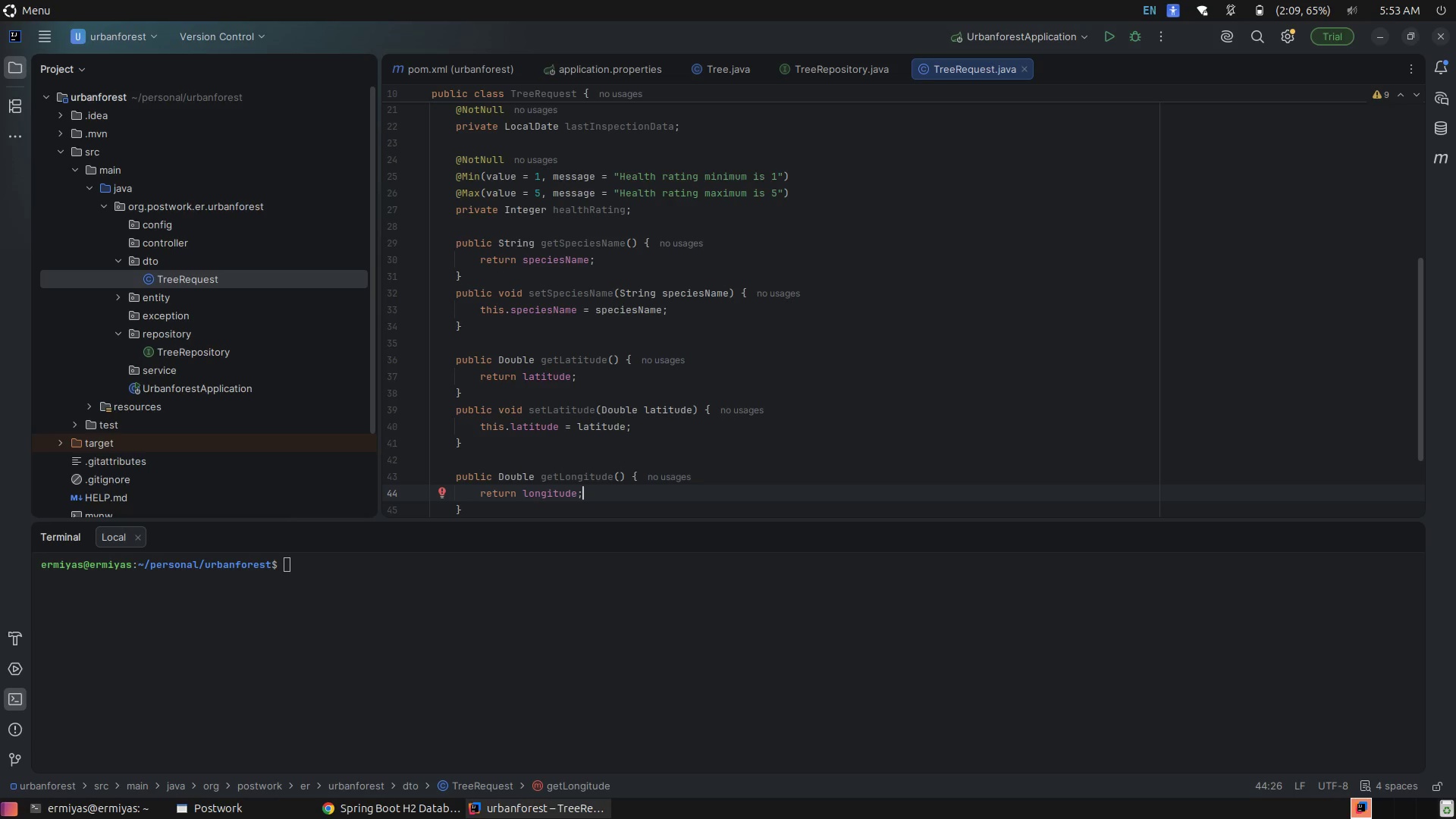 
key(ArrowDown)
 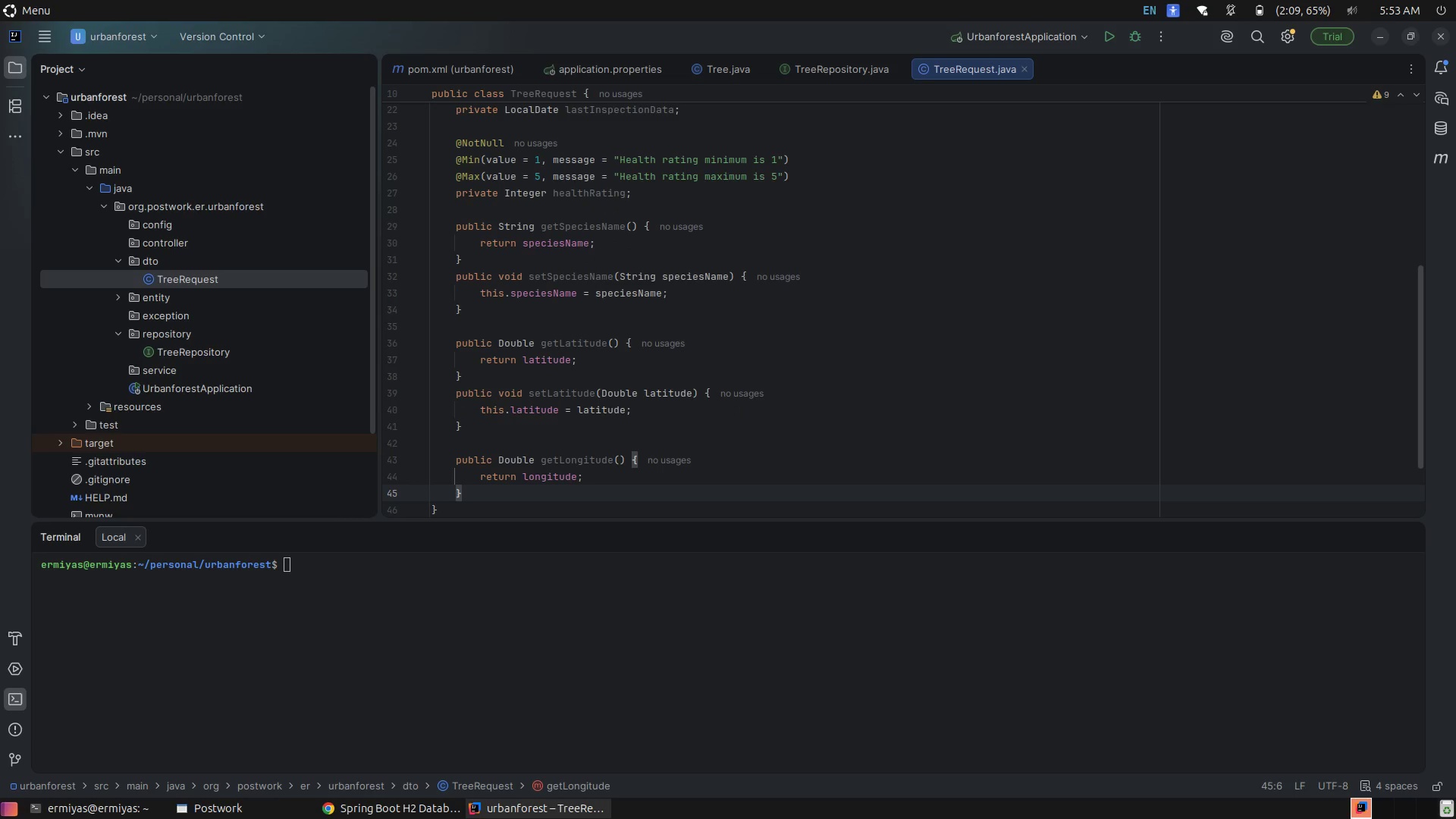 
key(Enter)
 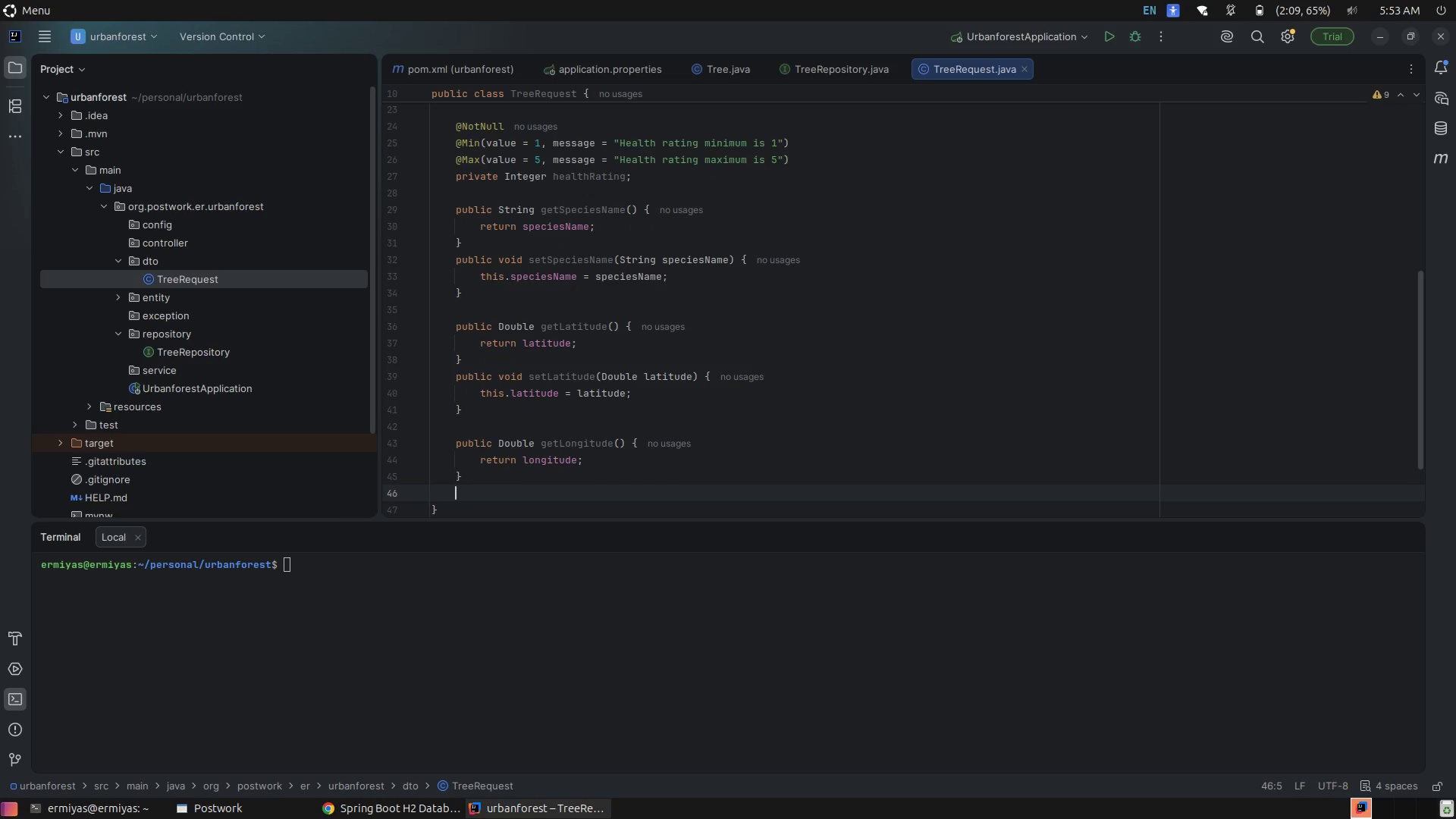 
type(pub)
key(Tab)
type(void stLongitu)
key(Tab)
type((Doub)
key(Tab)
type( longitu)
key(Tab)
 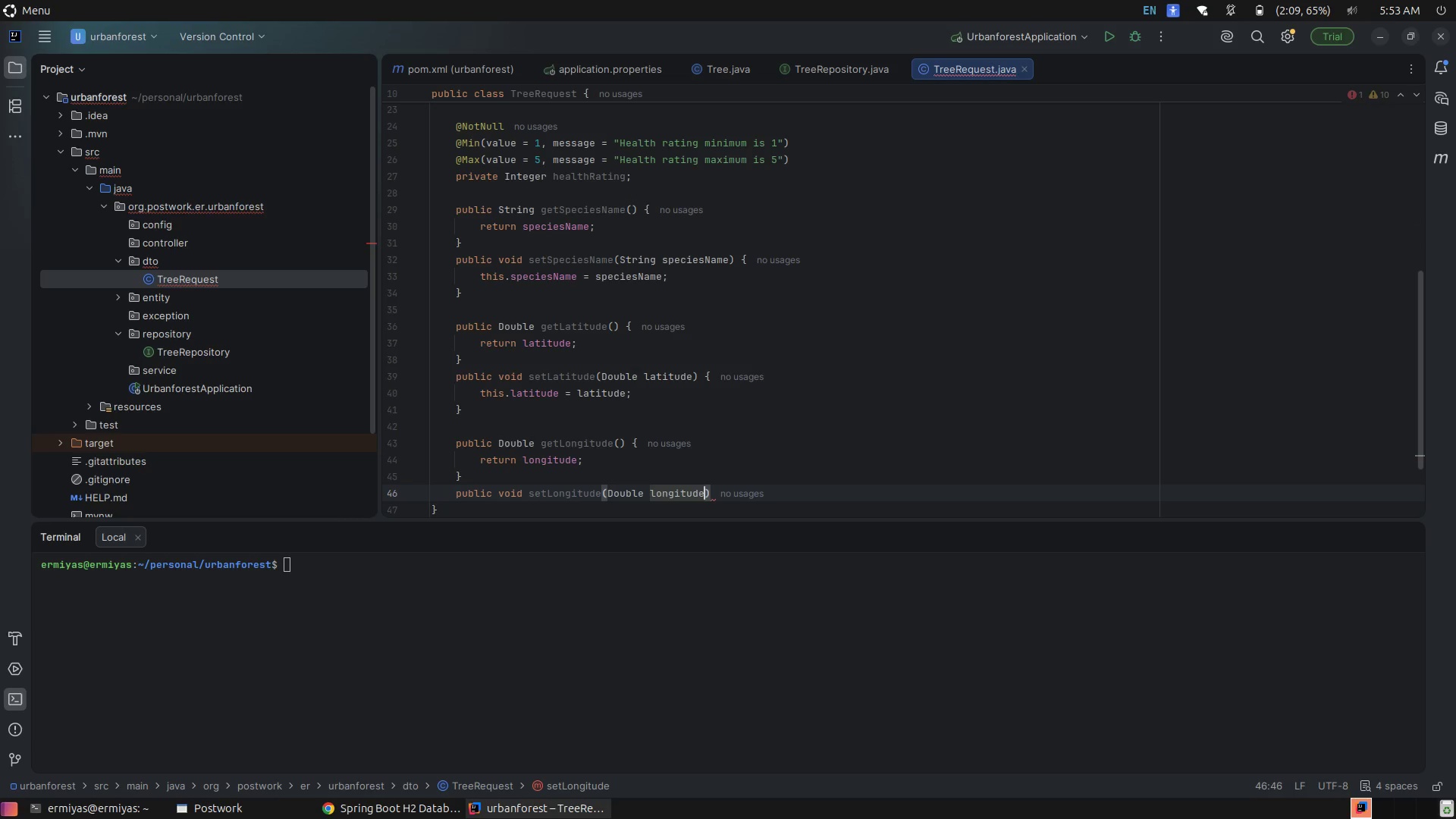 
hold_key(key=E, duration=0.31)
 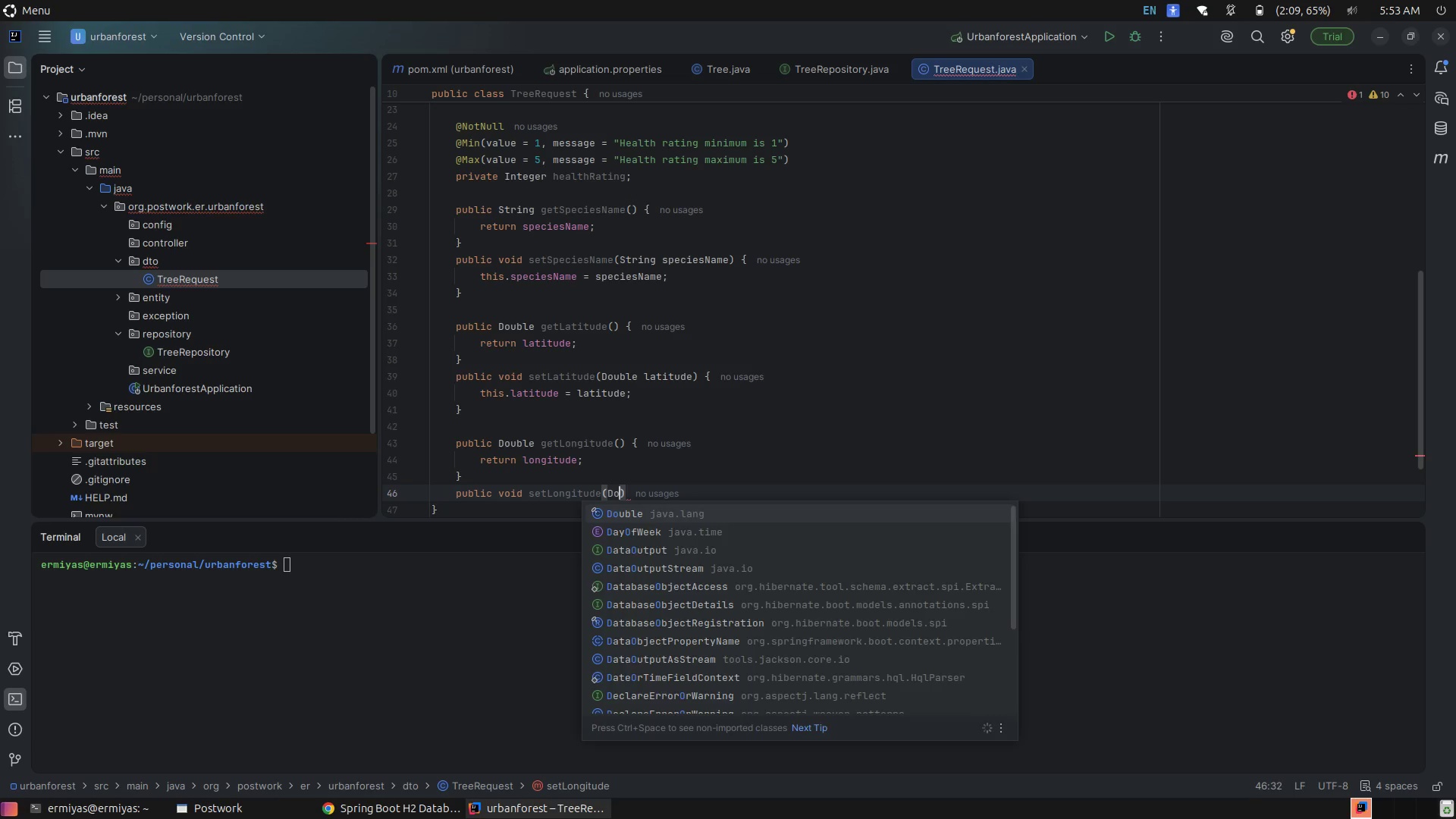 
key(ArrowRight)
 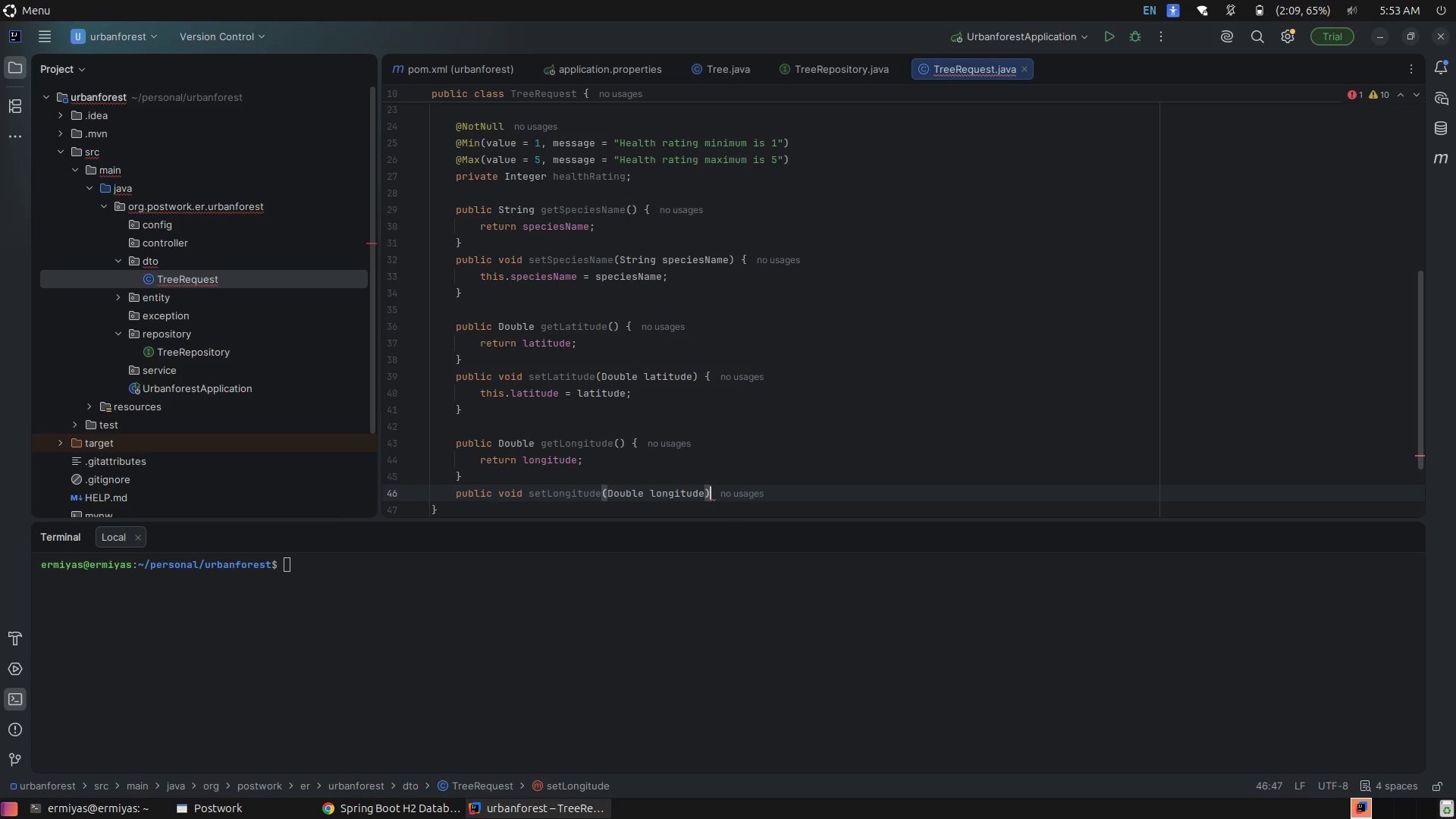 
key(Space)
 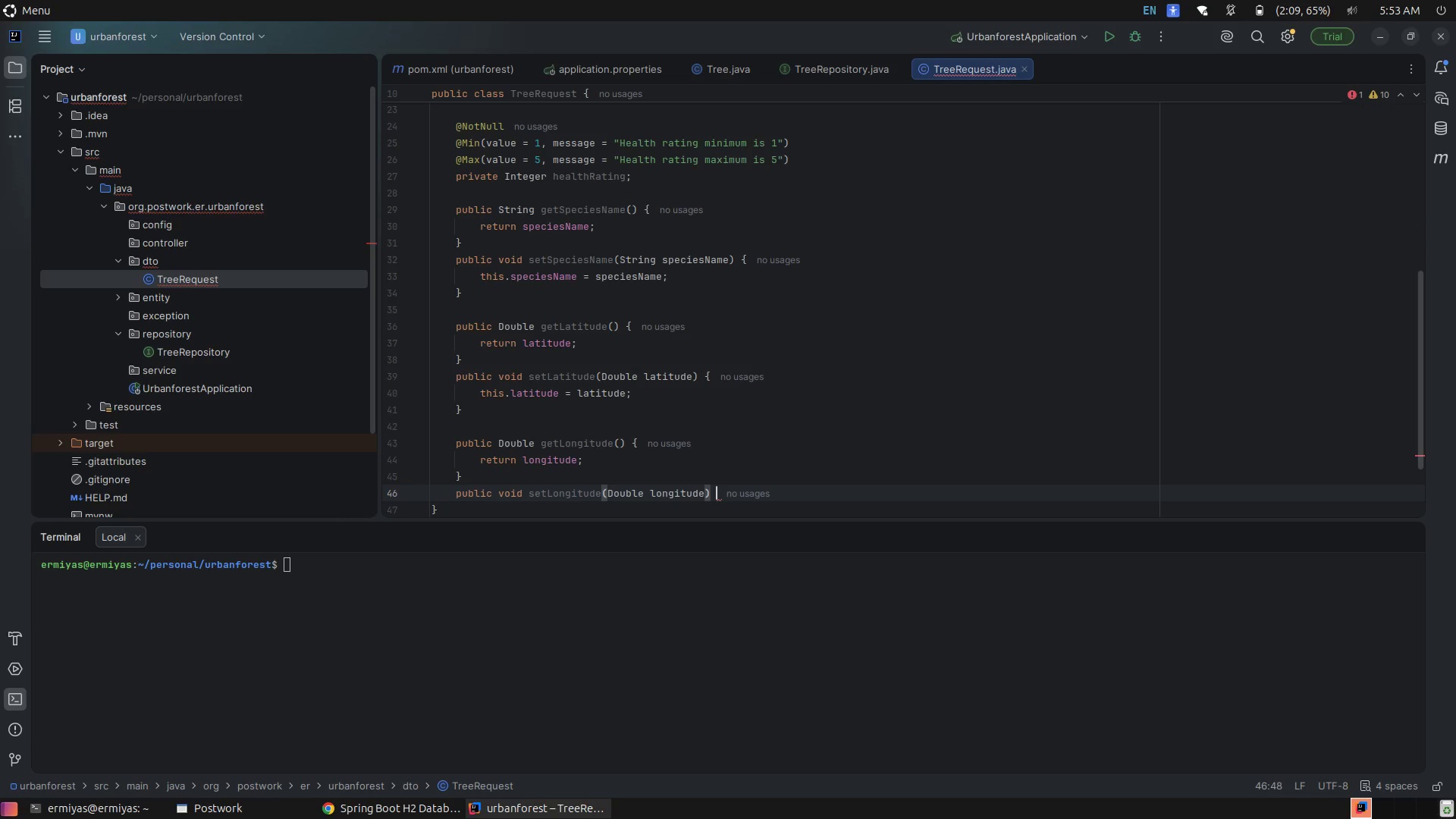 
key(Shift+BracketLeft)
 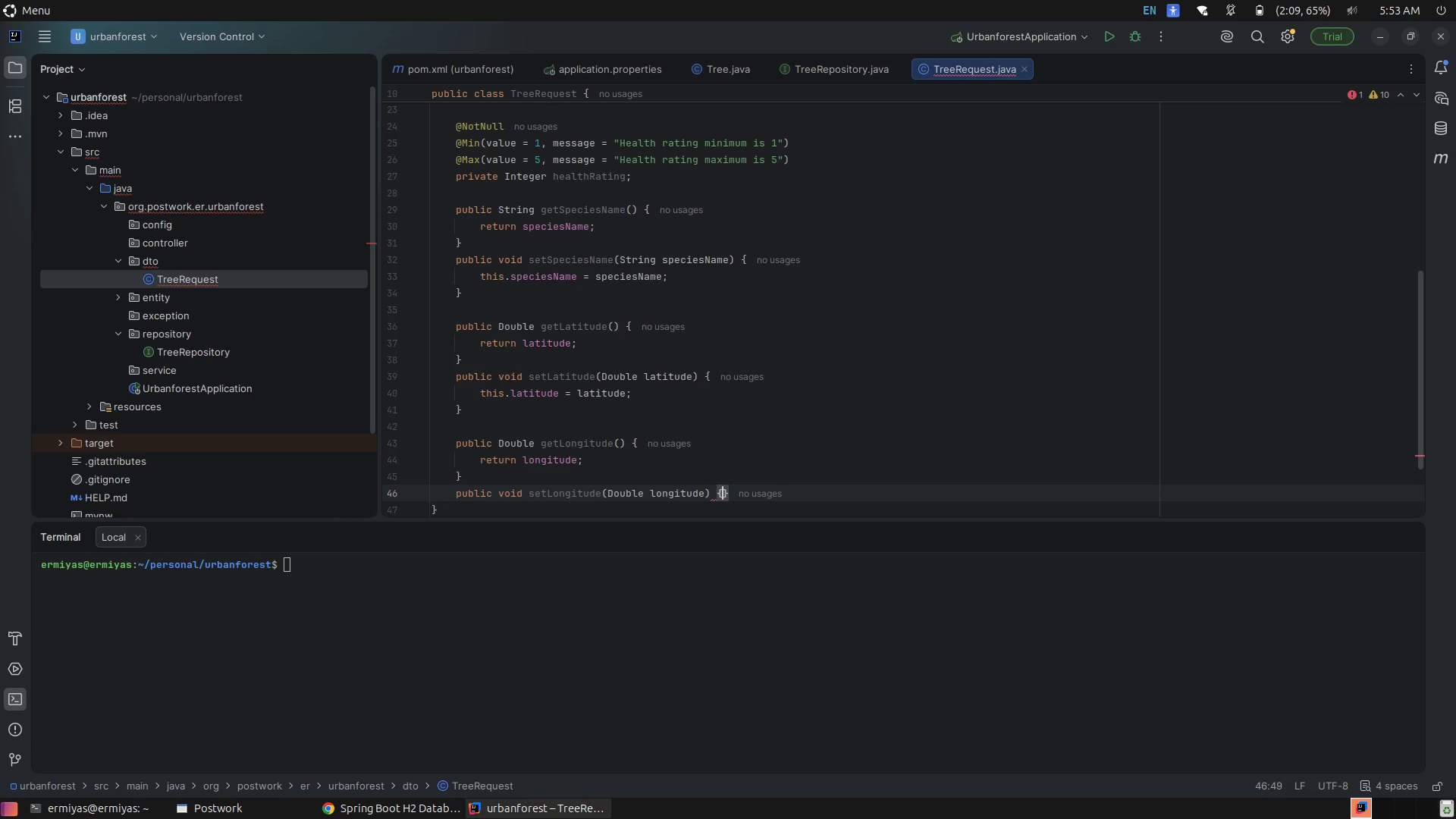 
key(Enter)
 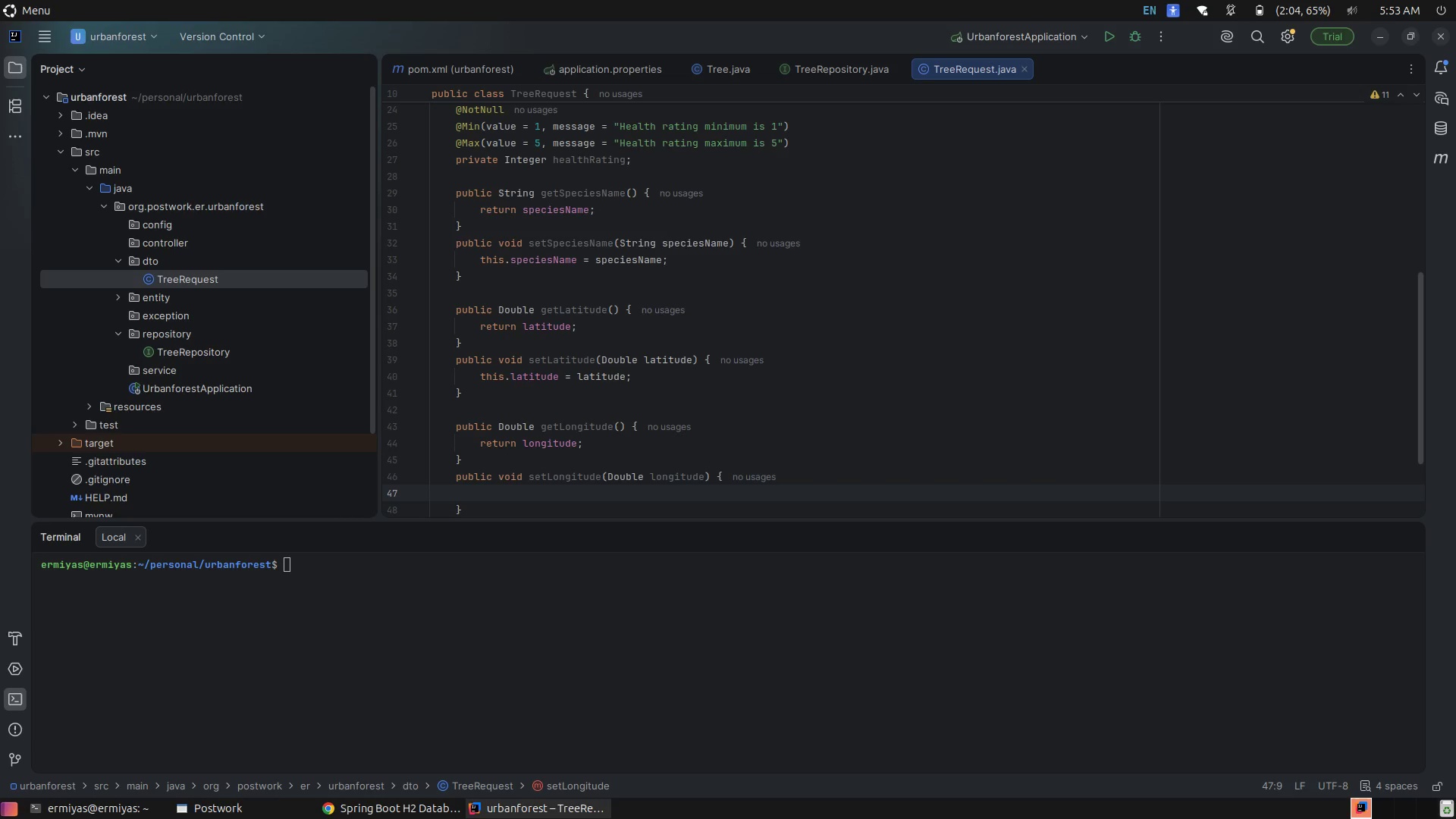 
type(this.longitu)
key(Tab)
type( = lon)
key(Tab)
type(;)
 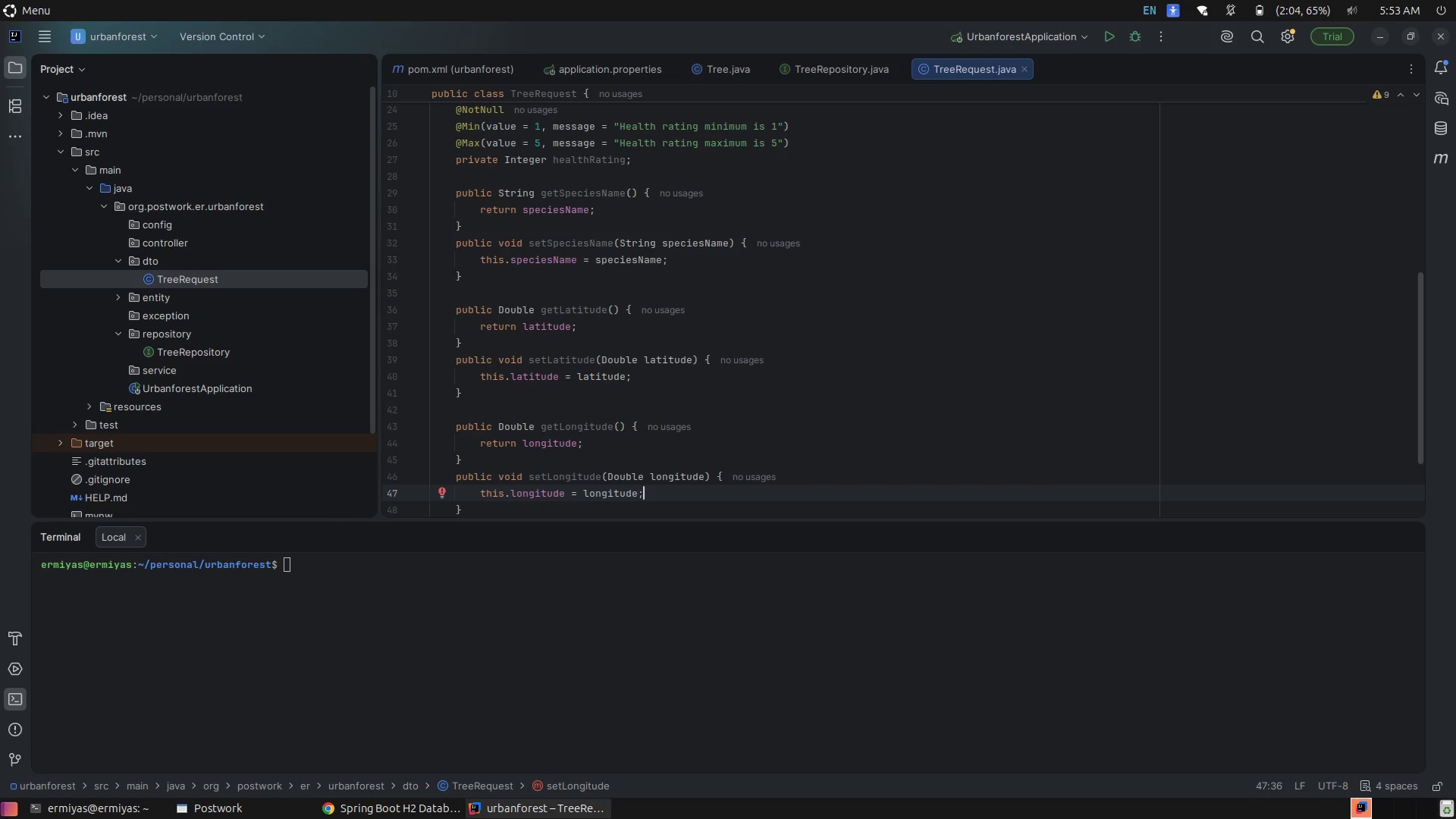 
wait(10.17)
 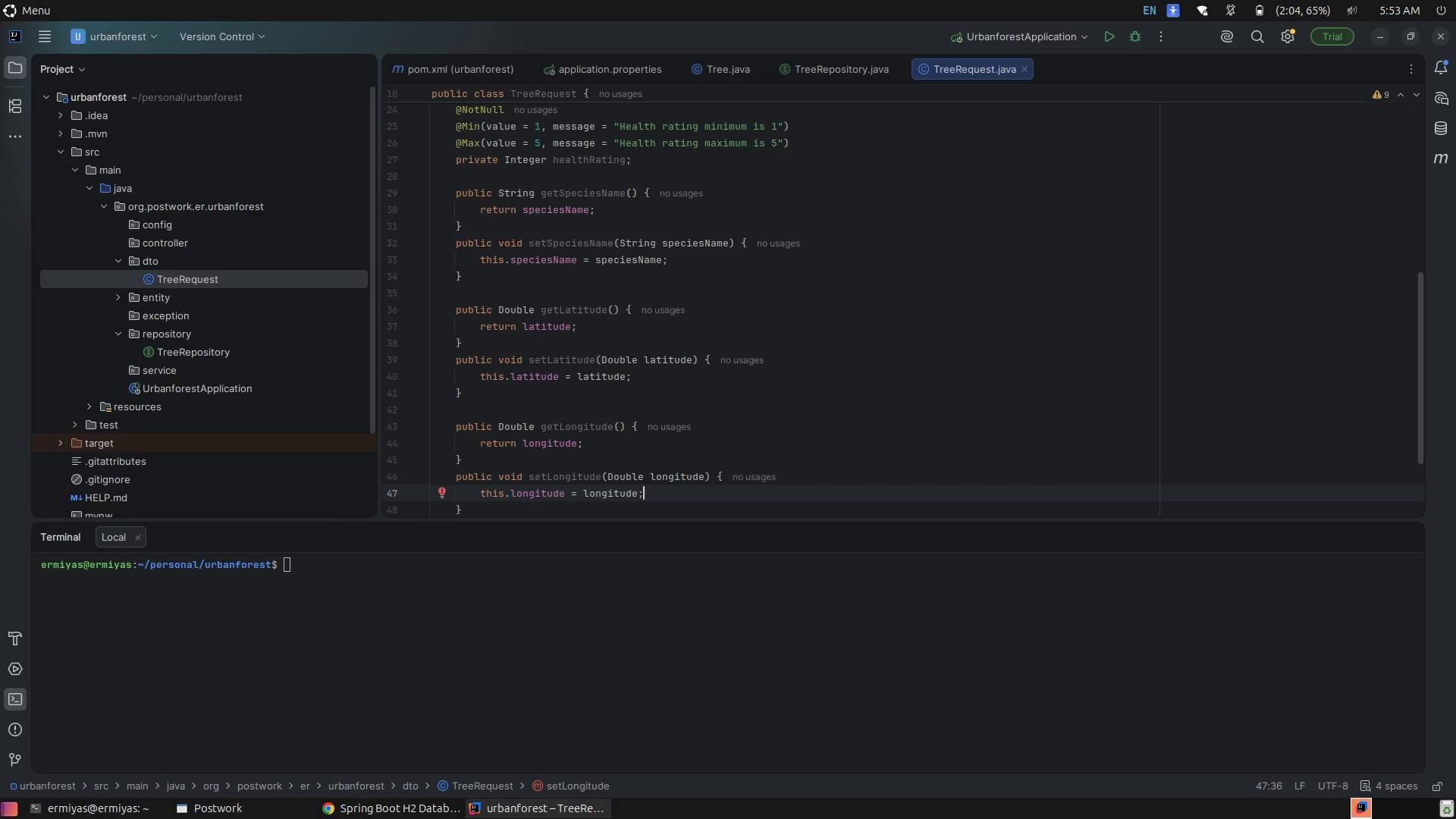 
key(ArrowDown)
 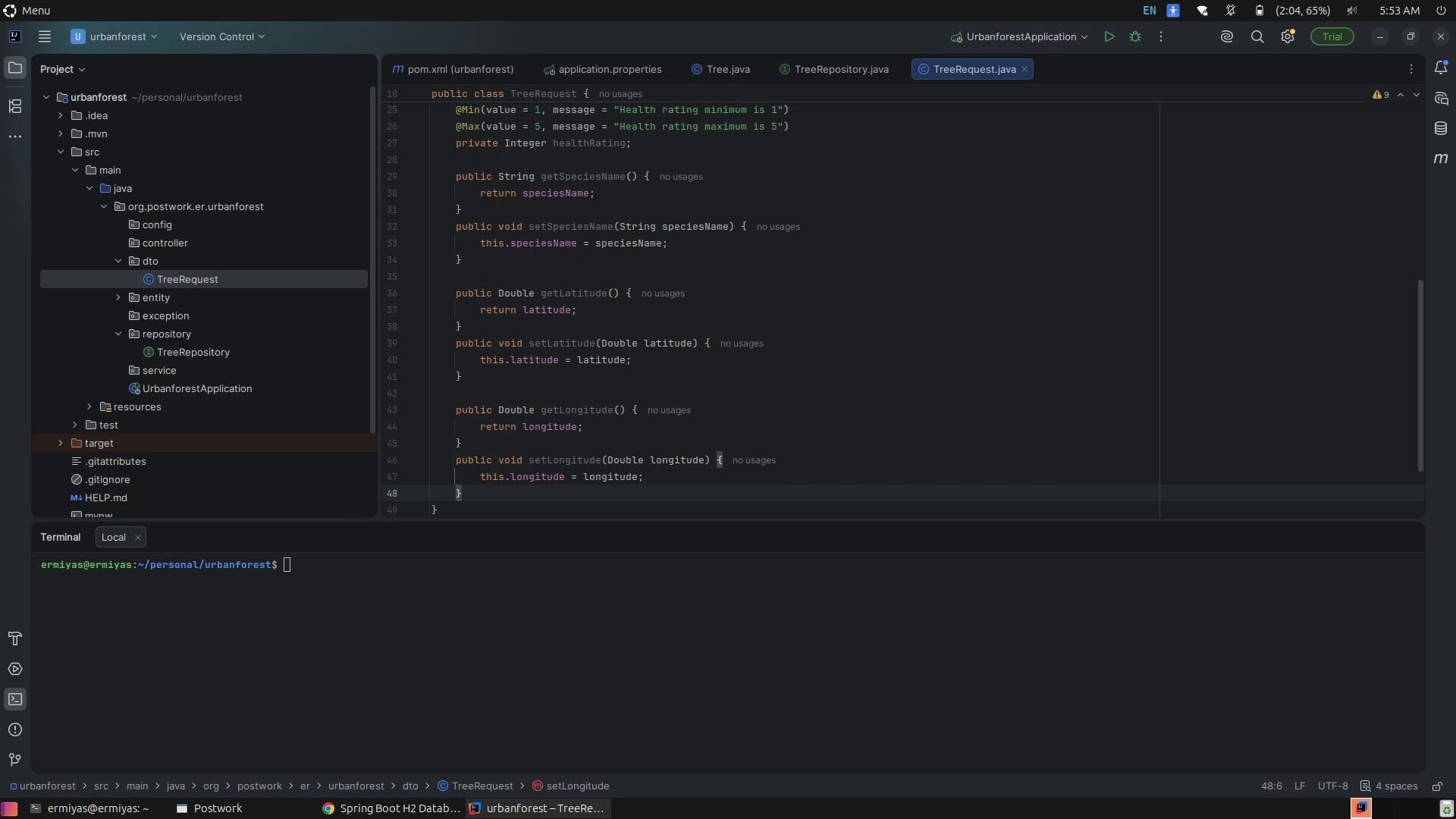 
key(Enter)
 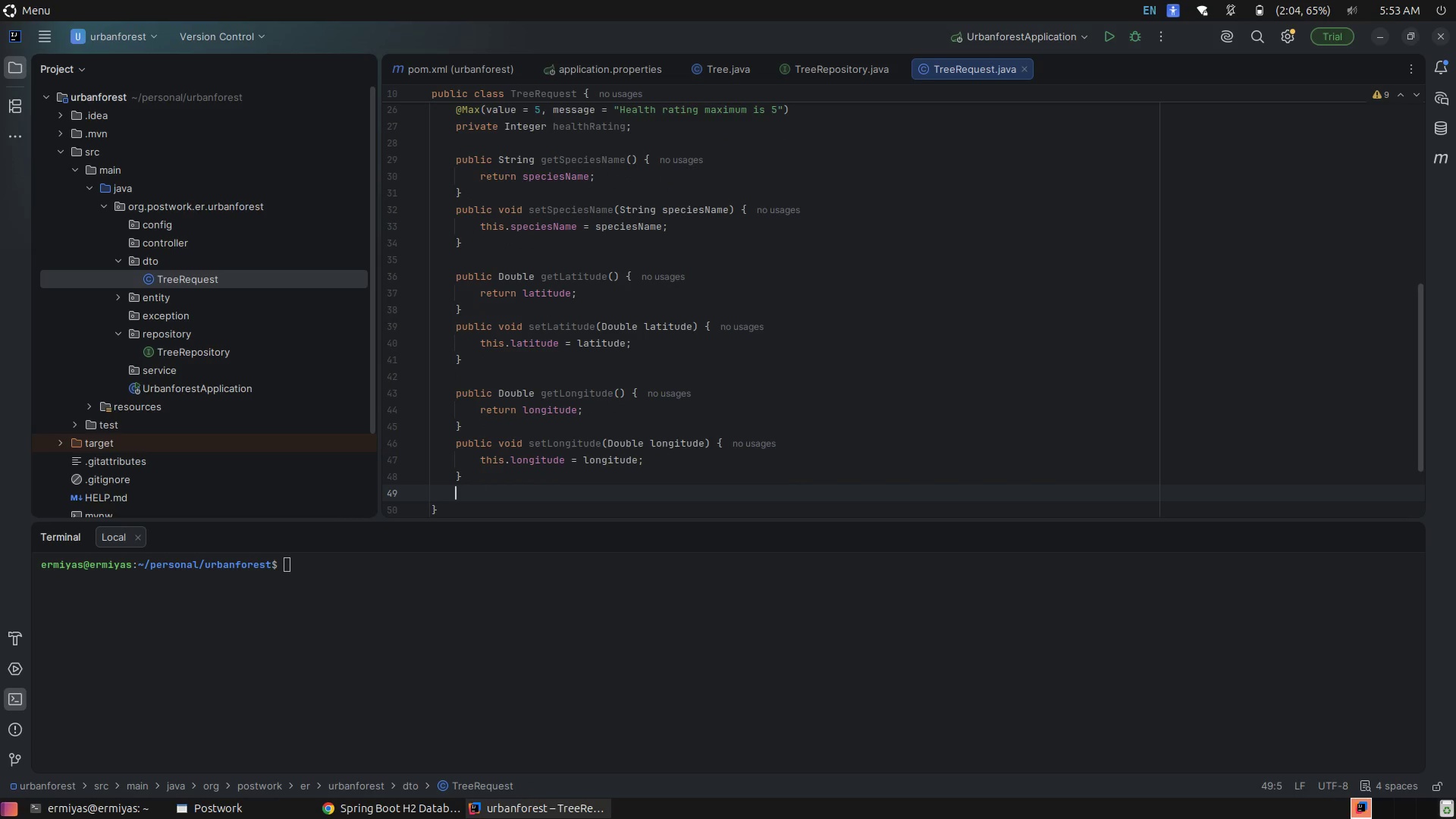 
key(Enter)
 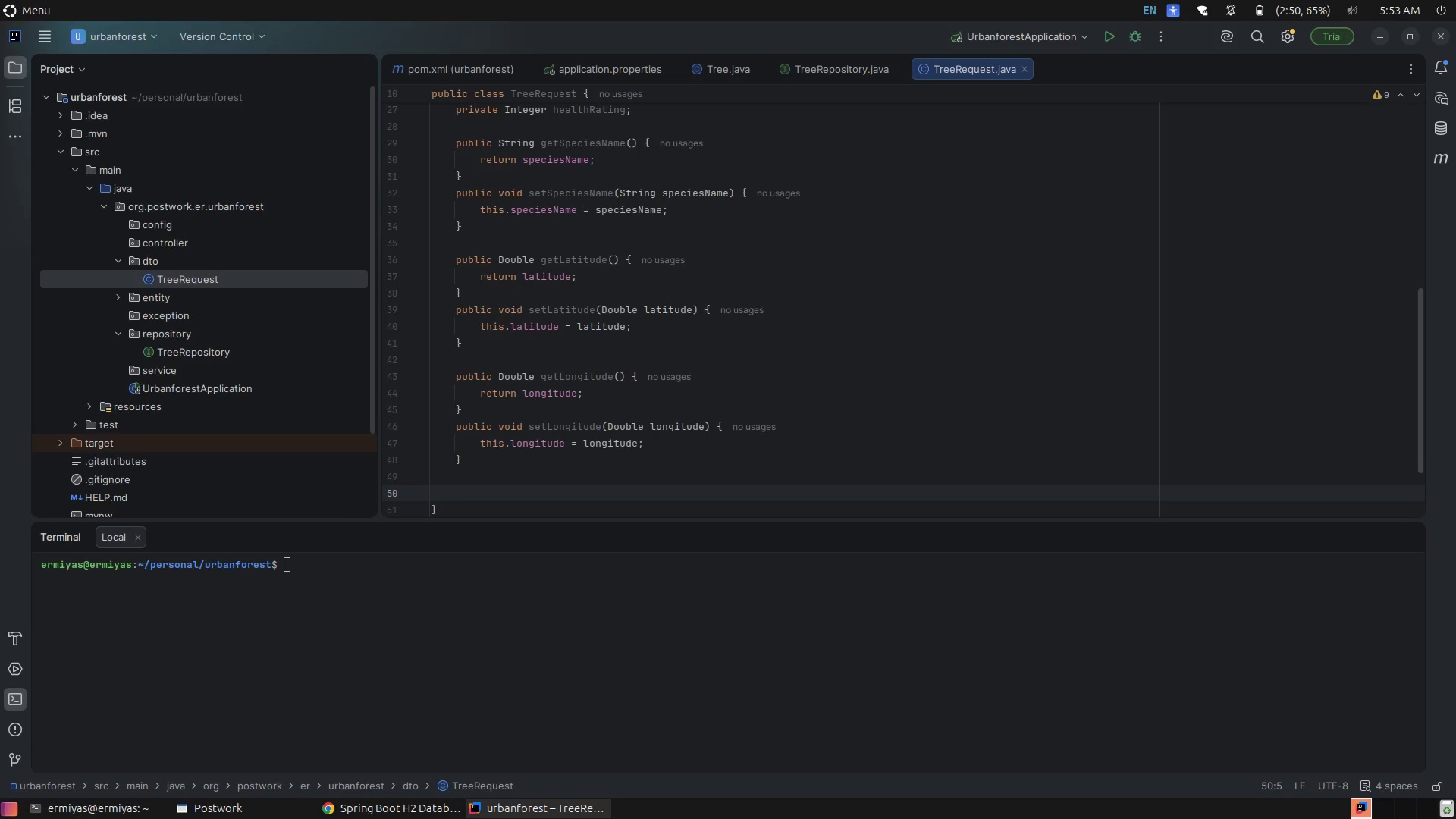 
wait(13.3)
 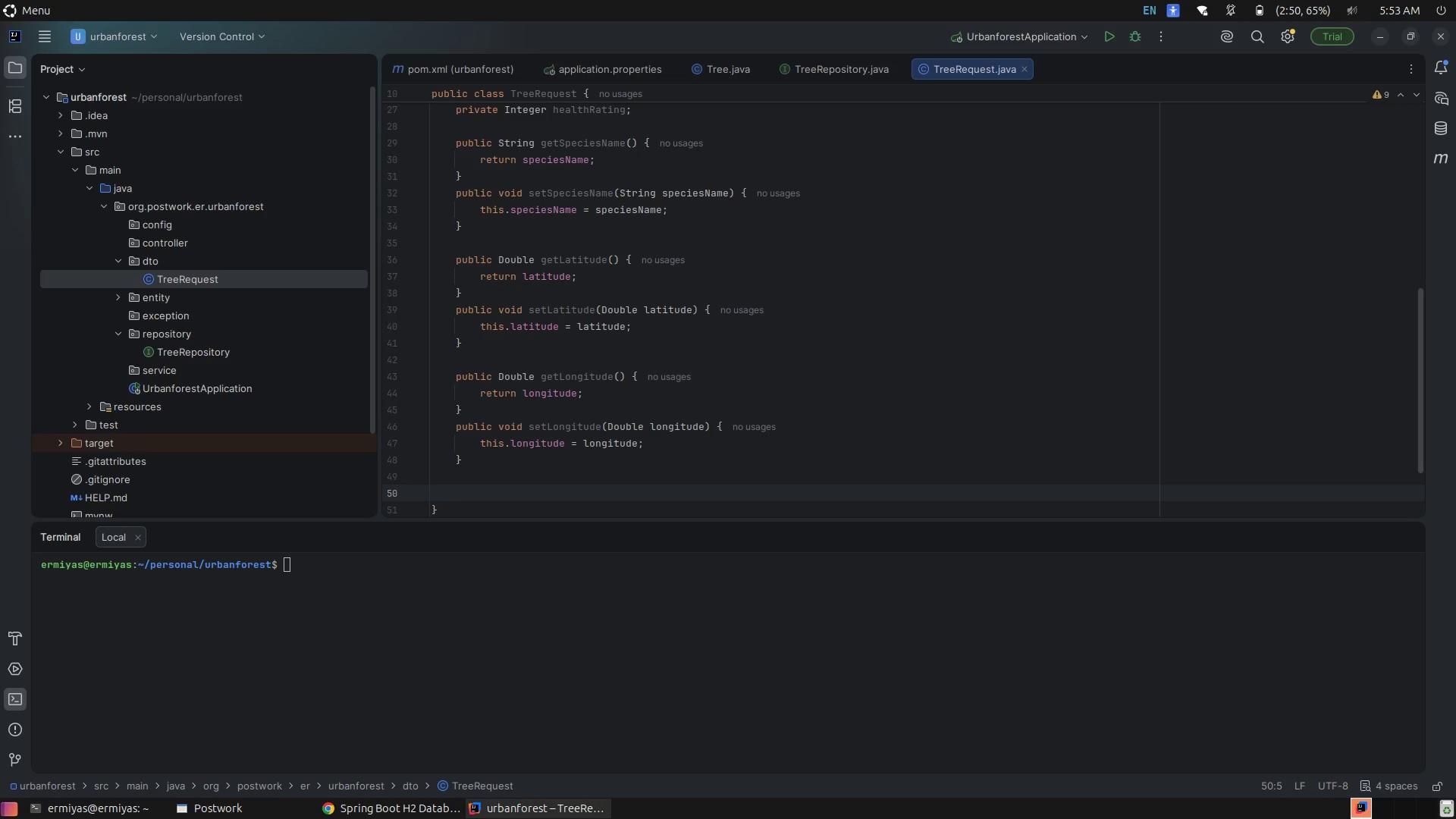 
type(publ)
key(Tab)
type(Int)
key(Tab)
type( getHealthRa)
key(Tab)
type(()
 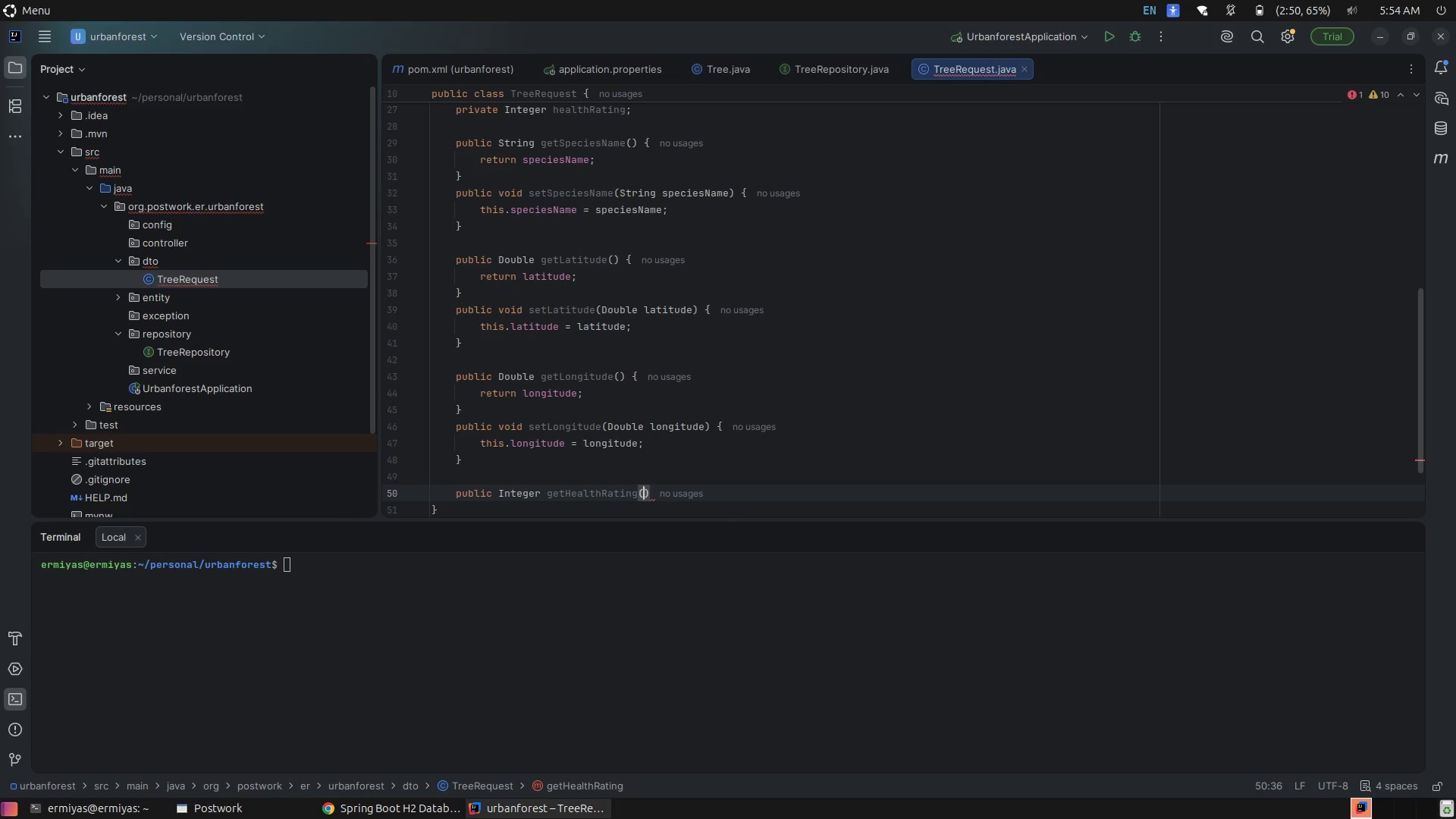 
key(ArrowRight)
 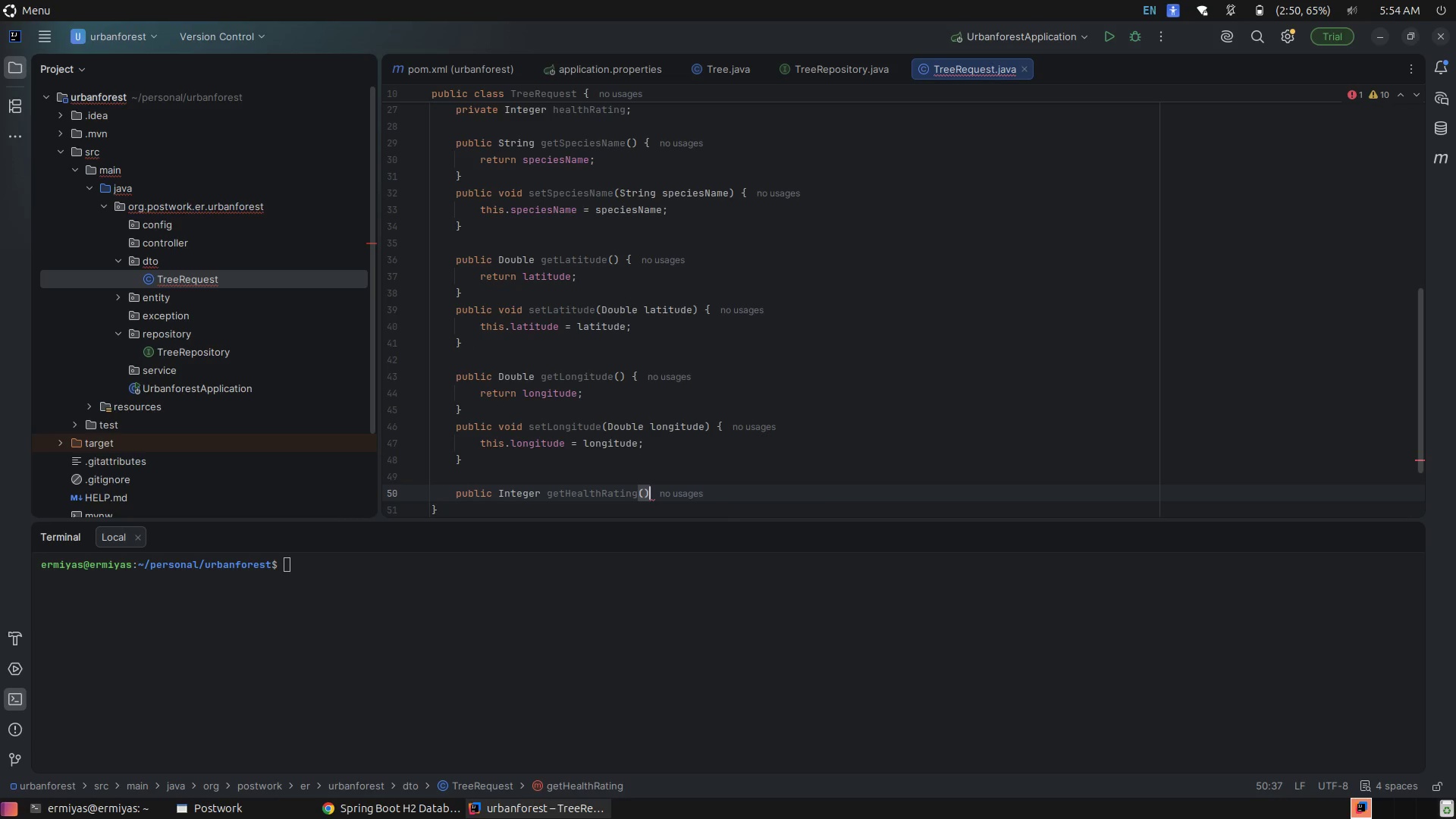 
key(Space)
 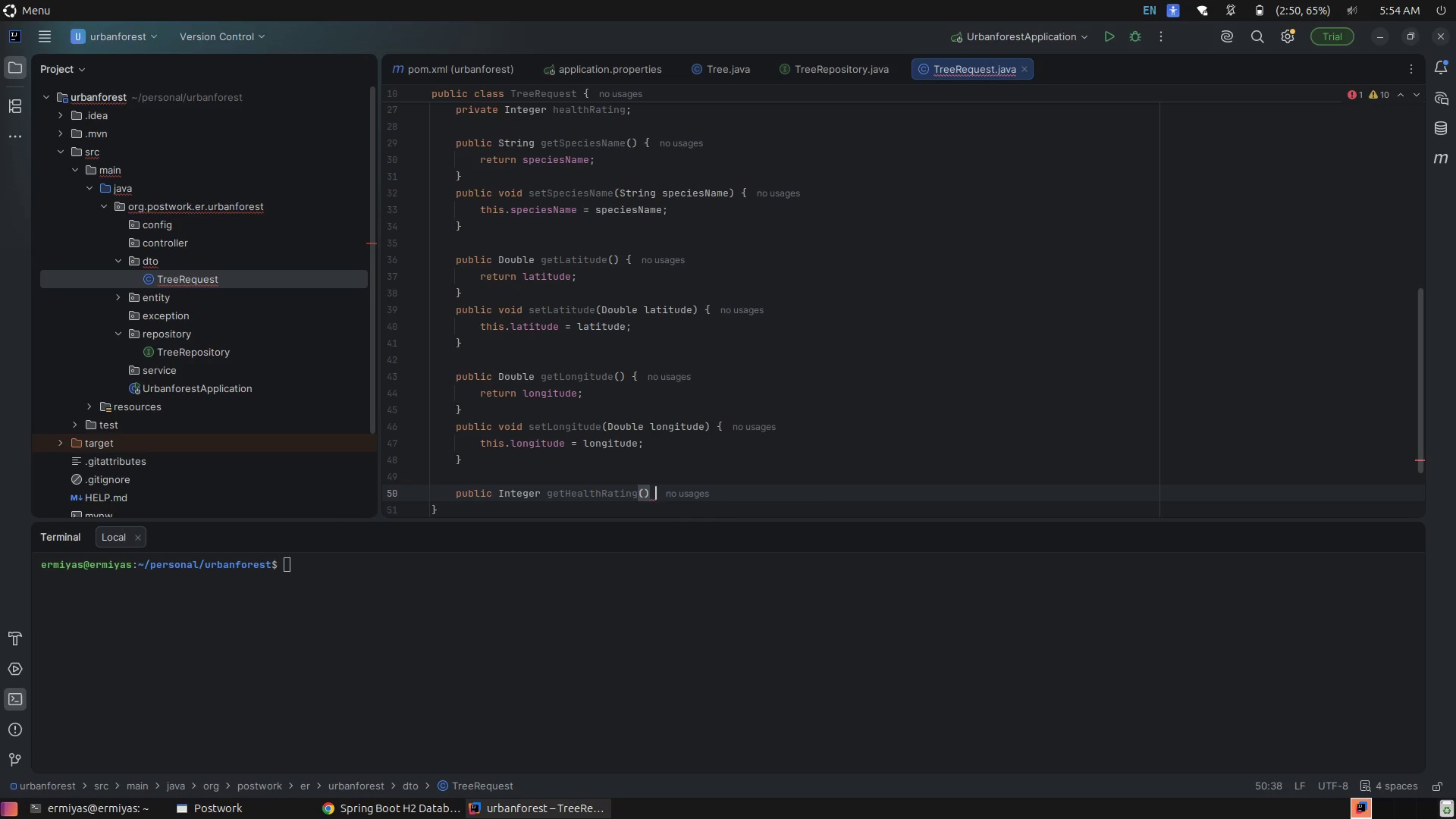 
key(Shift+BracketLeft)
 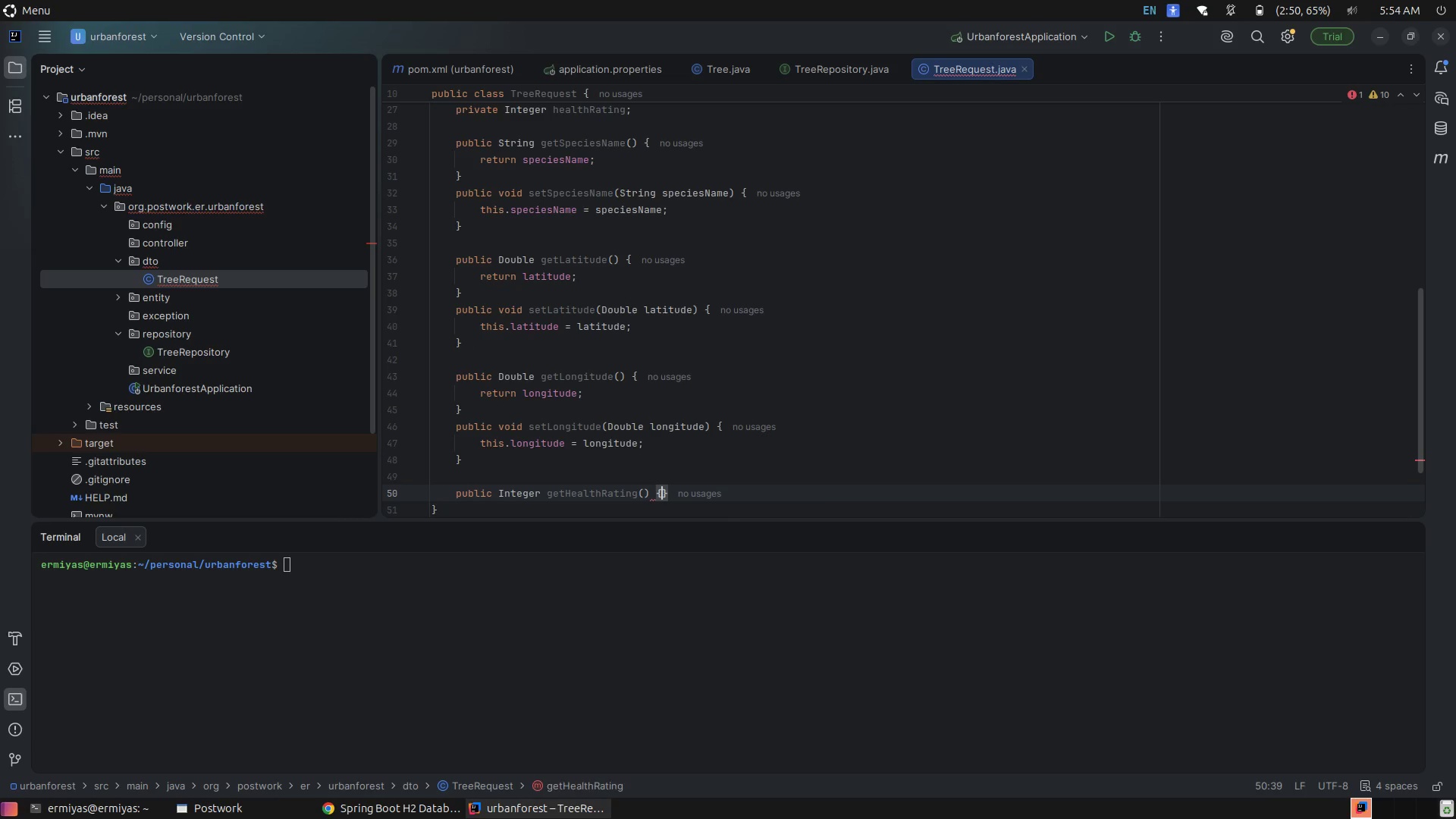 
key(Enter)
 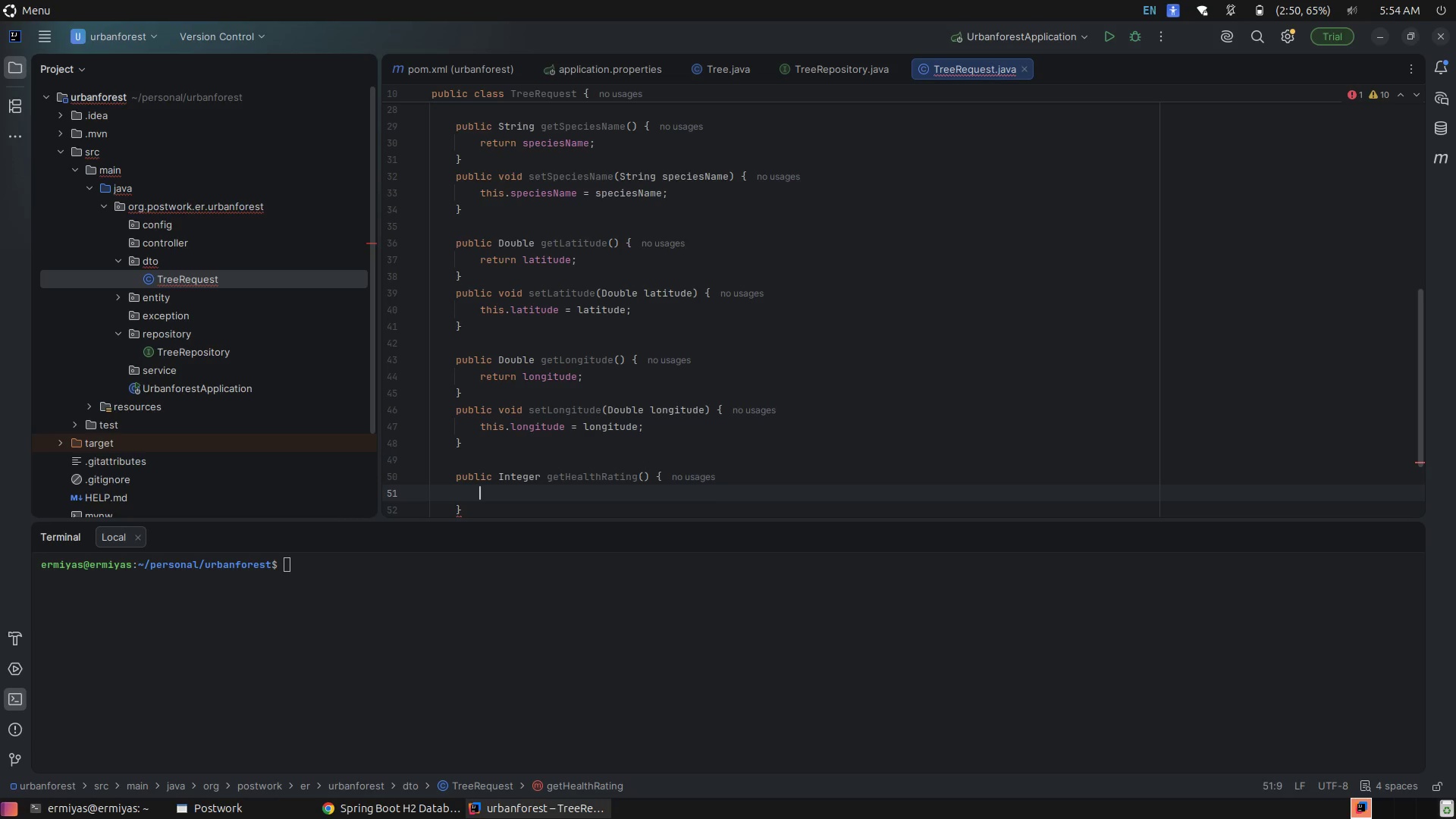 
wait(7.76)
 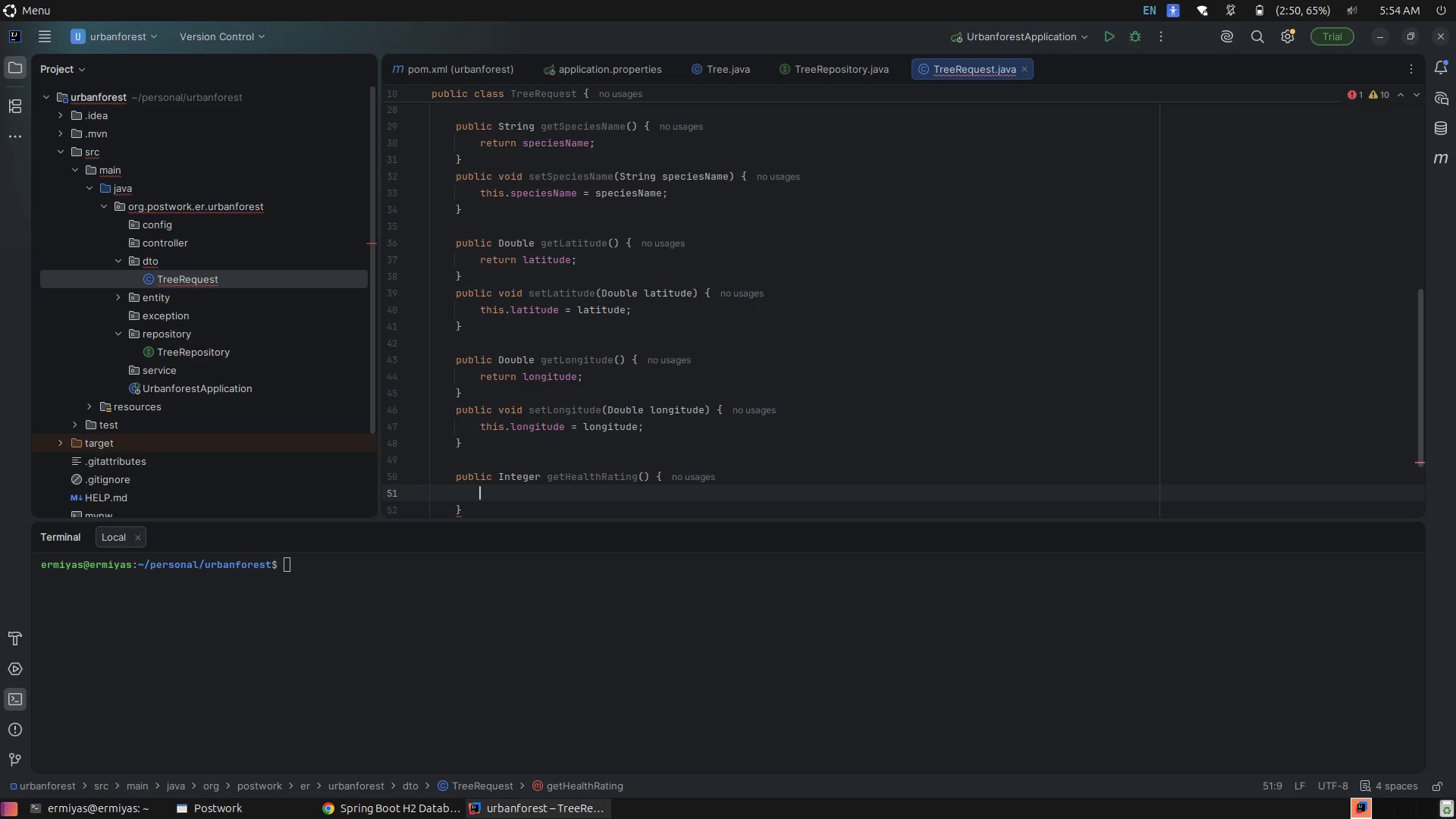 
type(retu)
key(Tab)
type(ge)
key(Backspace)
key(Backspace)
type(heal)
key(Tab)
type(;)
 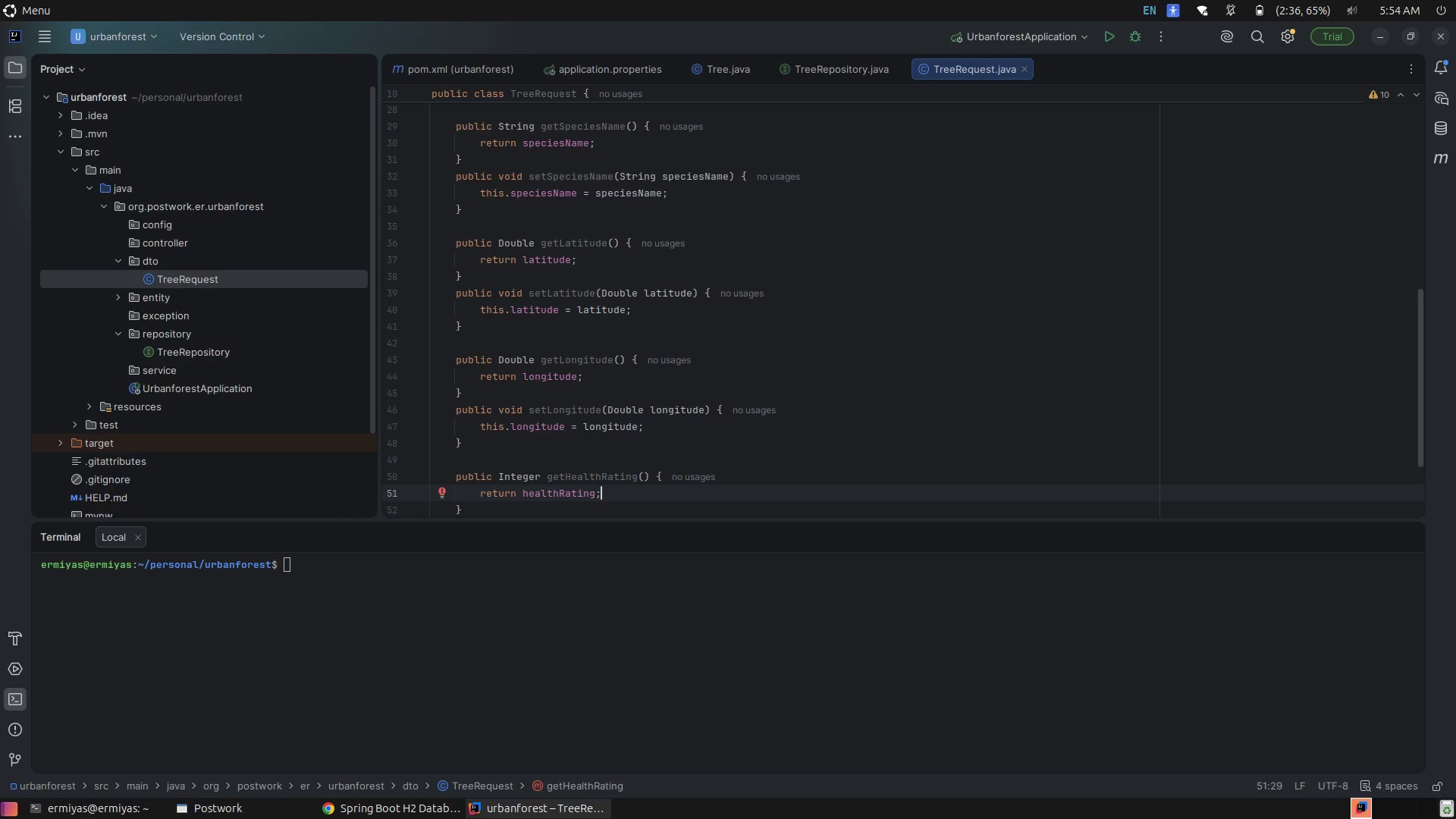 
key(ArrowDown)
 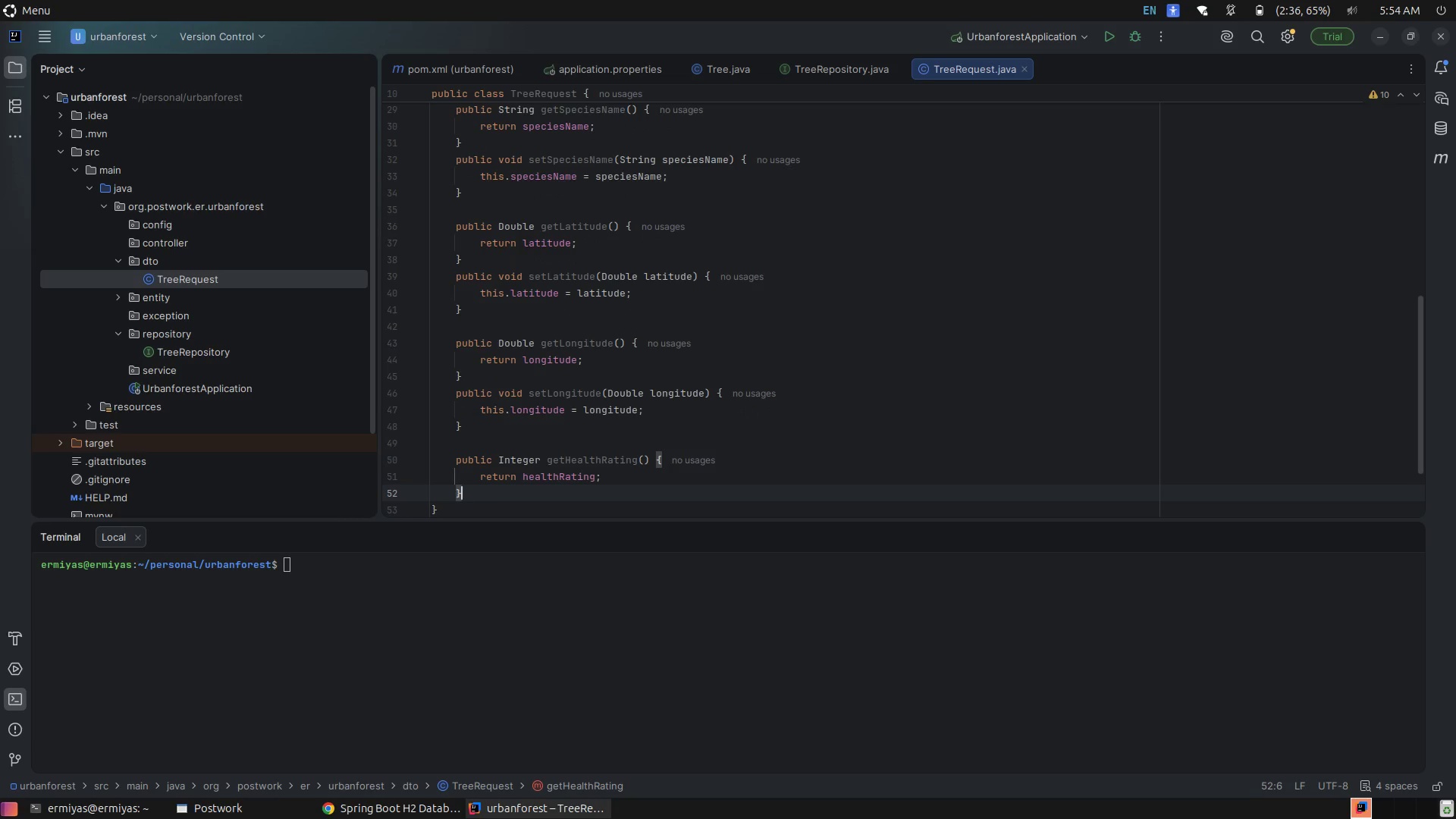 
key(Enter)
 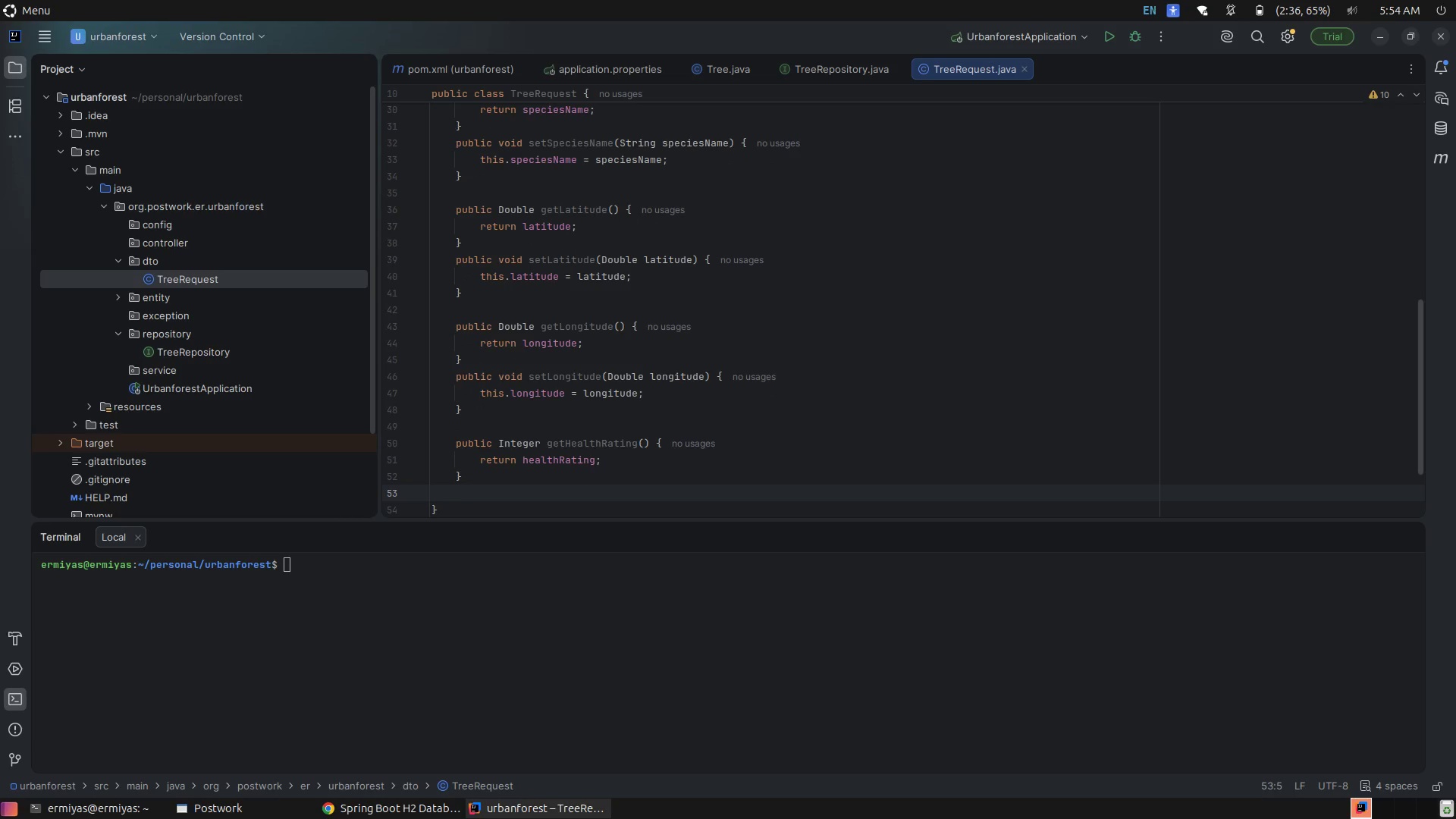 
type(publ)
key(Tab)
type(void srt)
key(Backspace)
key(Backspace)
type(tHealthRE)
key(Backspace)
type(a)
key(Tab)
type((Integer )
 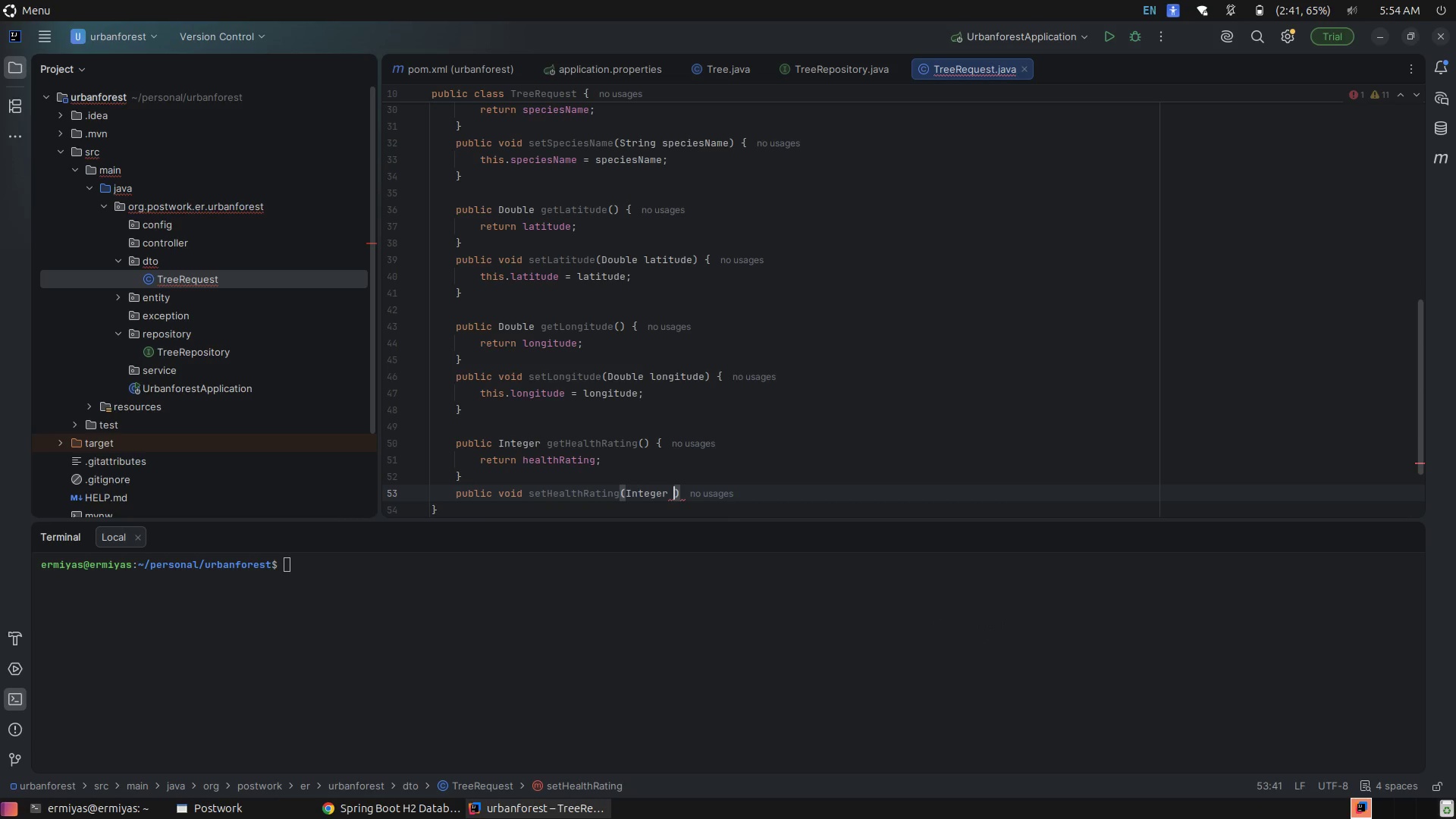 
wait(13.25)
 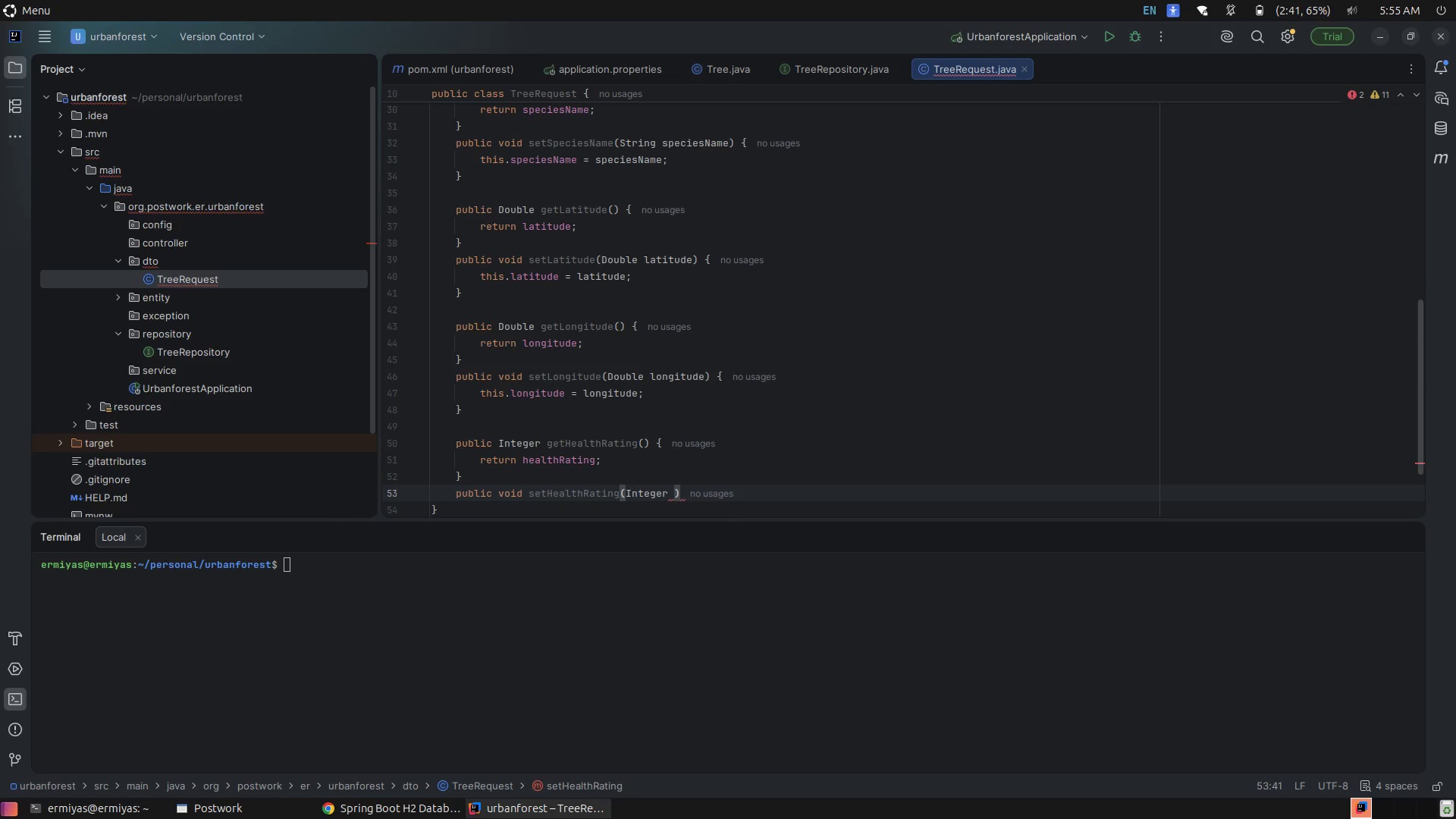 
type(heal)
key(Tab)
 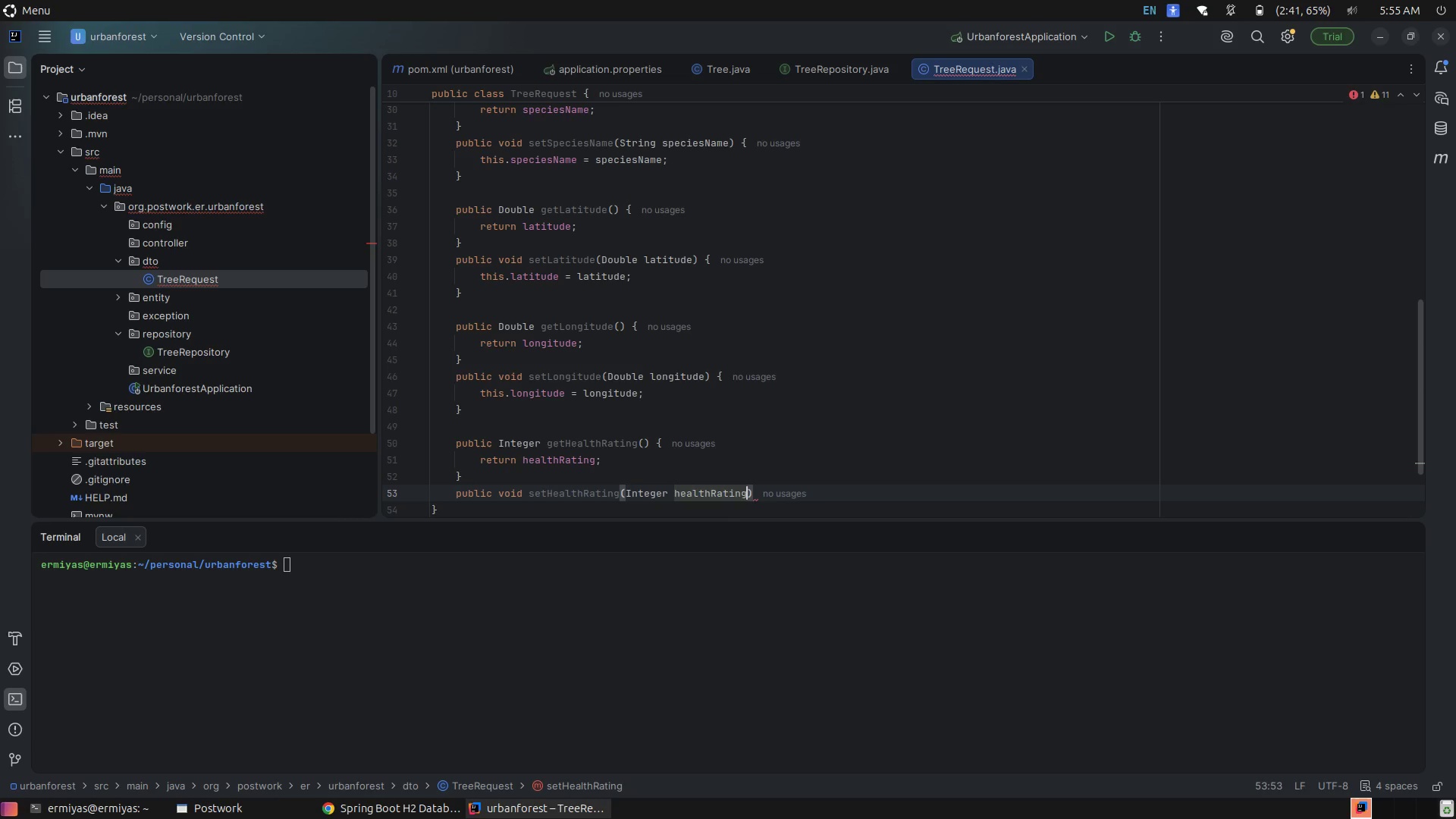 
key(ArrowRight)
 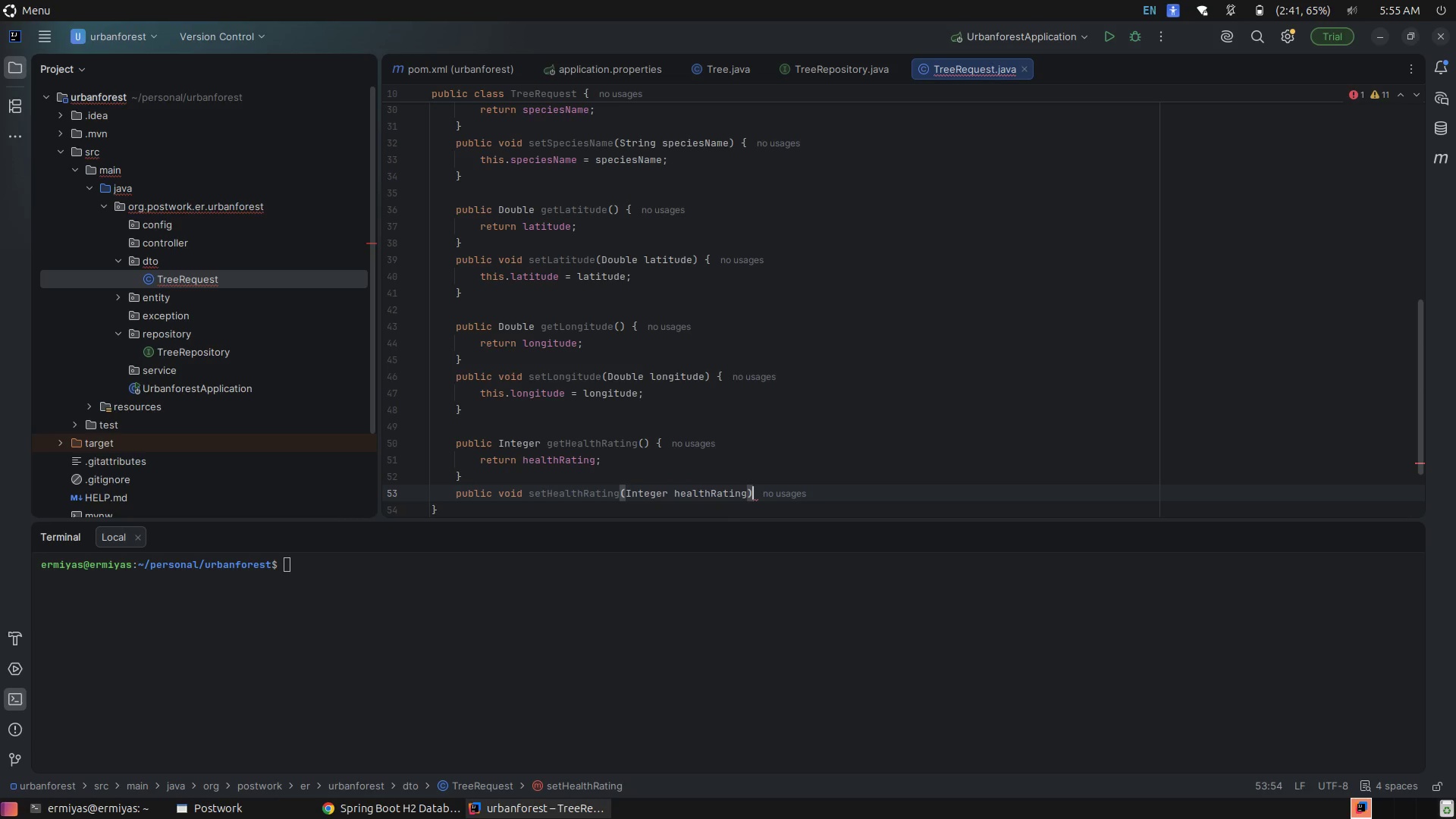 
key(Space)
 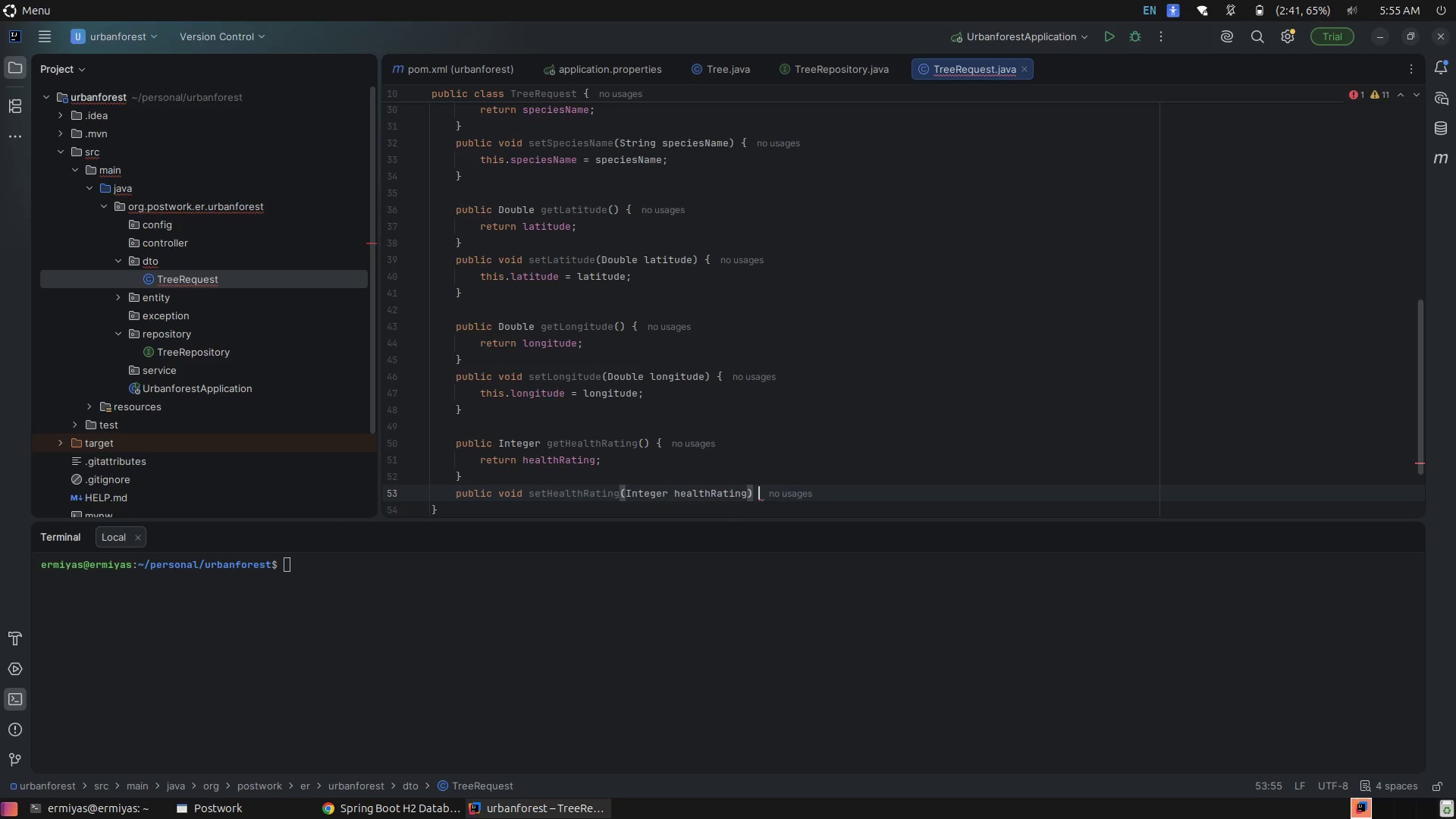 
key(Shift+BracketLeft)
 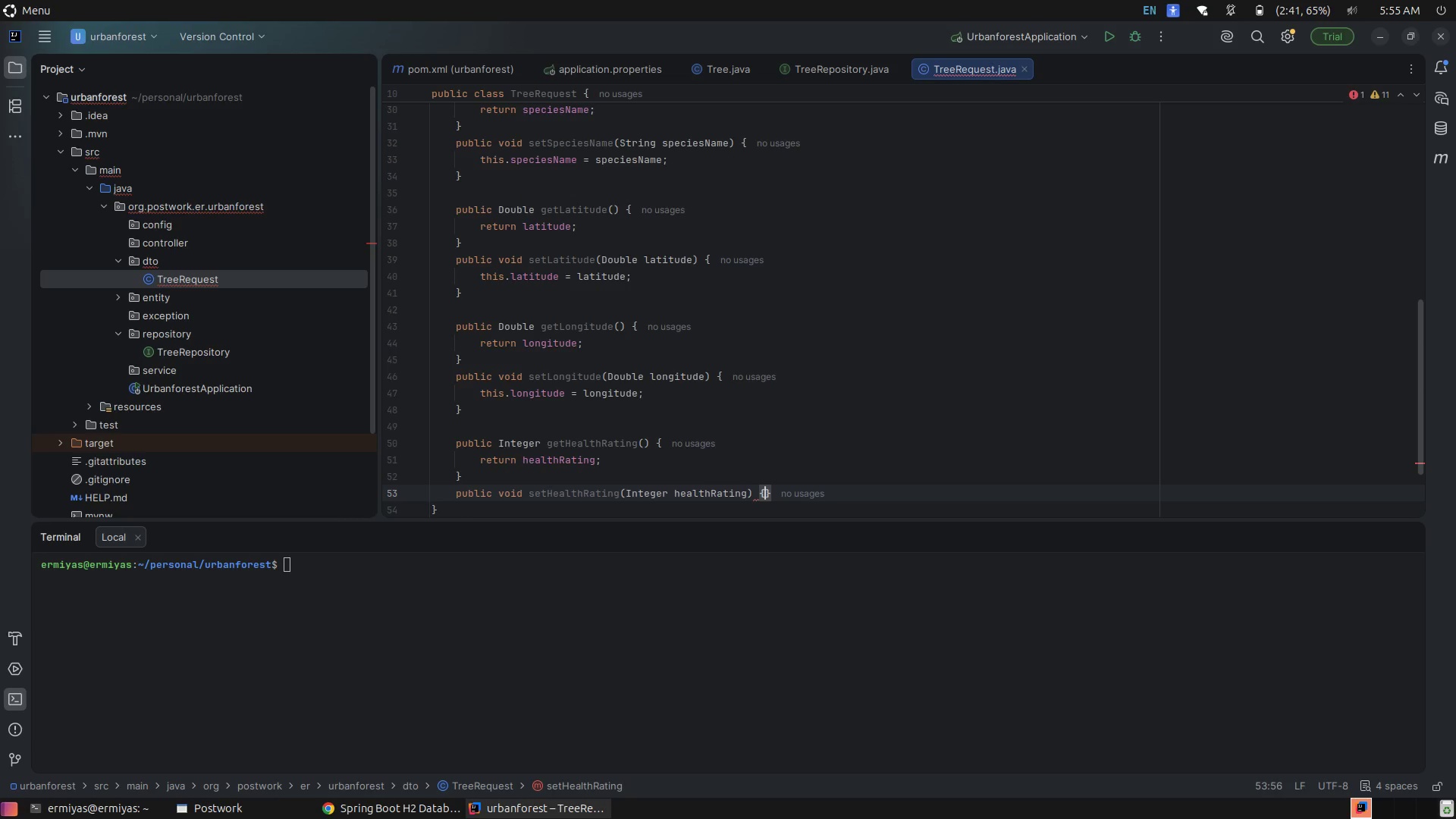 
key(Enter)
 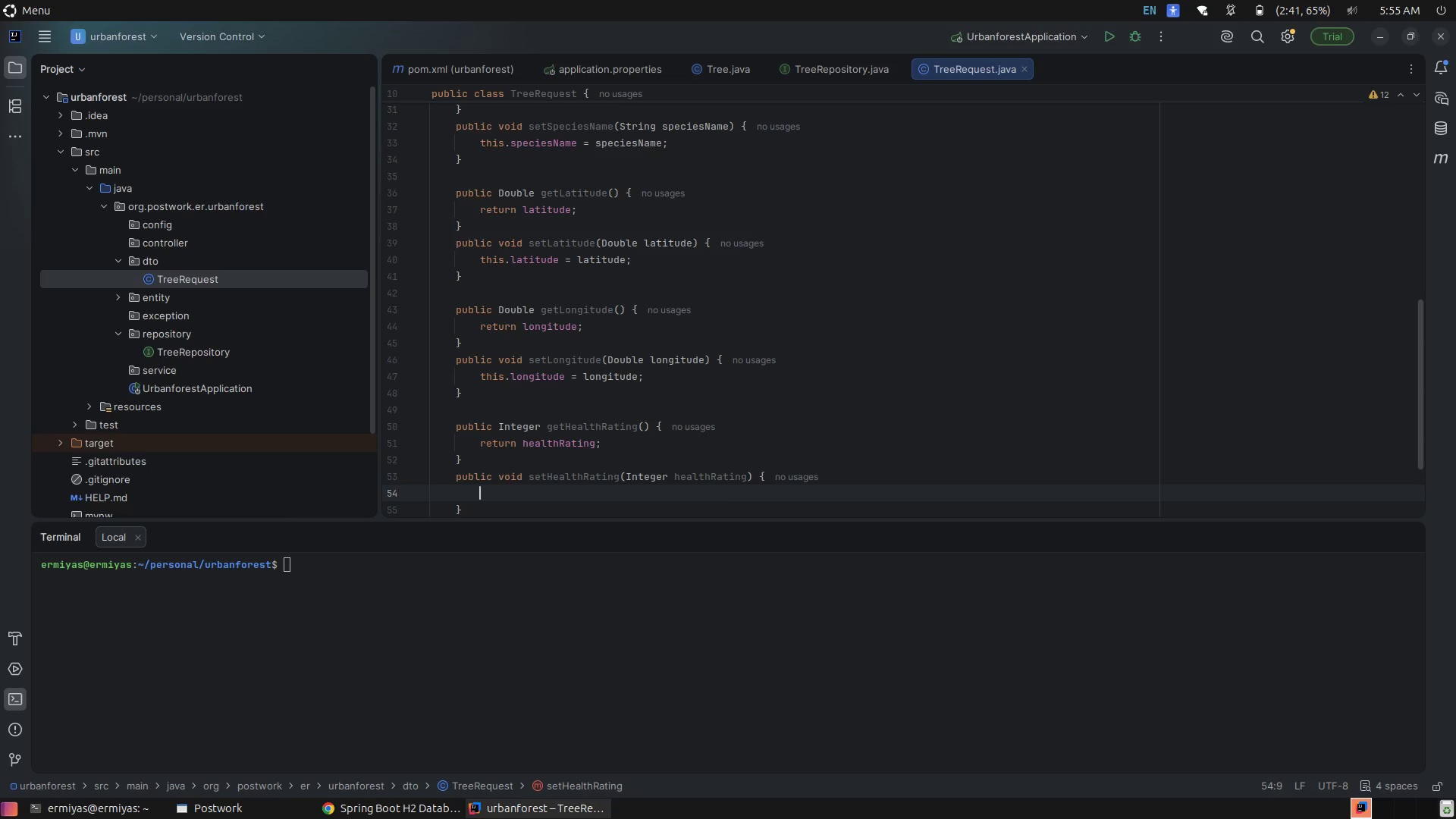 
type(retu)
key(Tab)
key(Backspace)
key(Backspace)
key(Backspace)
key(Backspace)
key(Backspace)
key(Backspace)
key(Backspace)
type(th)
key(Tab)
type(l)
key(Backspace)
type(,)
key(Backspace)
type(.hea)
key(Tab)
type( = hea)
key(Tab)
type(;)
 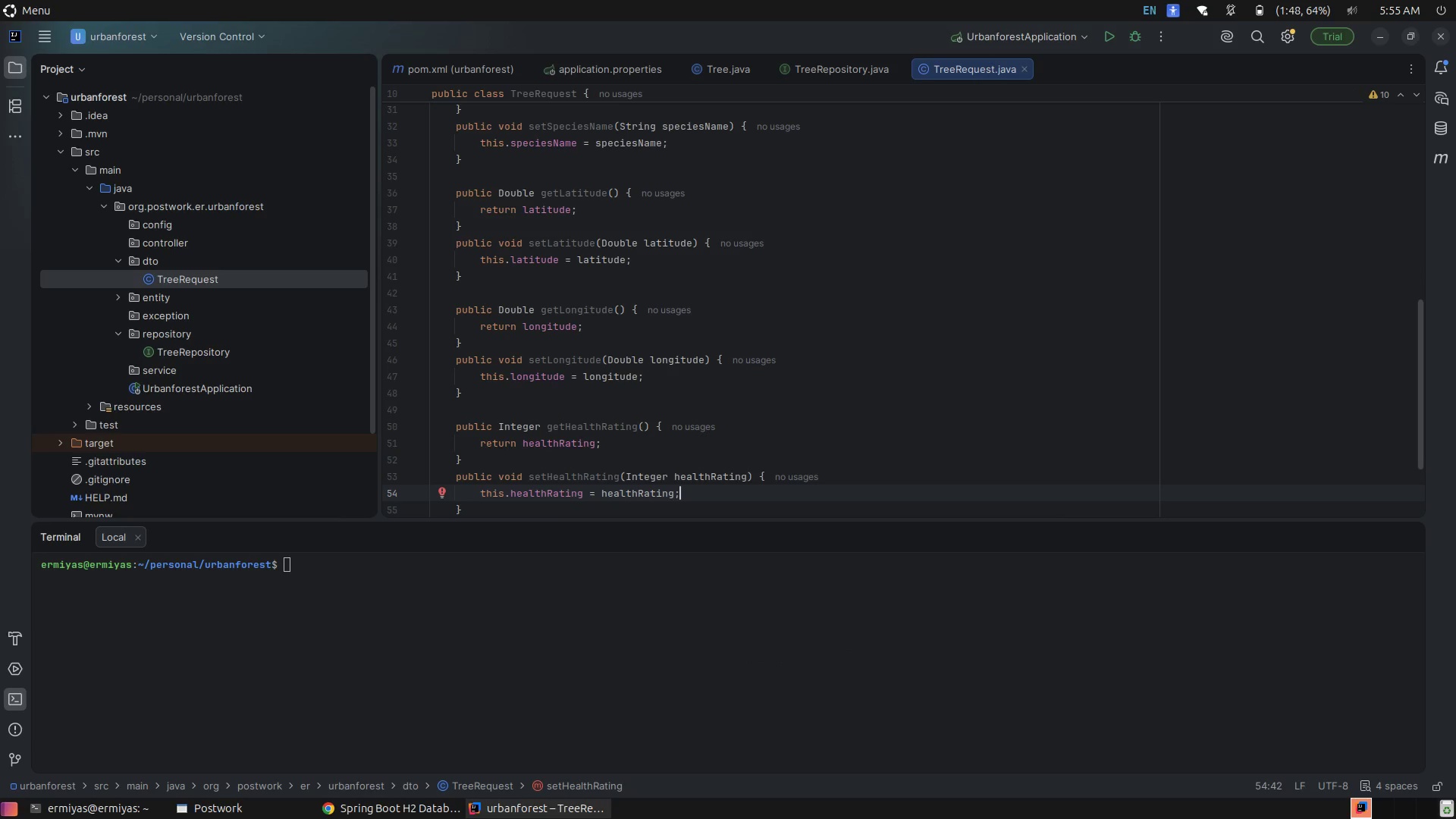 
key(ArrowDown)
 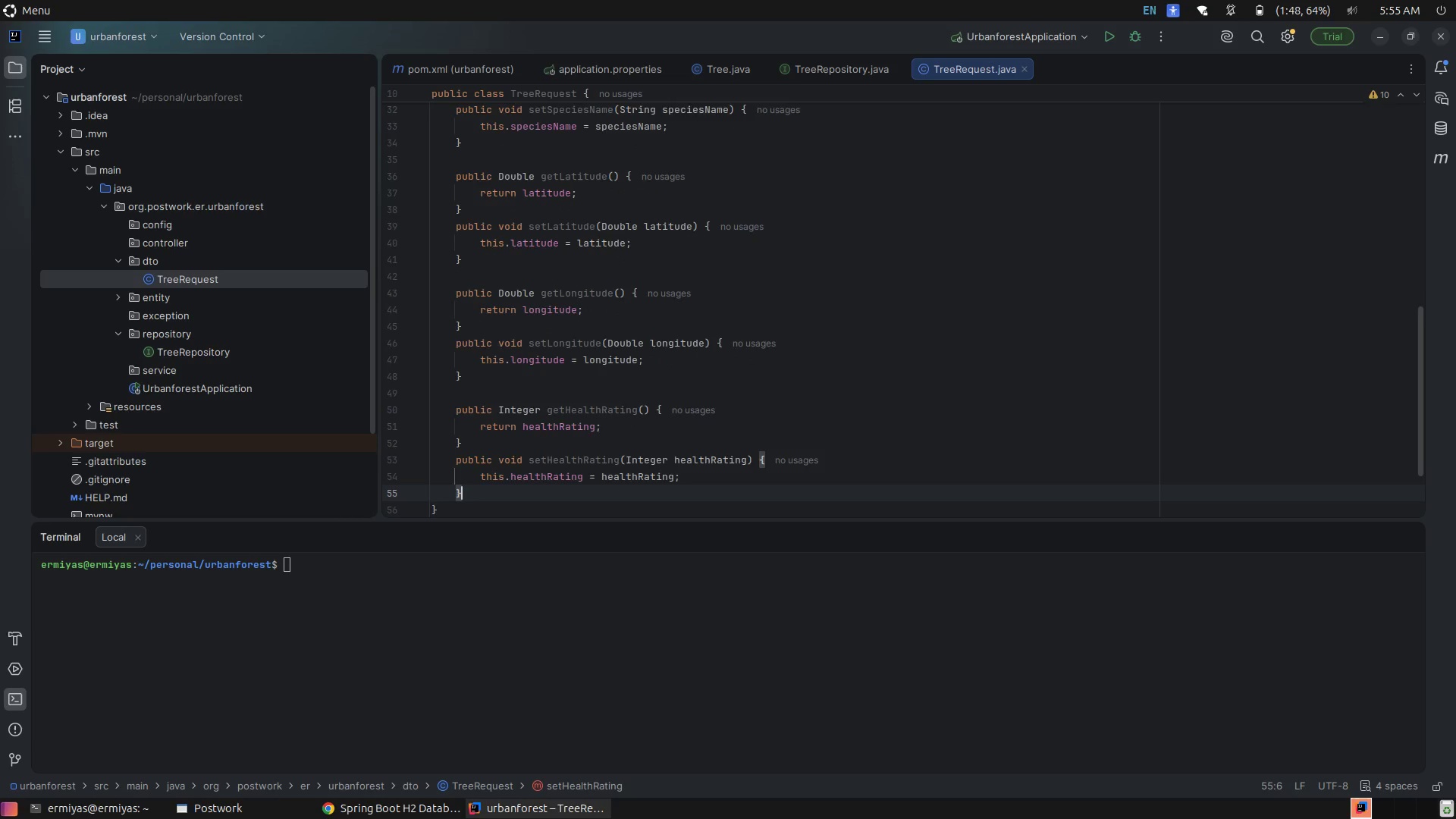 
key(ArrowDown)
 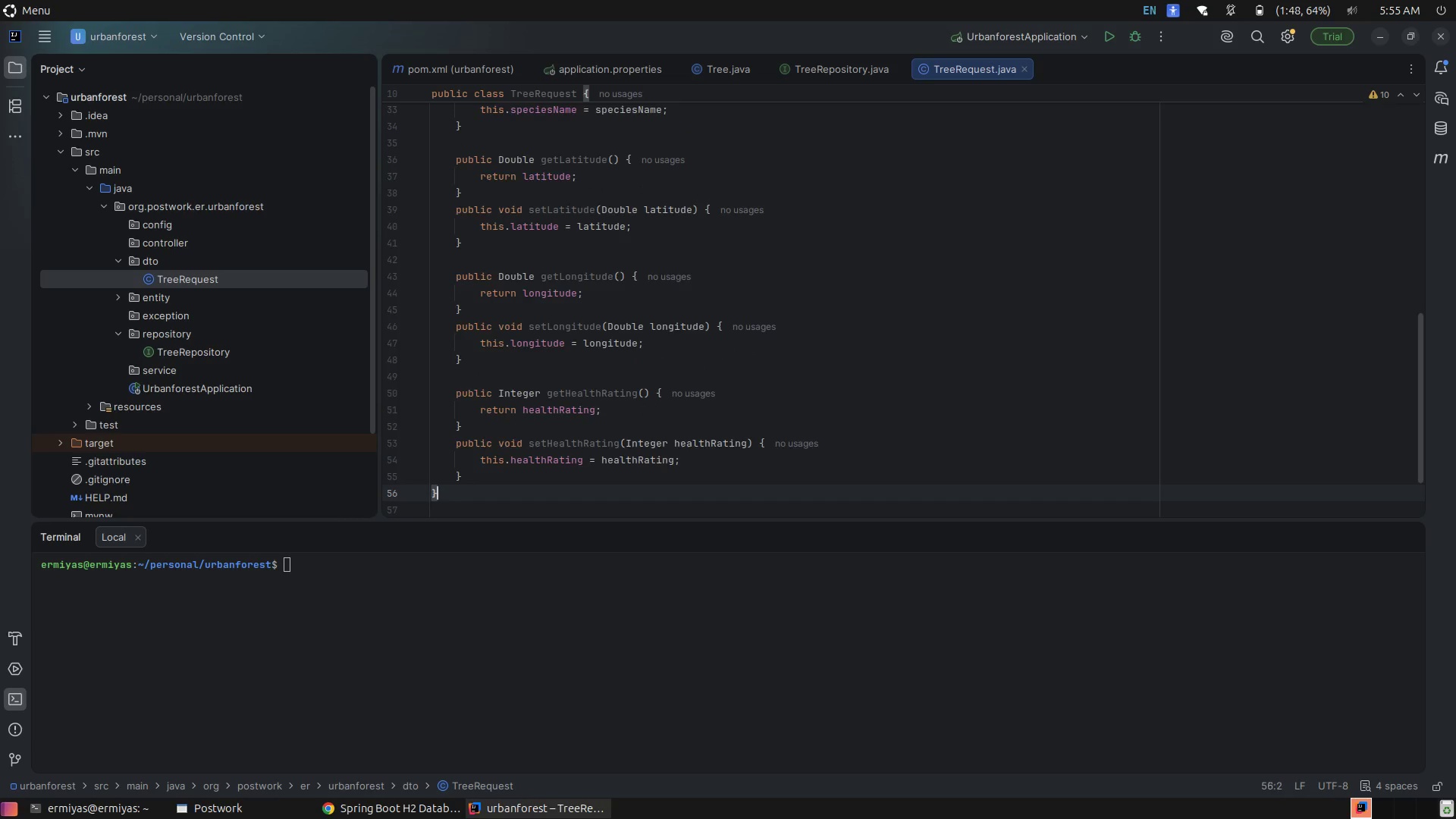 
hold_key(key=ArrowDown, duration=0.32)
 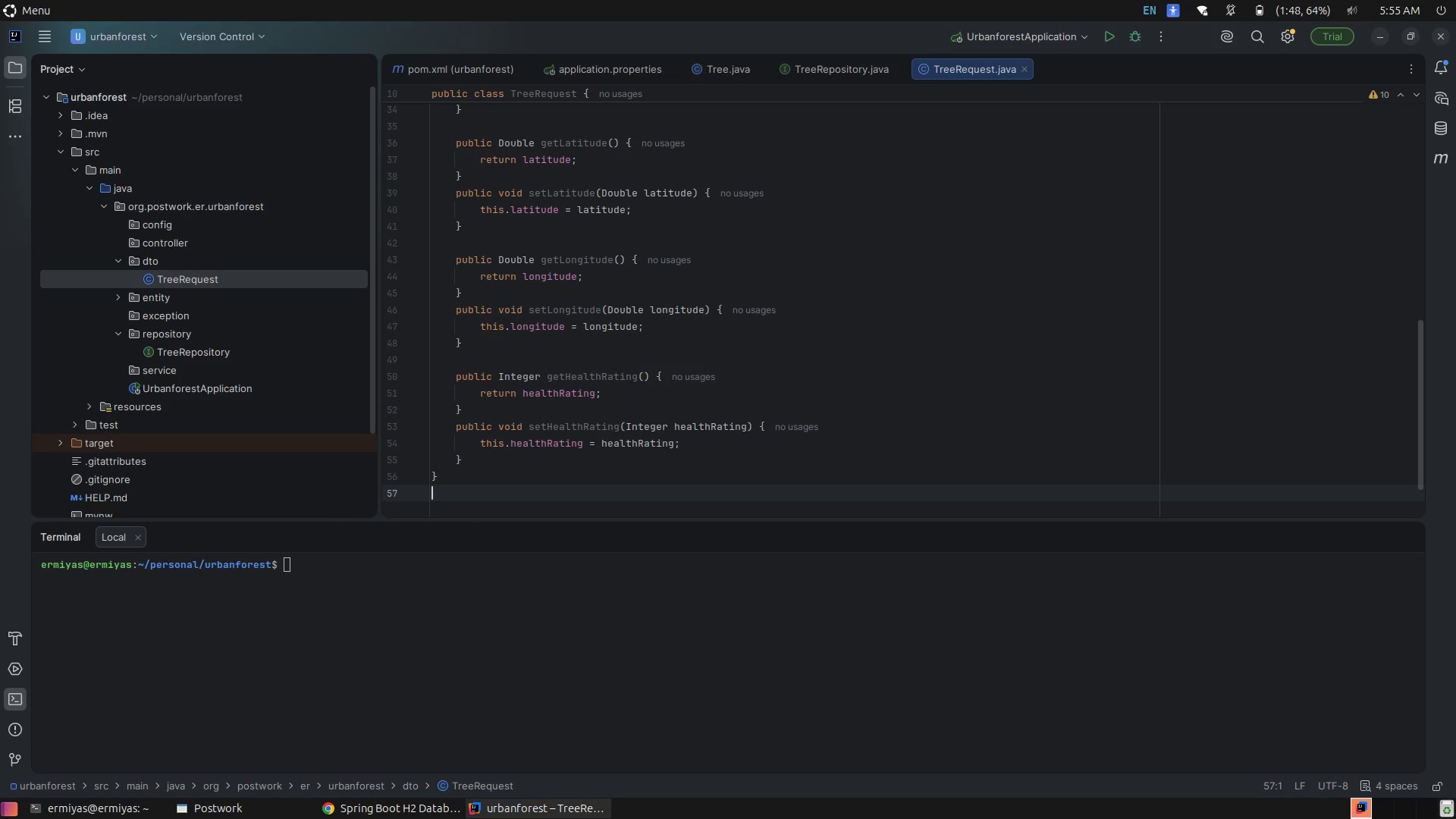 
key(ArrowDown)
 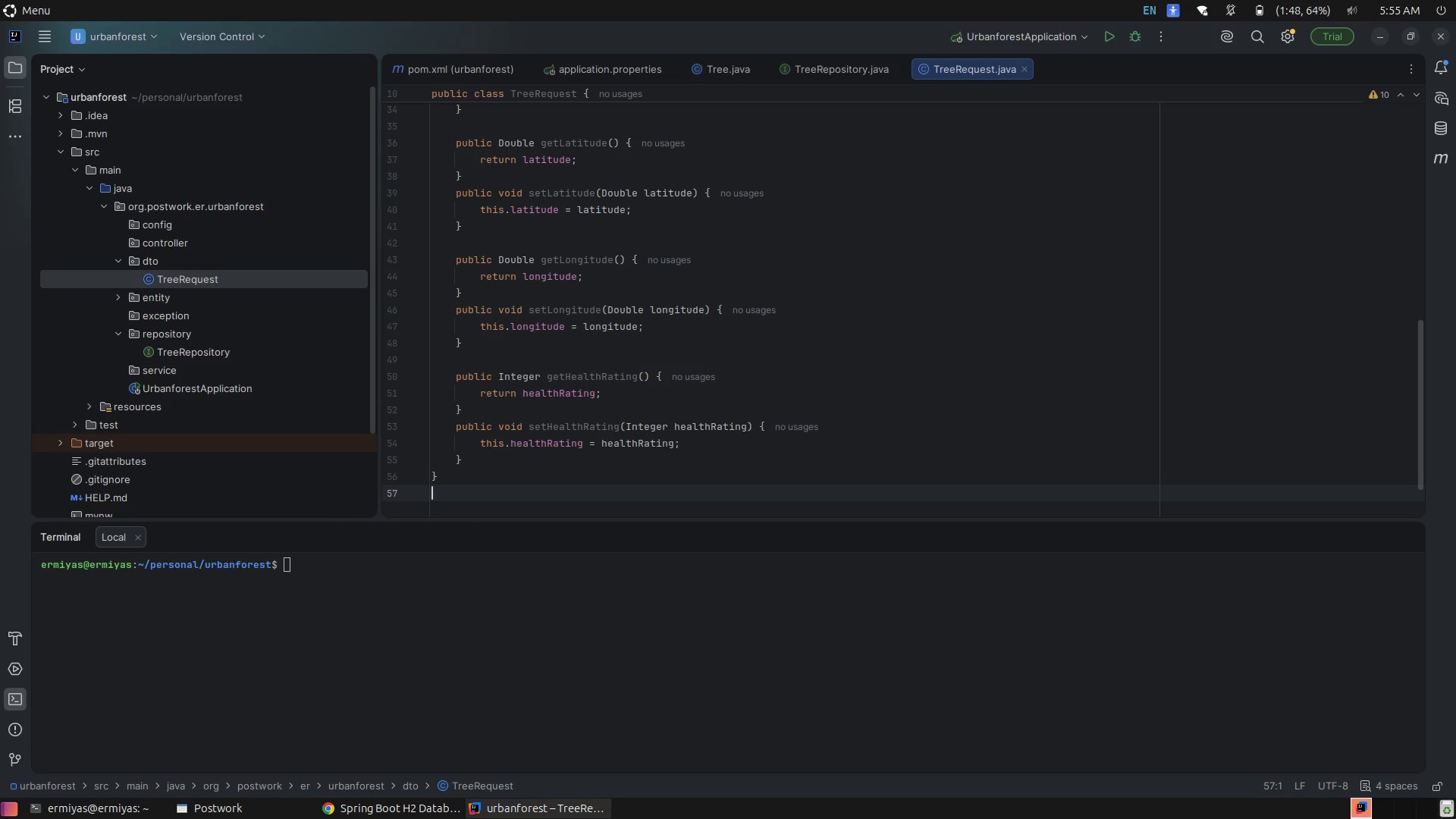 
key(ArrowUp)
 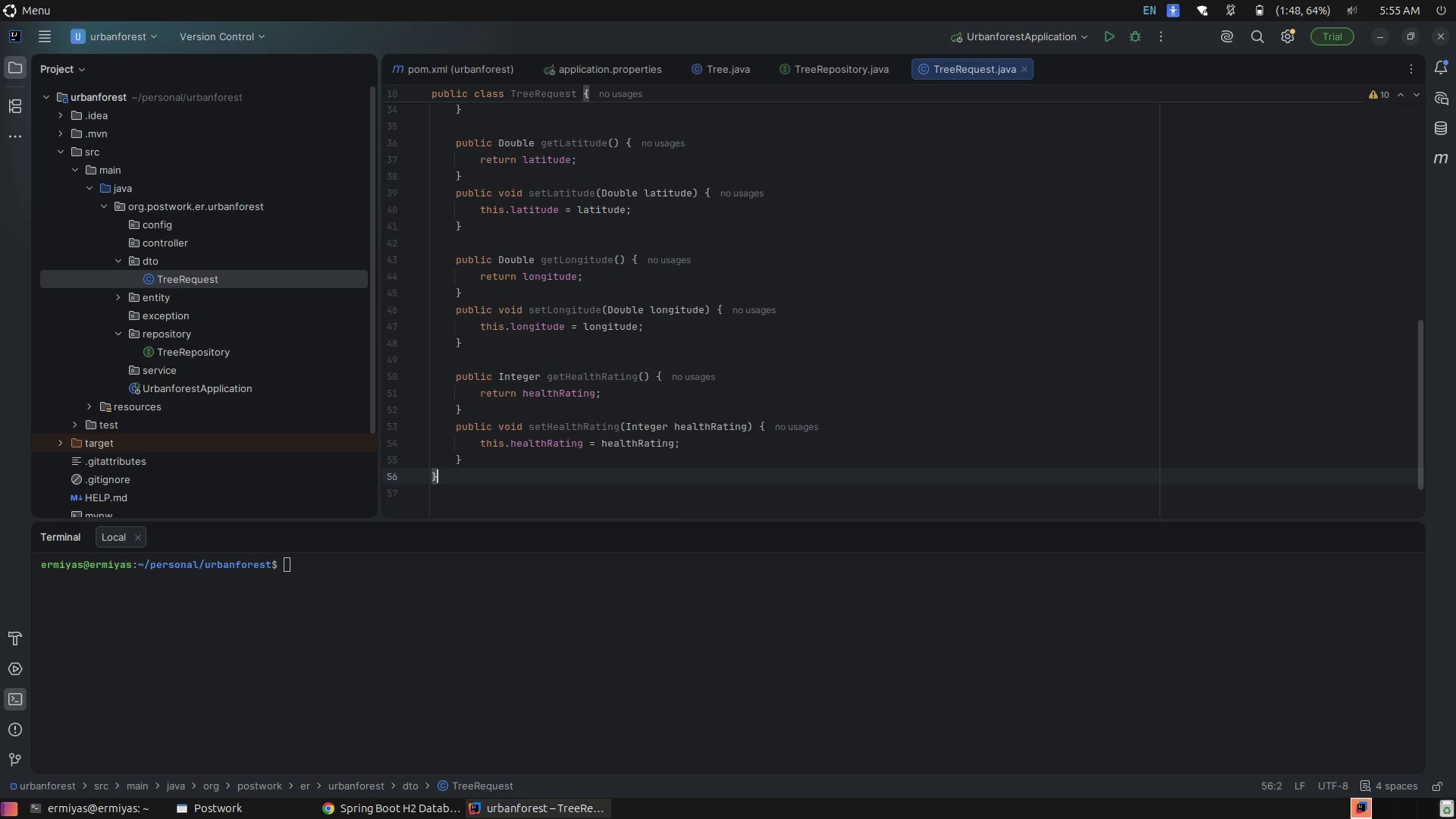 
key(ArrowLeft)
 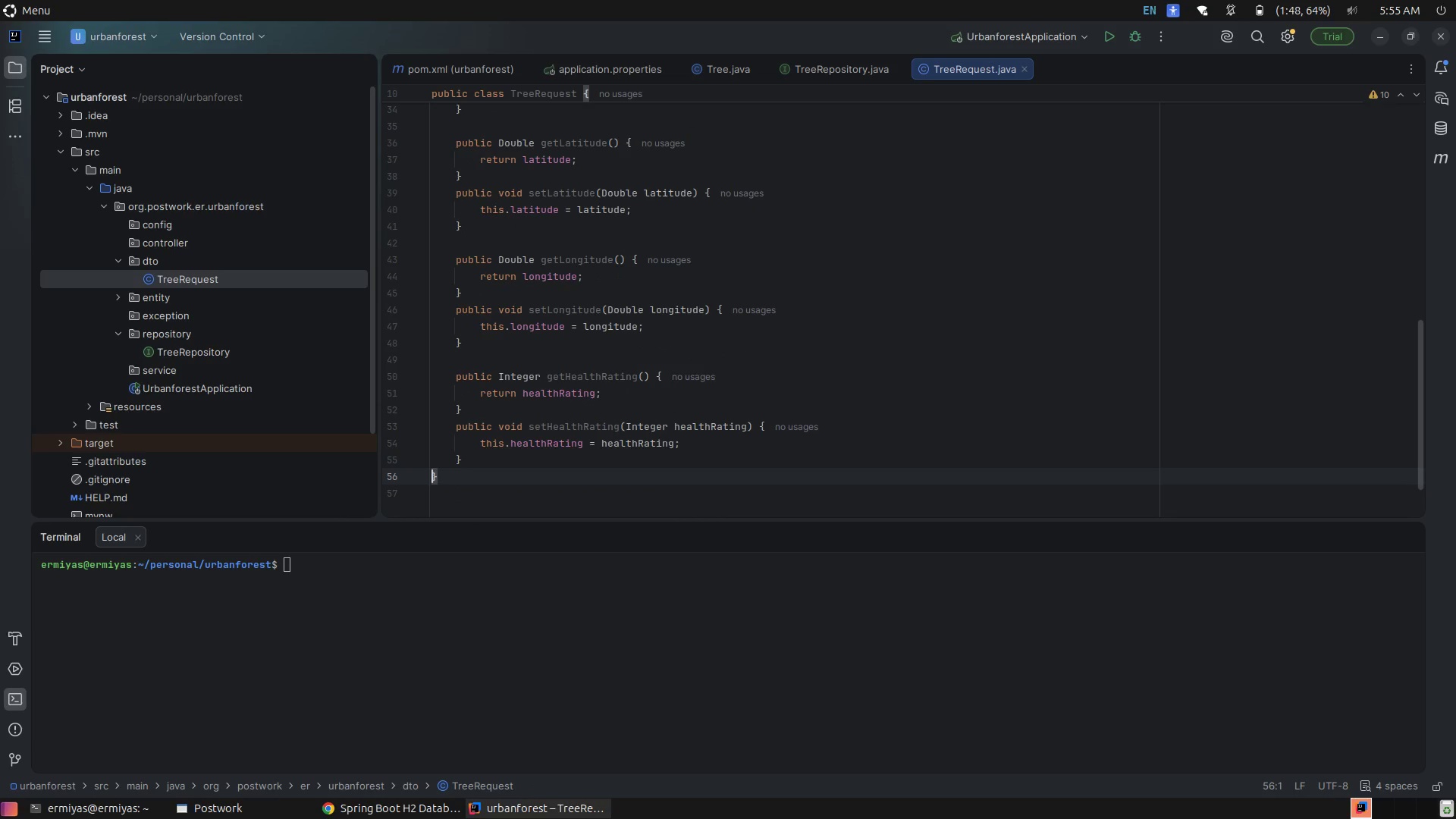 
key(Enter)
 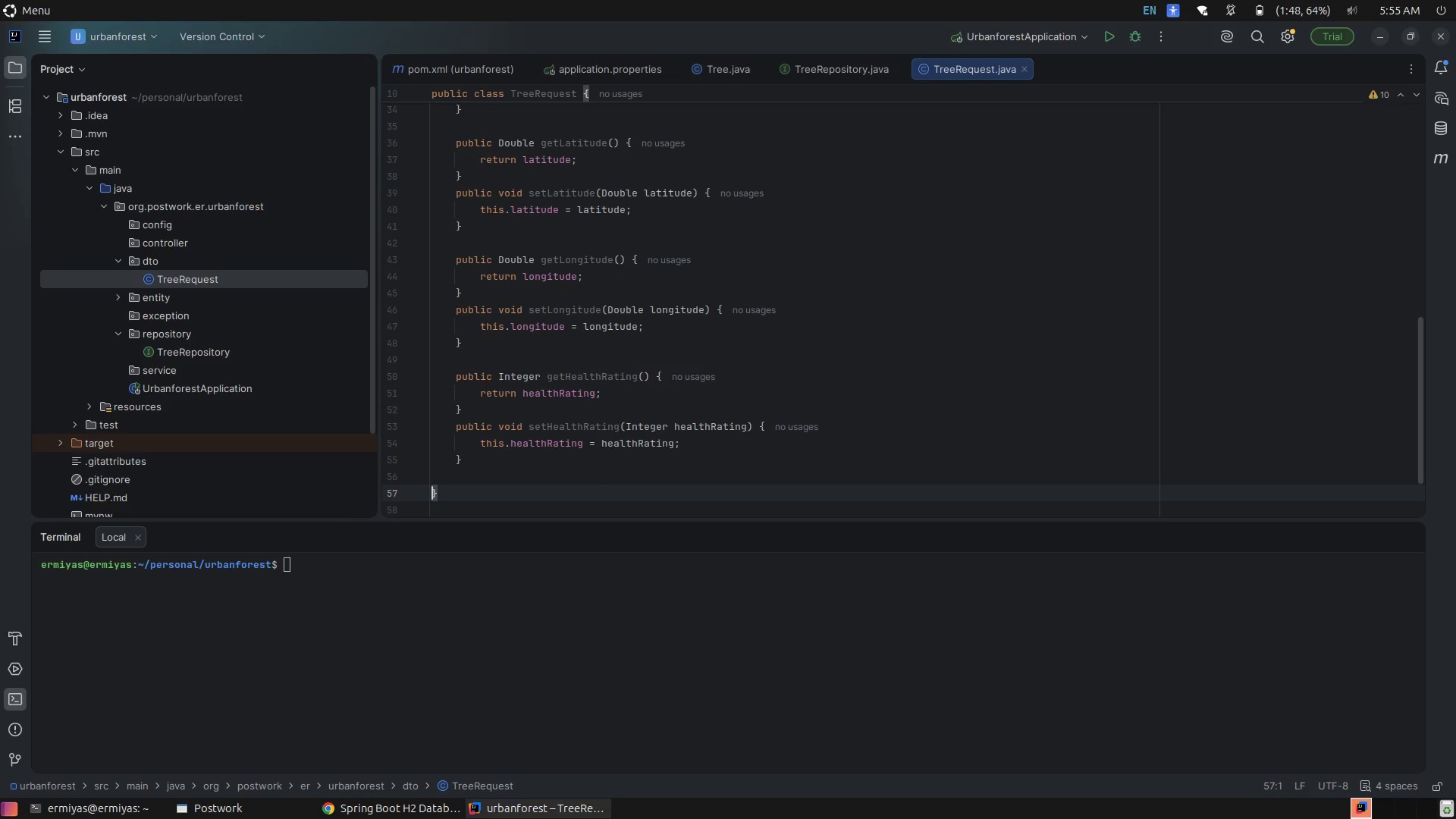 
key(ArrowUp)
 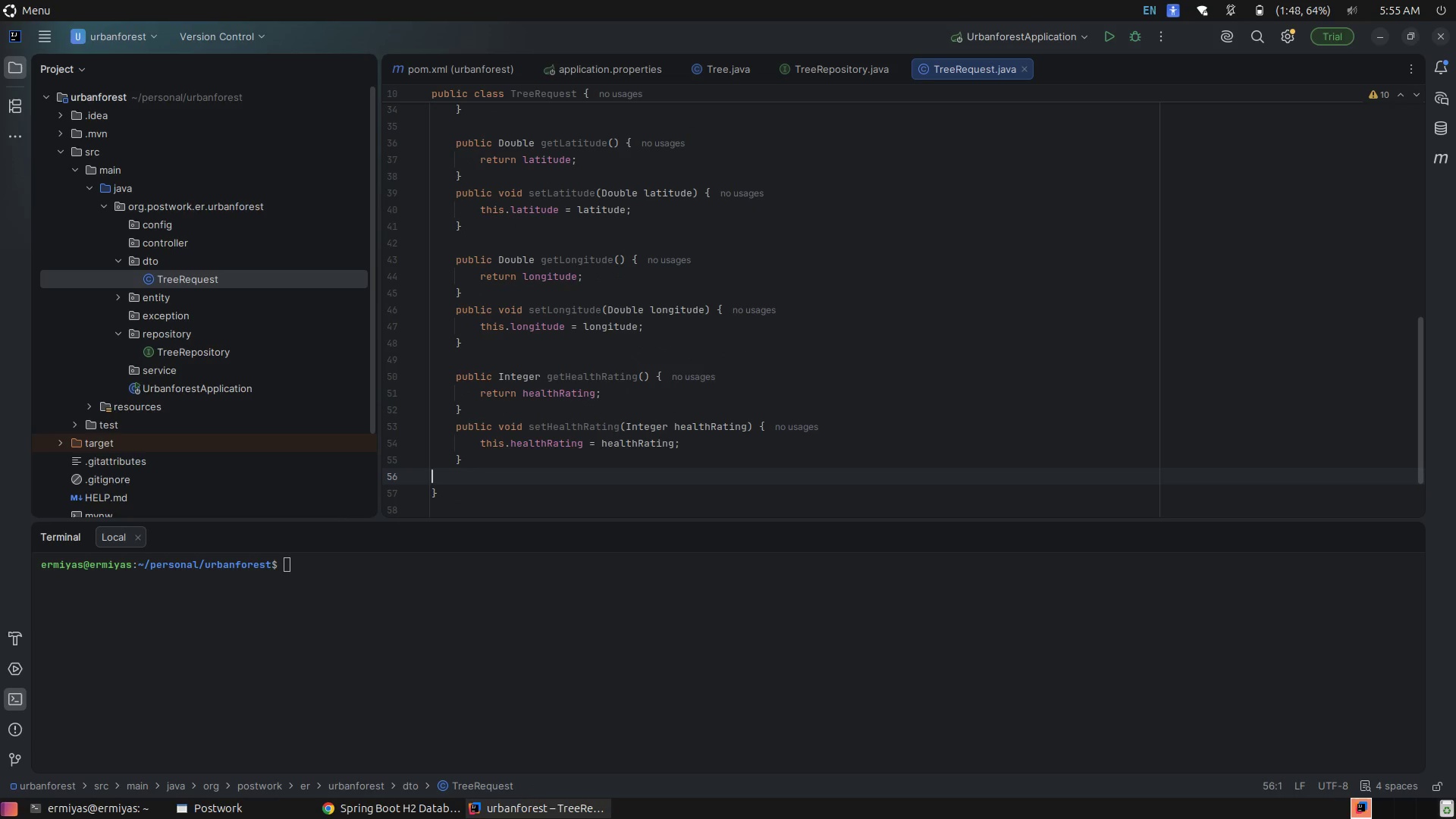 
key(ArrowLeft)
 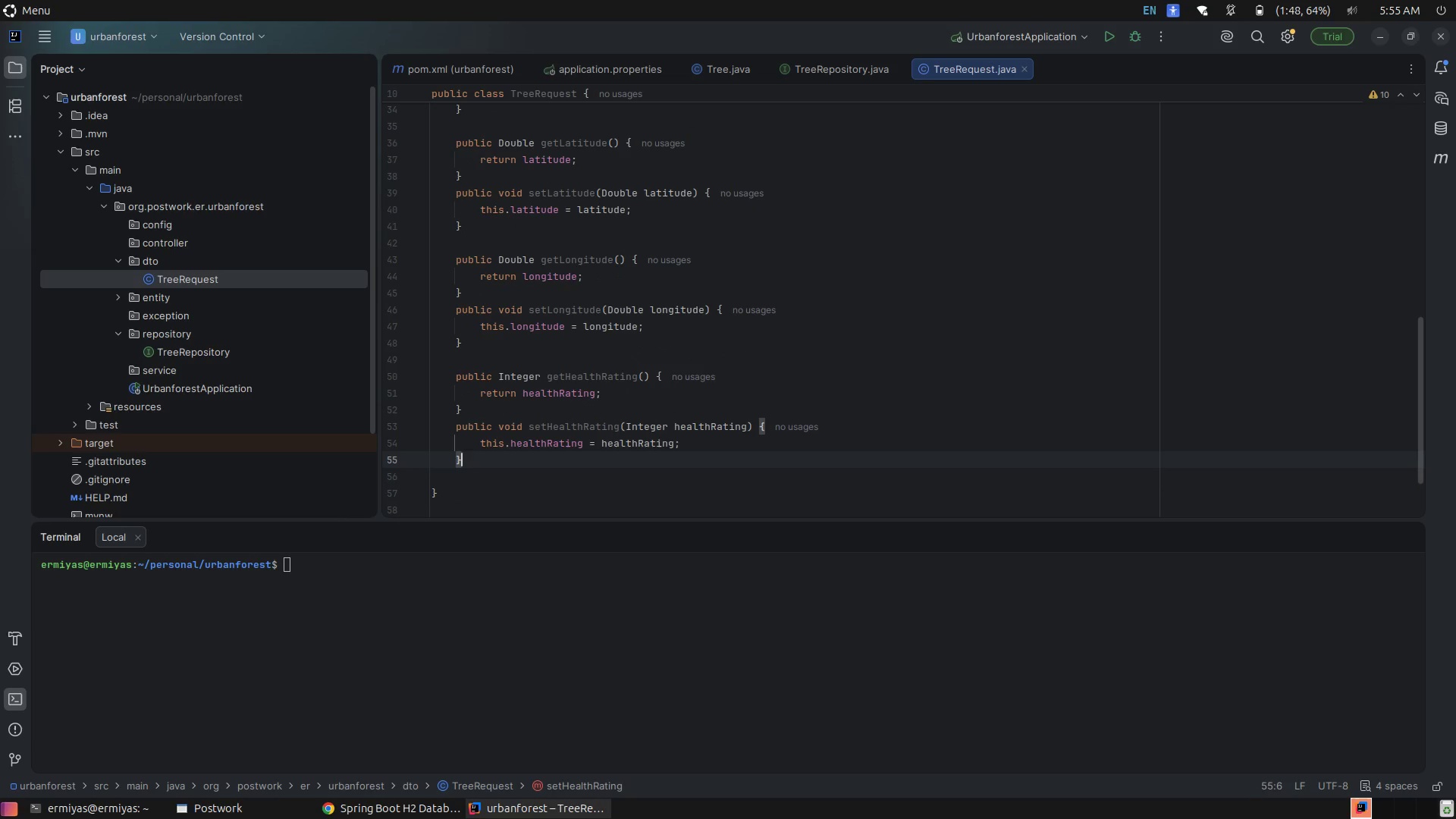 
key(ArrowLeft)
 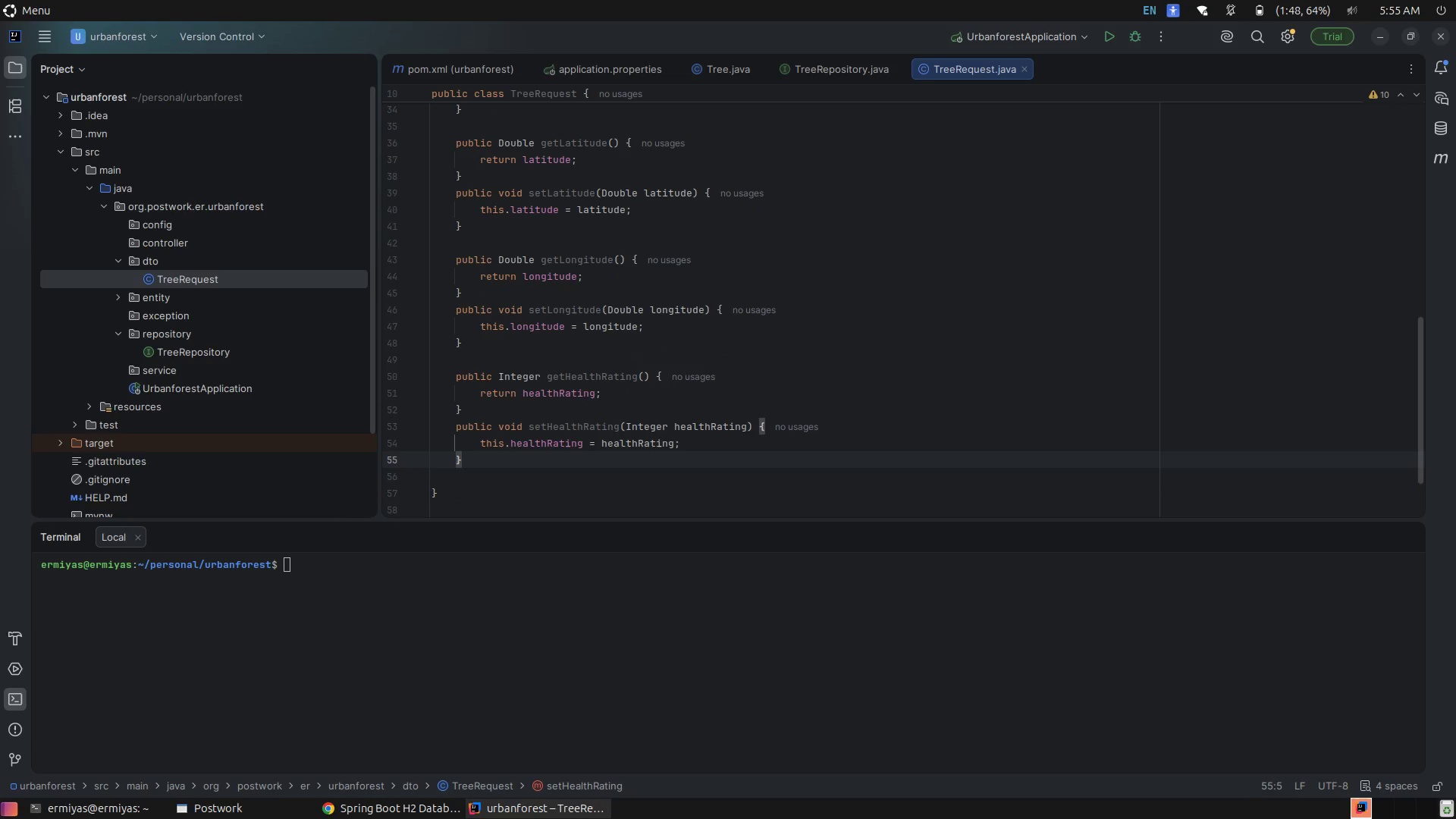 
key(ArrowUp)
 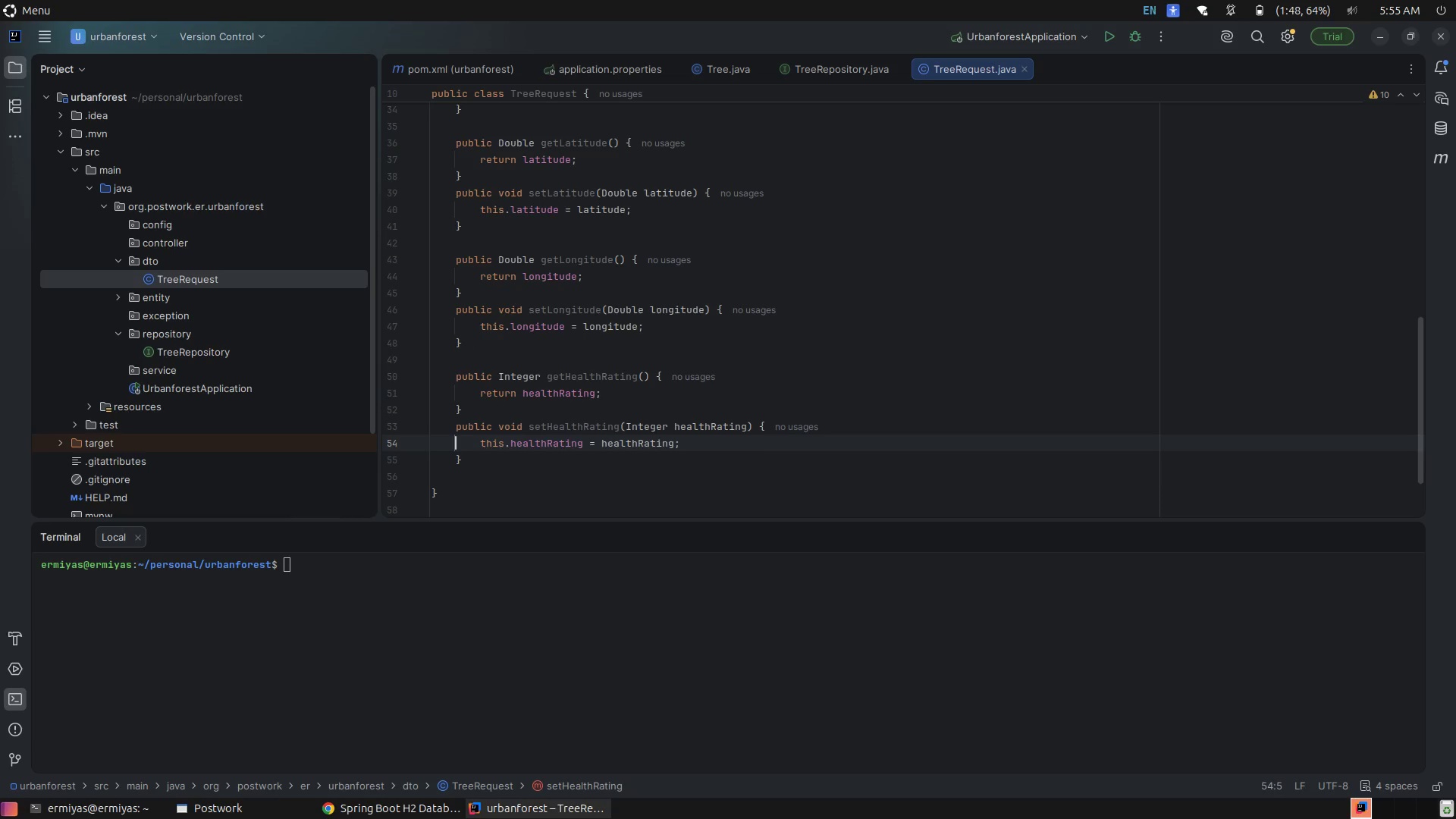 
hold_key(key=ArrowUp, duration=0.55)
 